 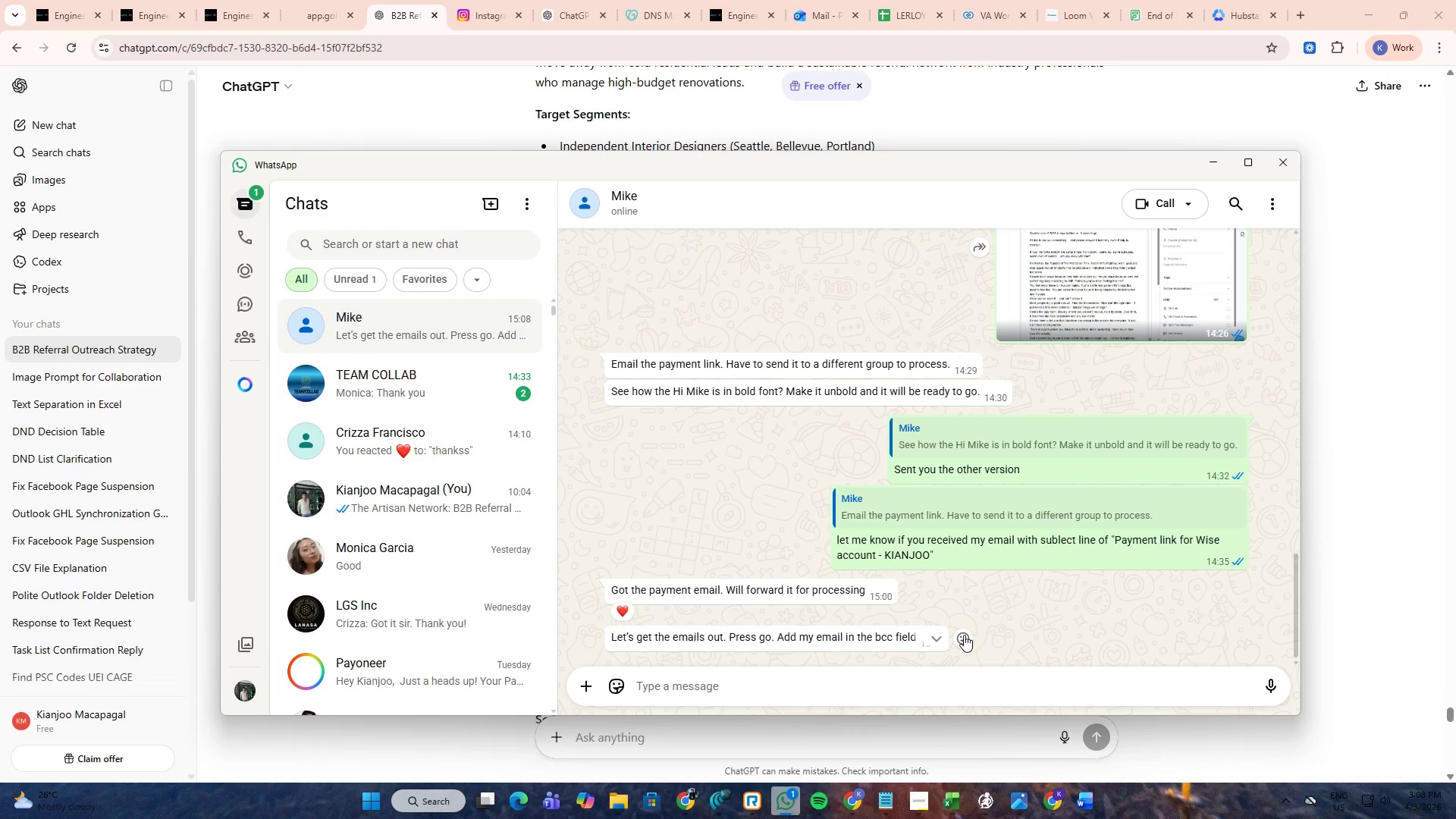 
left_click([964, 635])
 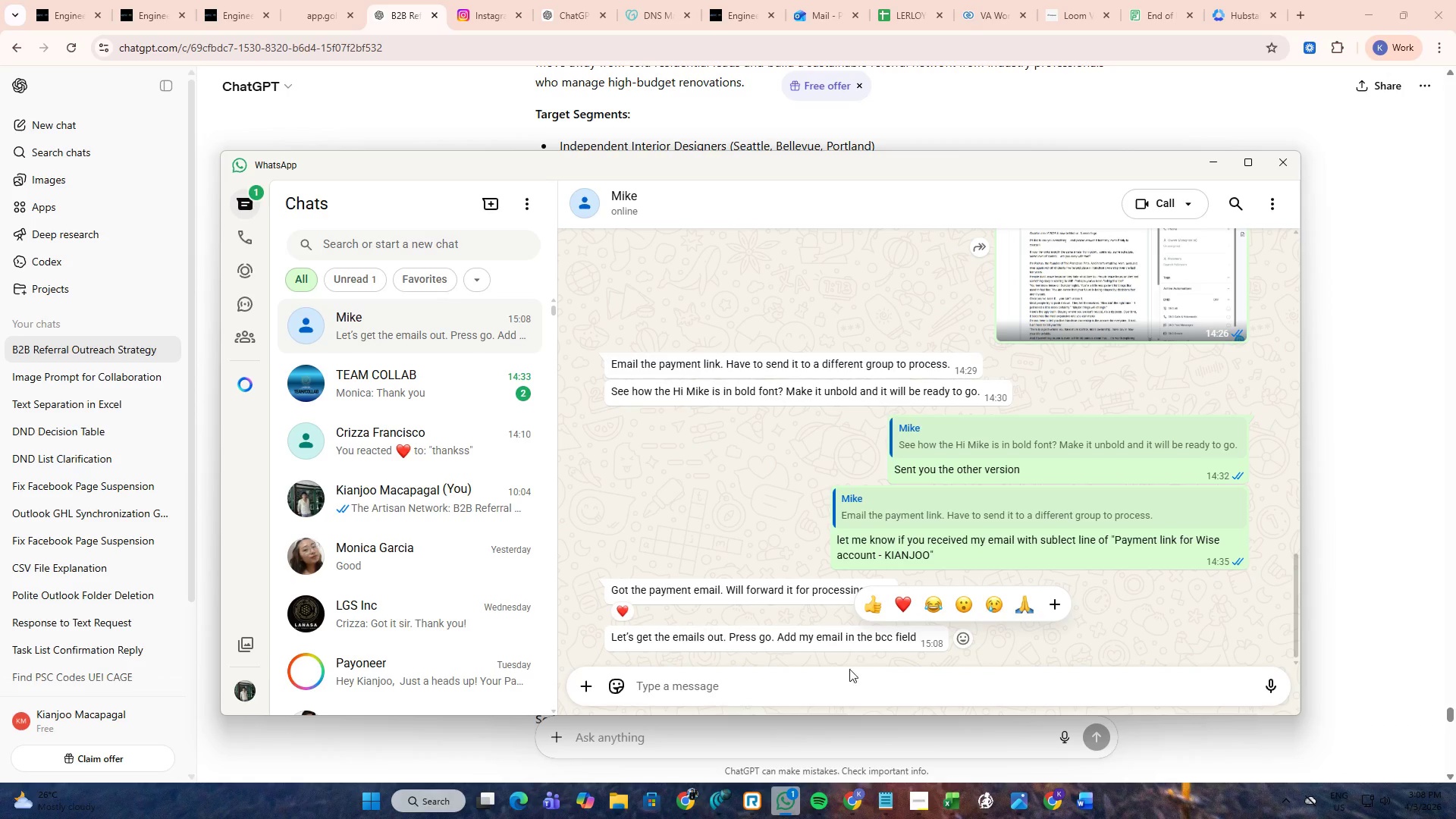 
left_click([838, 684])
 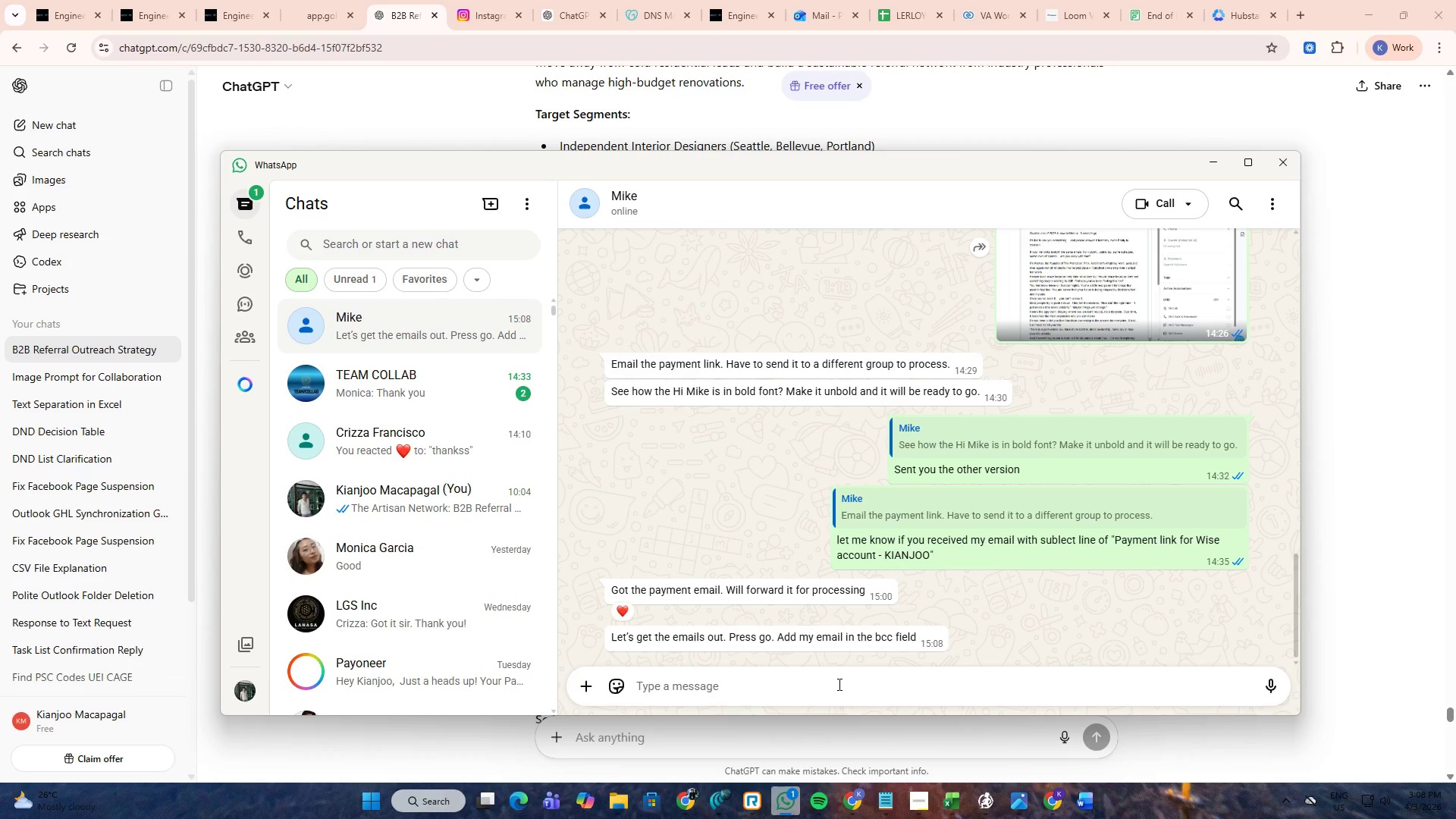 
type(Copy!)
 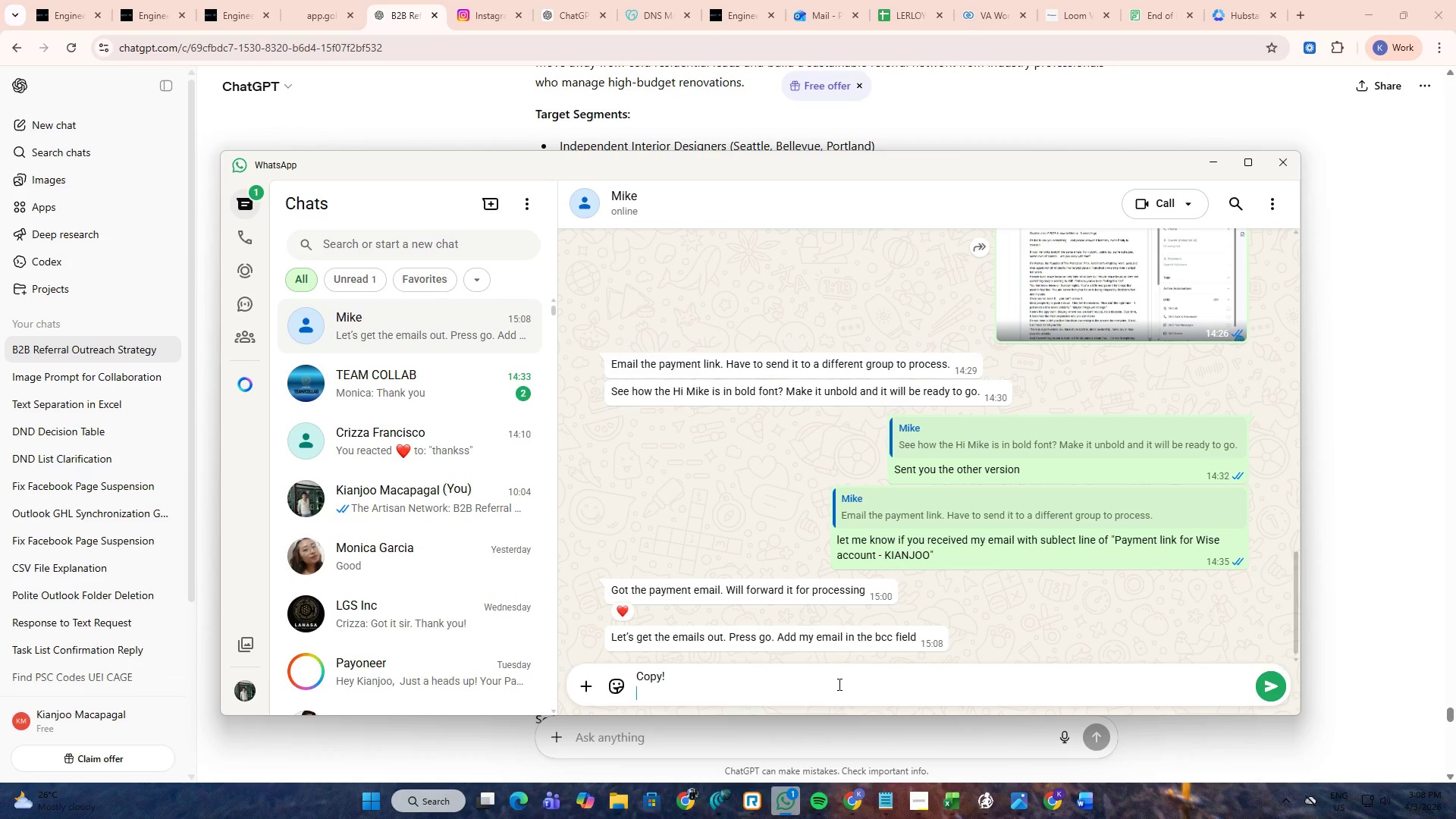 
key(Shift+Enter)
 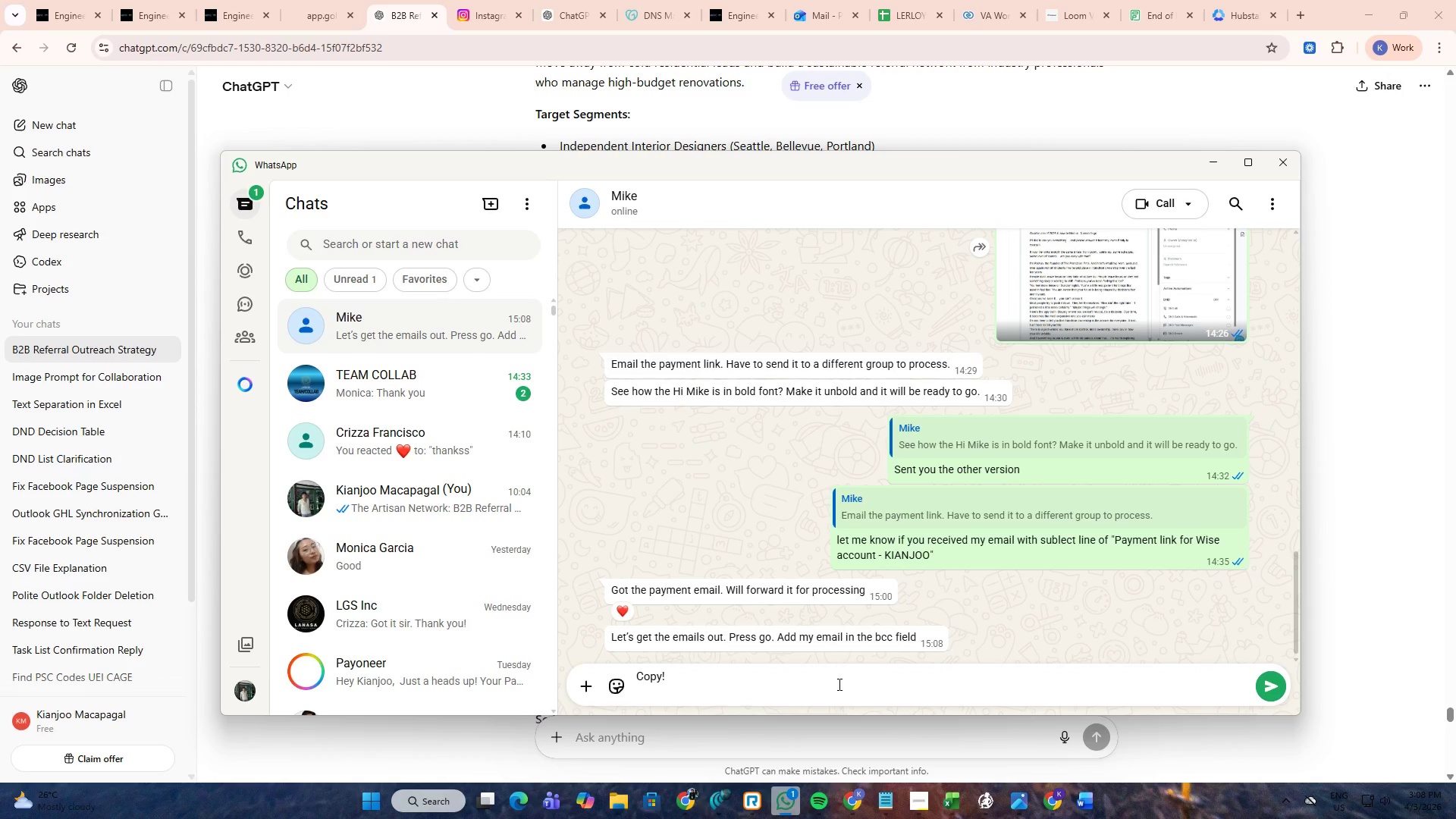 
key(Enter)
 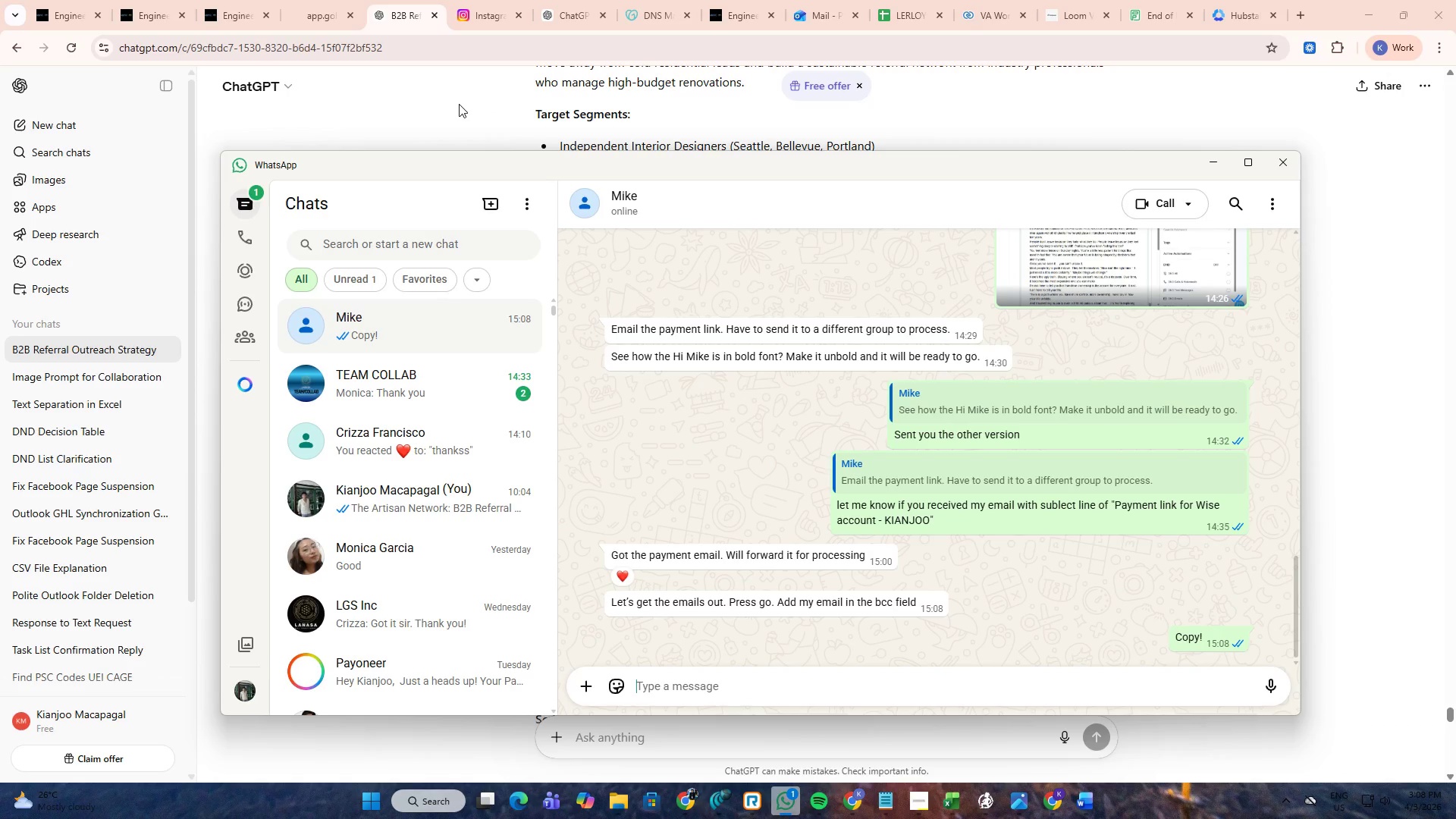 
wait(7.12)
 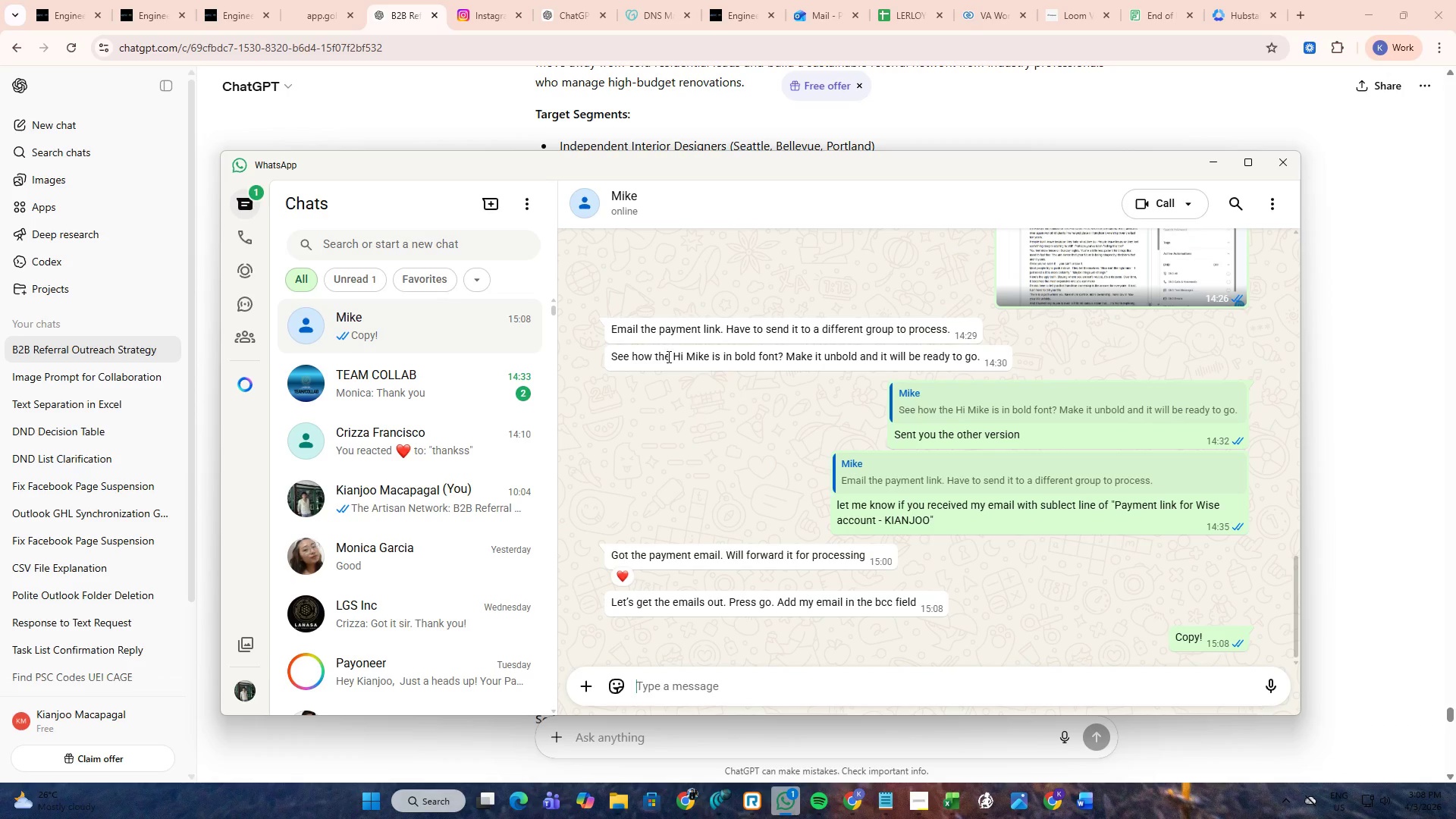 
left_click([400, 0])
 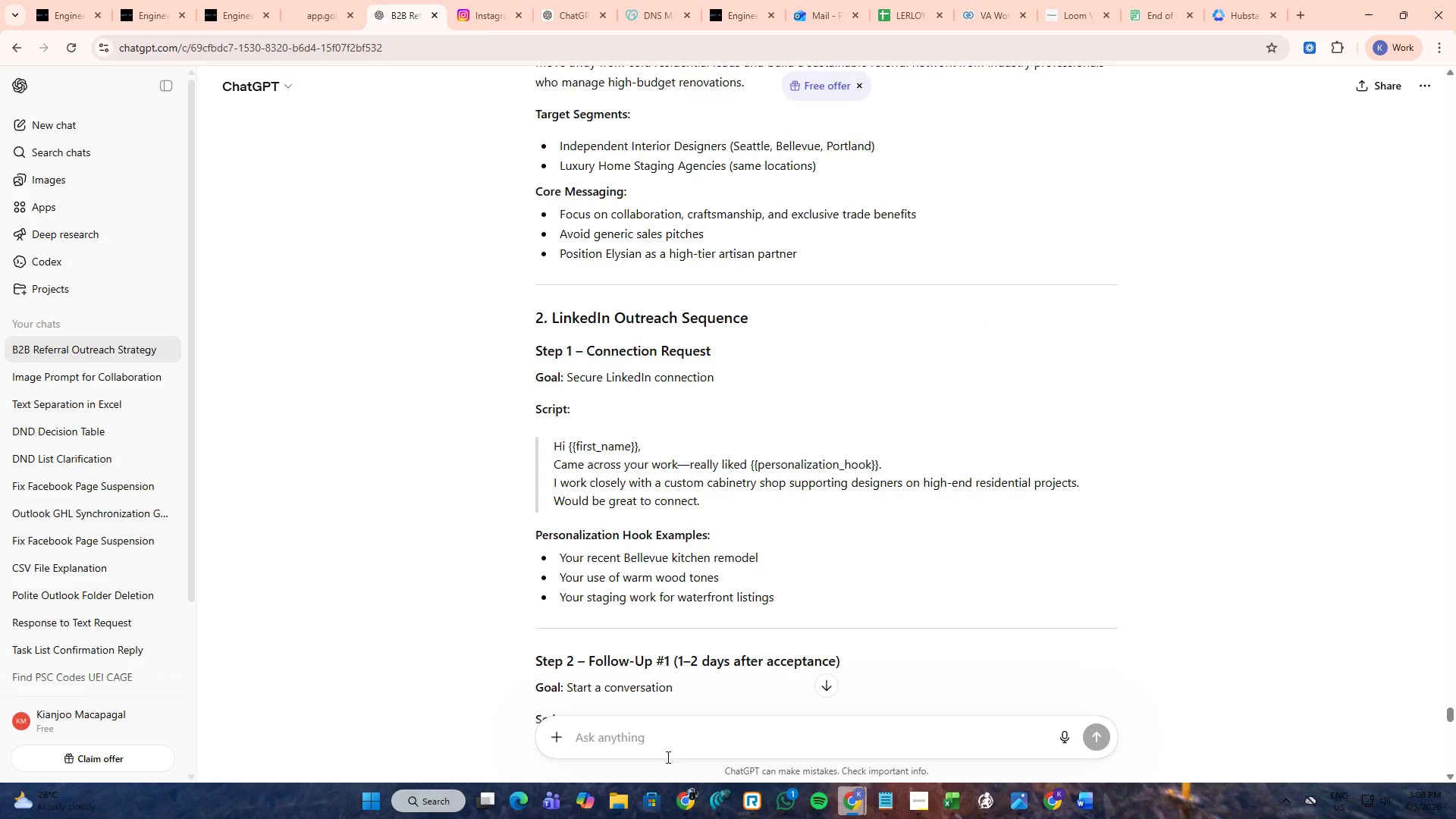 
left_click([683, 790])
 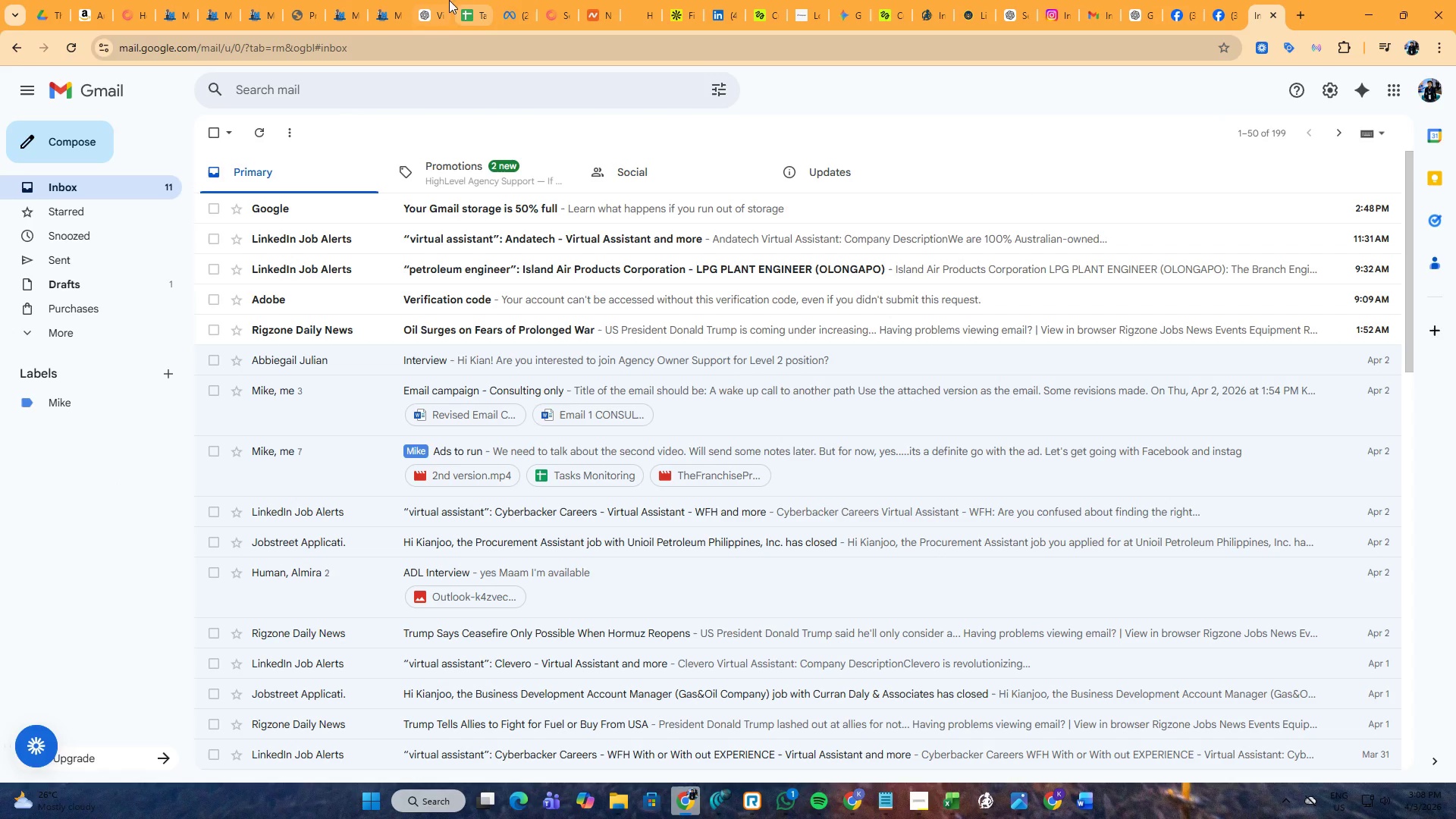 
left_click([371, 0])
 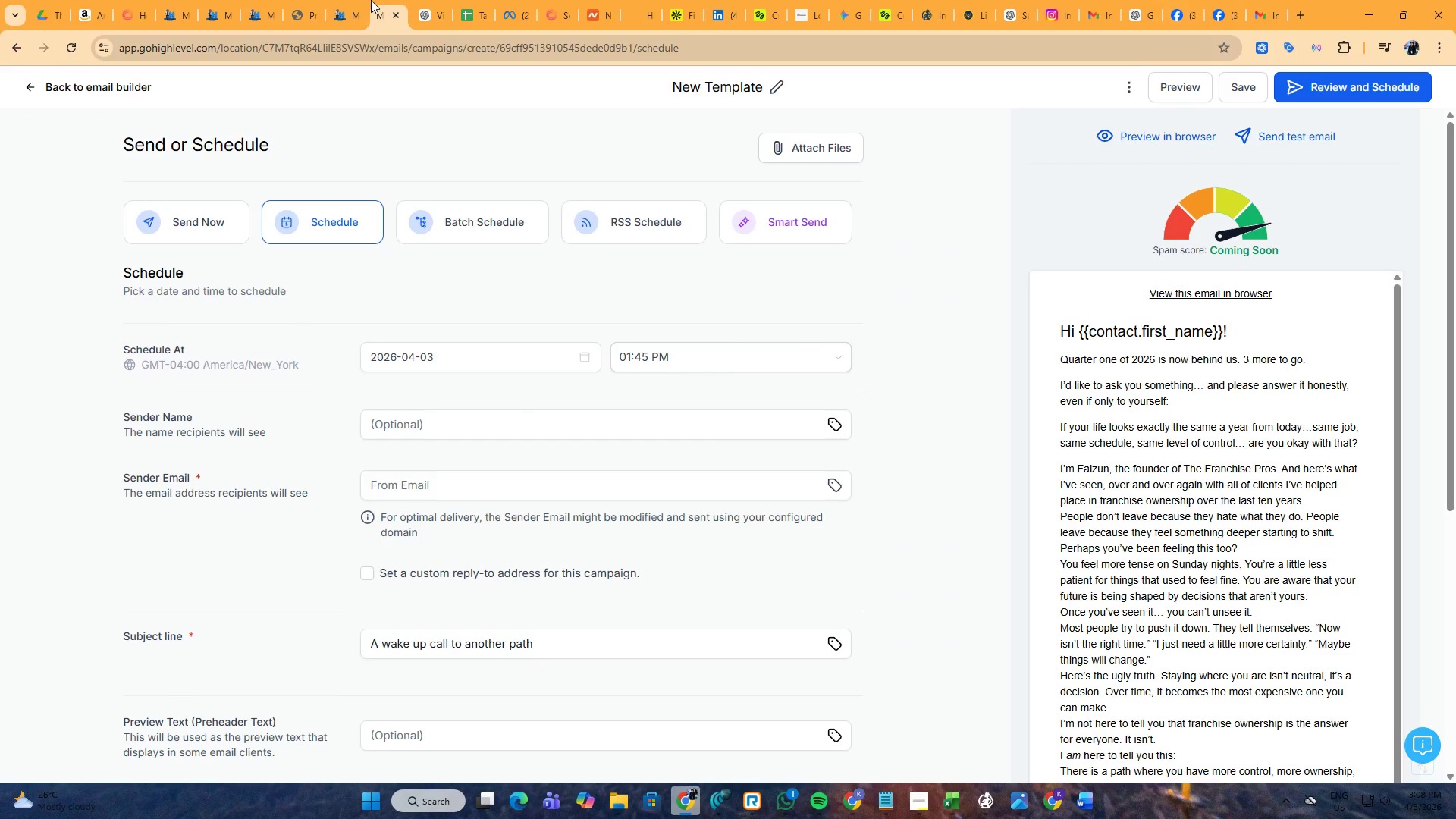 
mouse_move([343, 14])
 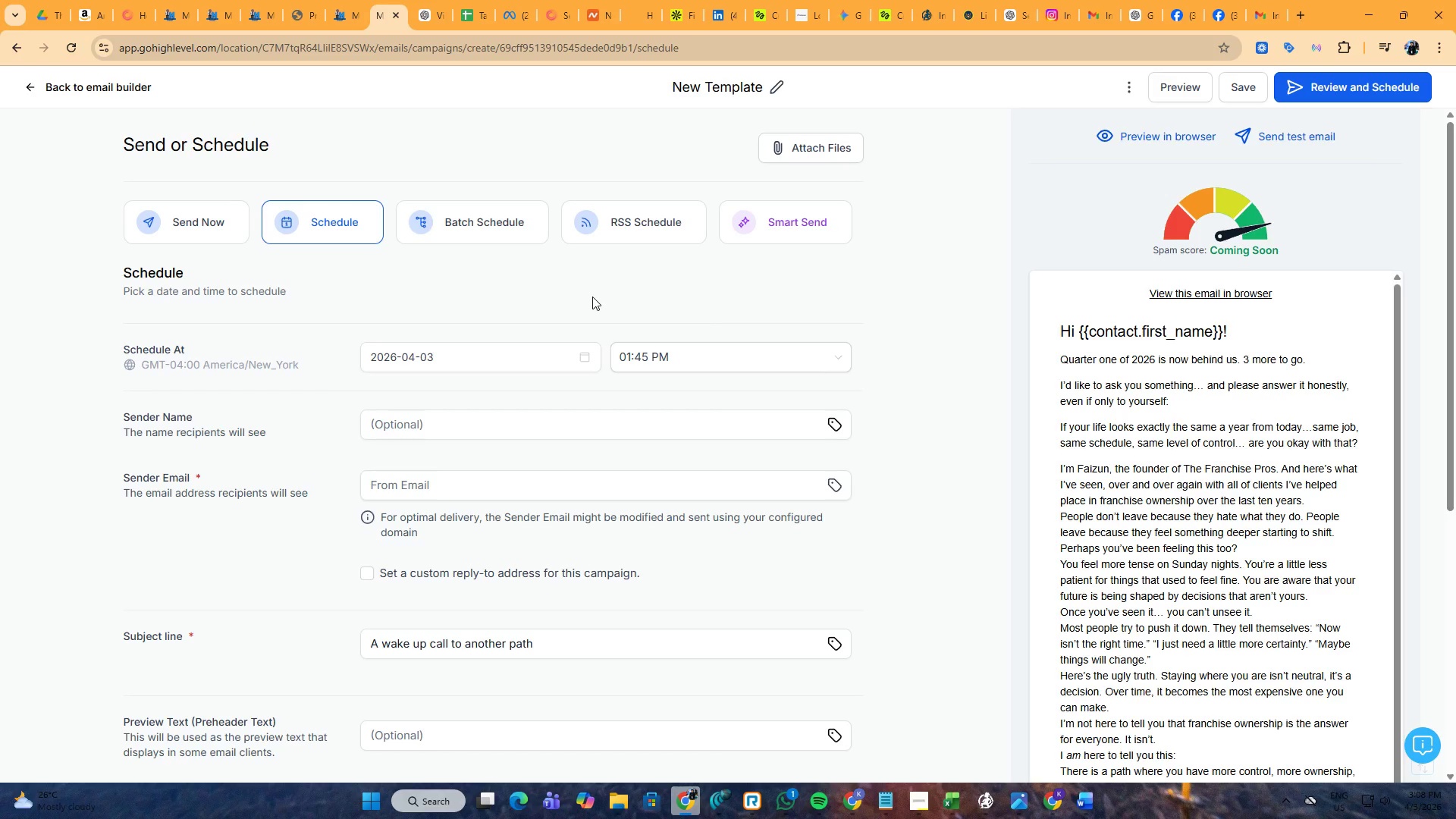 
key(Alt+AltLeft)
 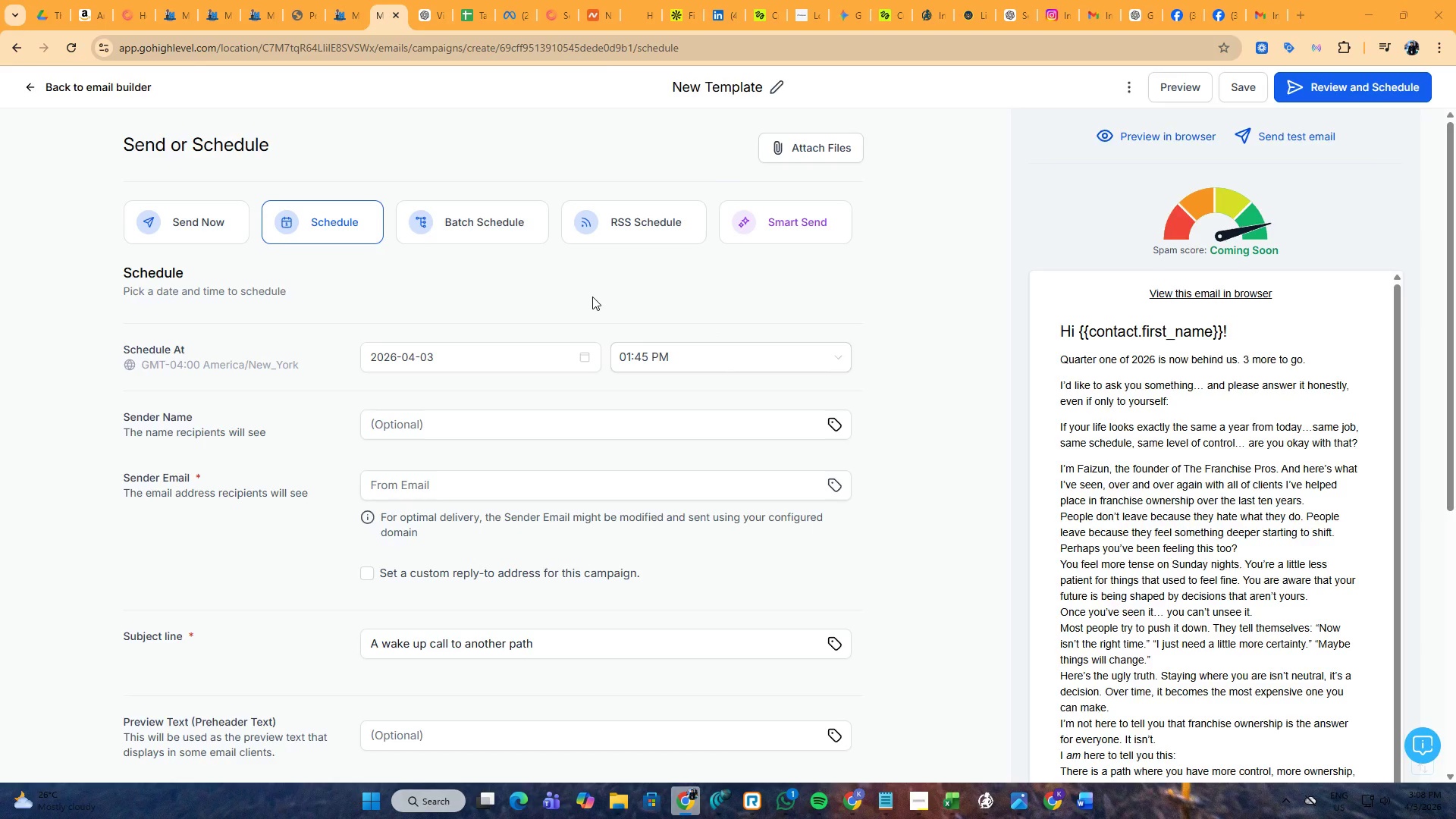 
key(Alt+Tab)
 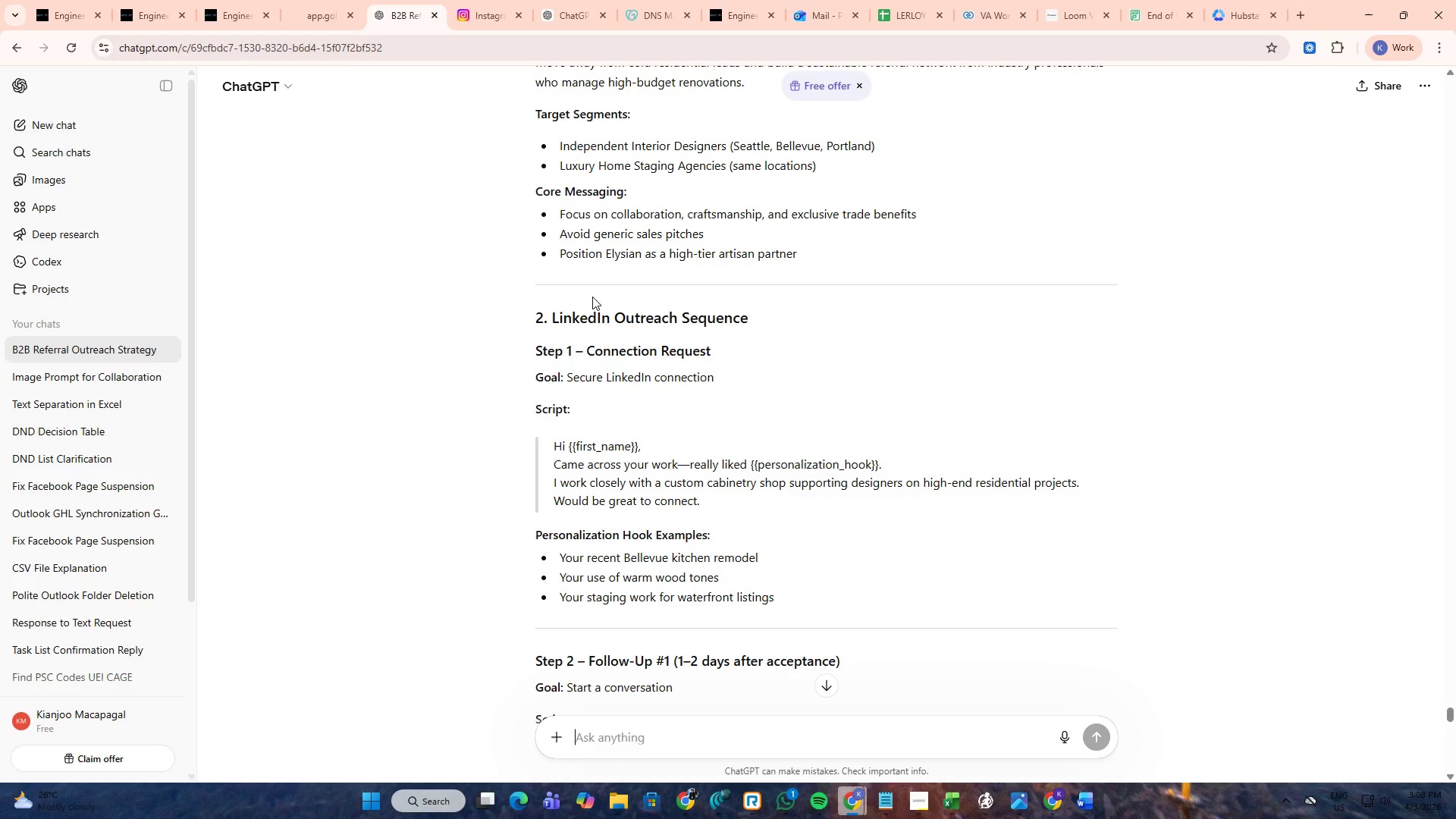 
key(Alt+AltLeft)
 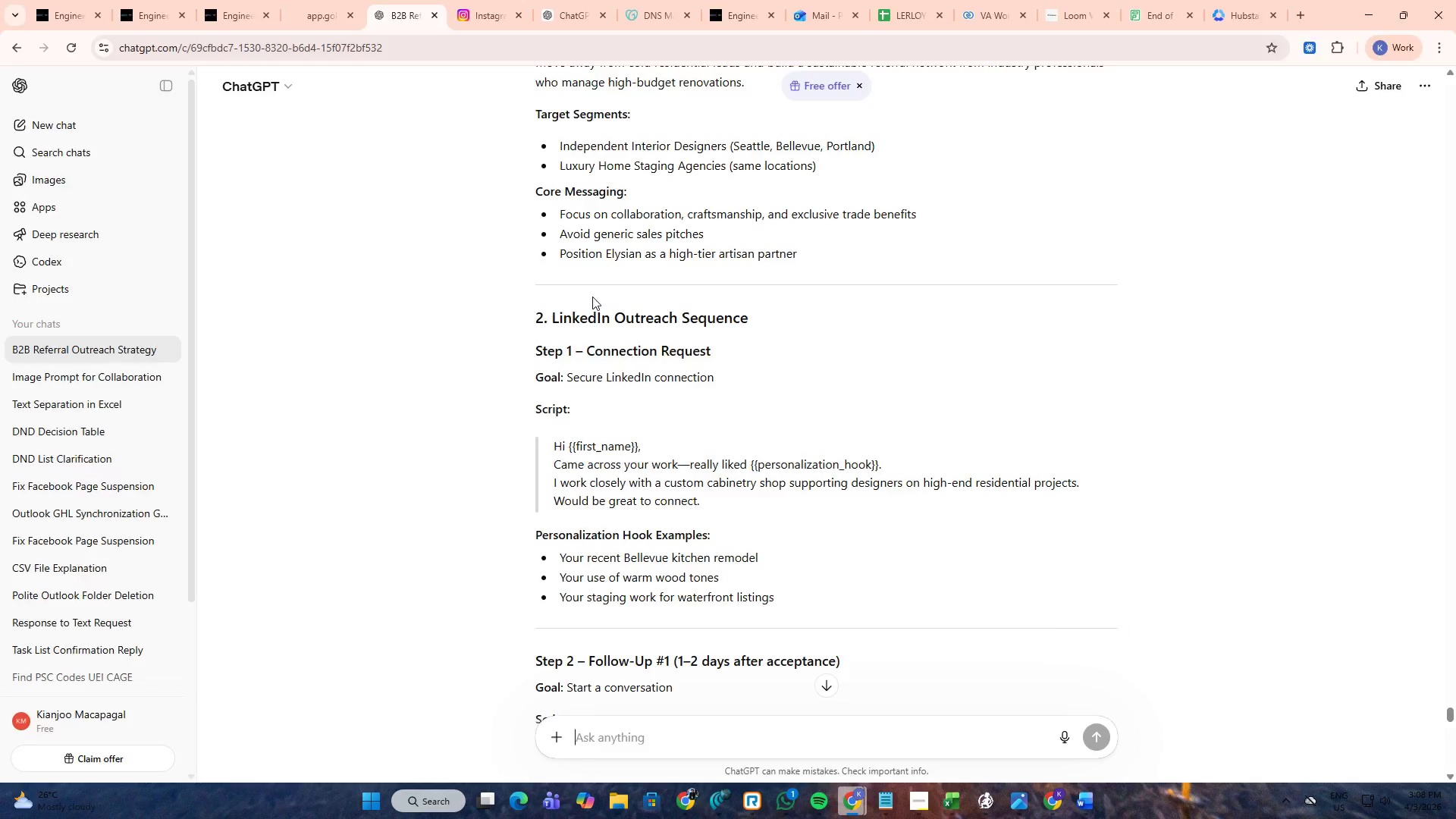 
key(Alt+Tab)
 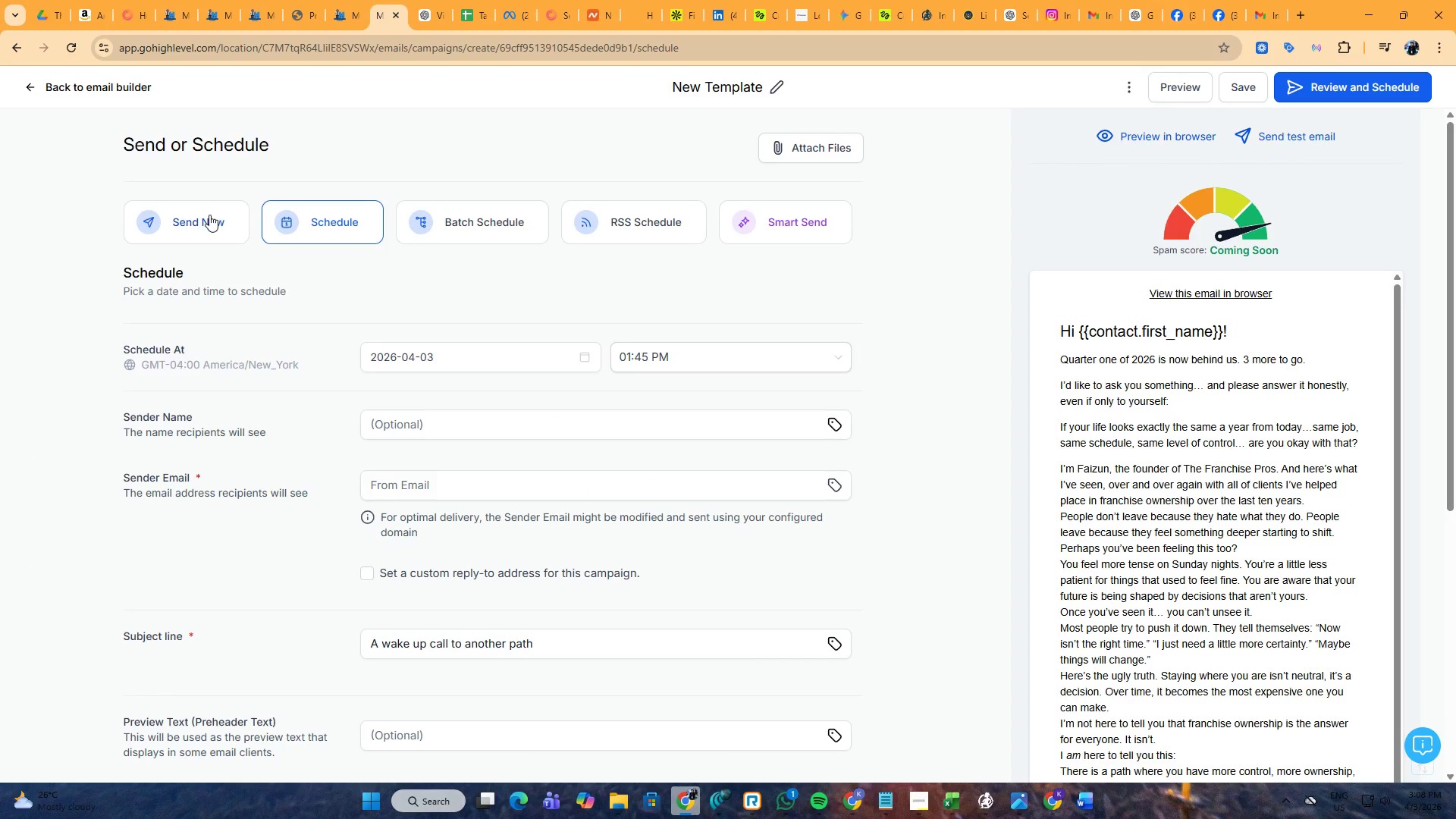 
left_click([207, 218])
 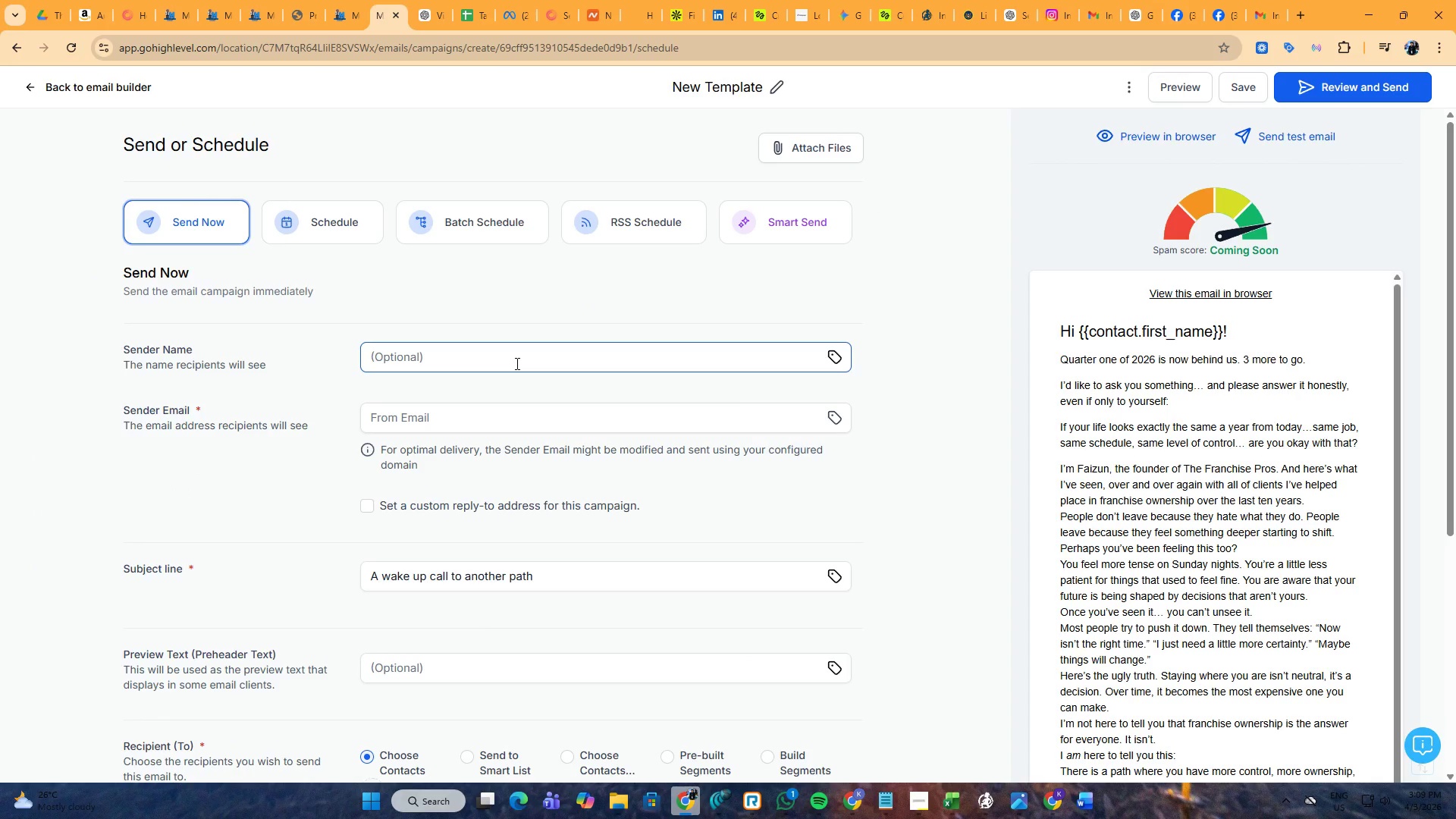 
left_click([516, 363])
 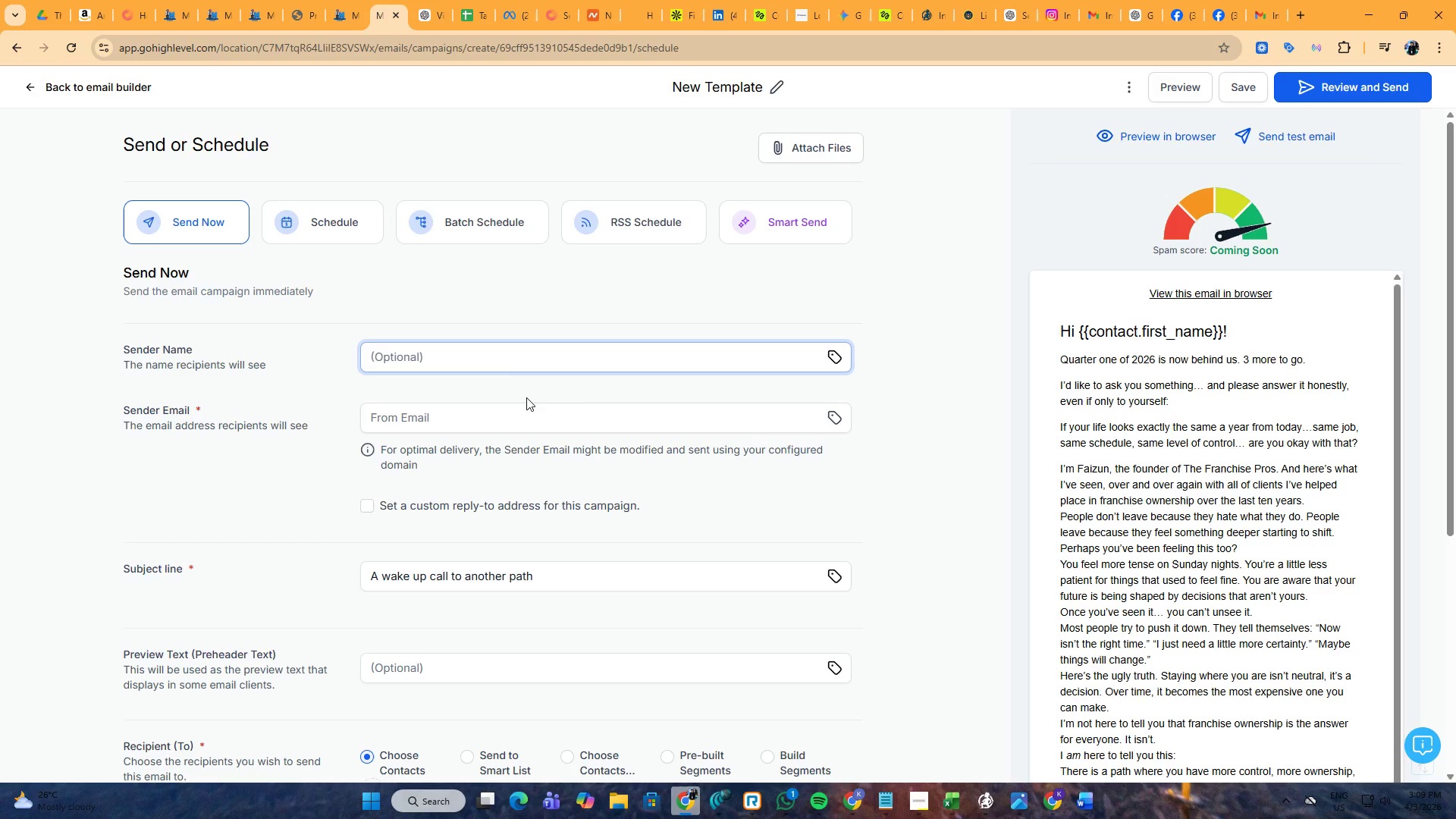 
left_click([842, 417])
 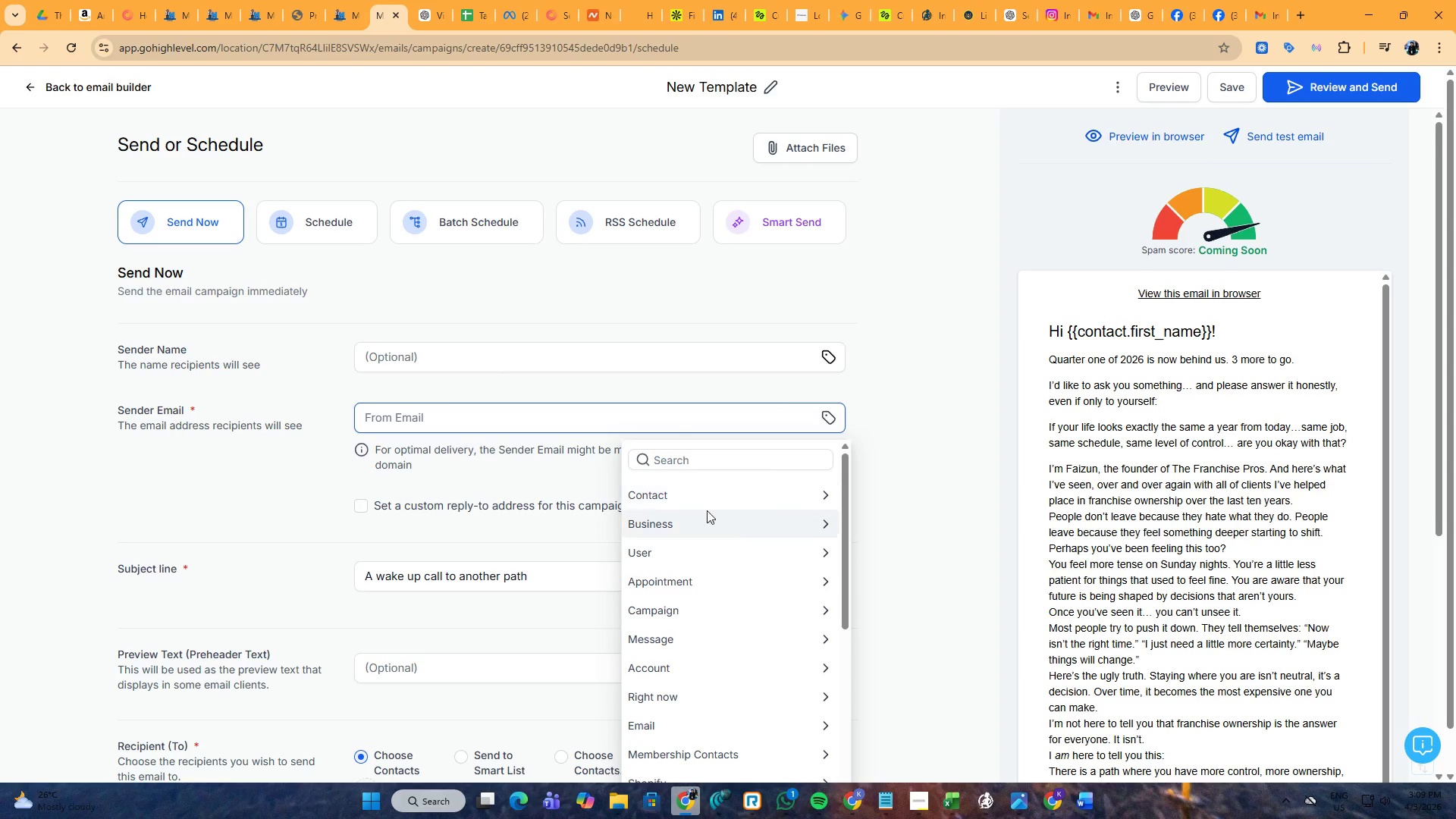 
left_click([700, 518])
 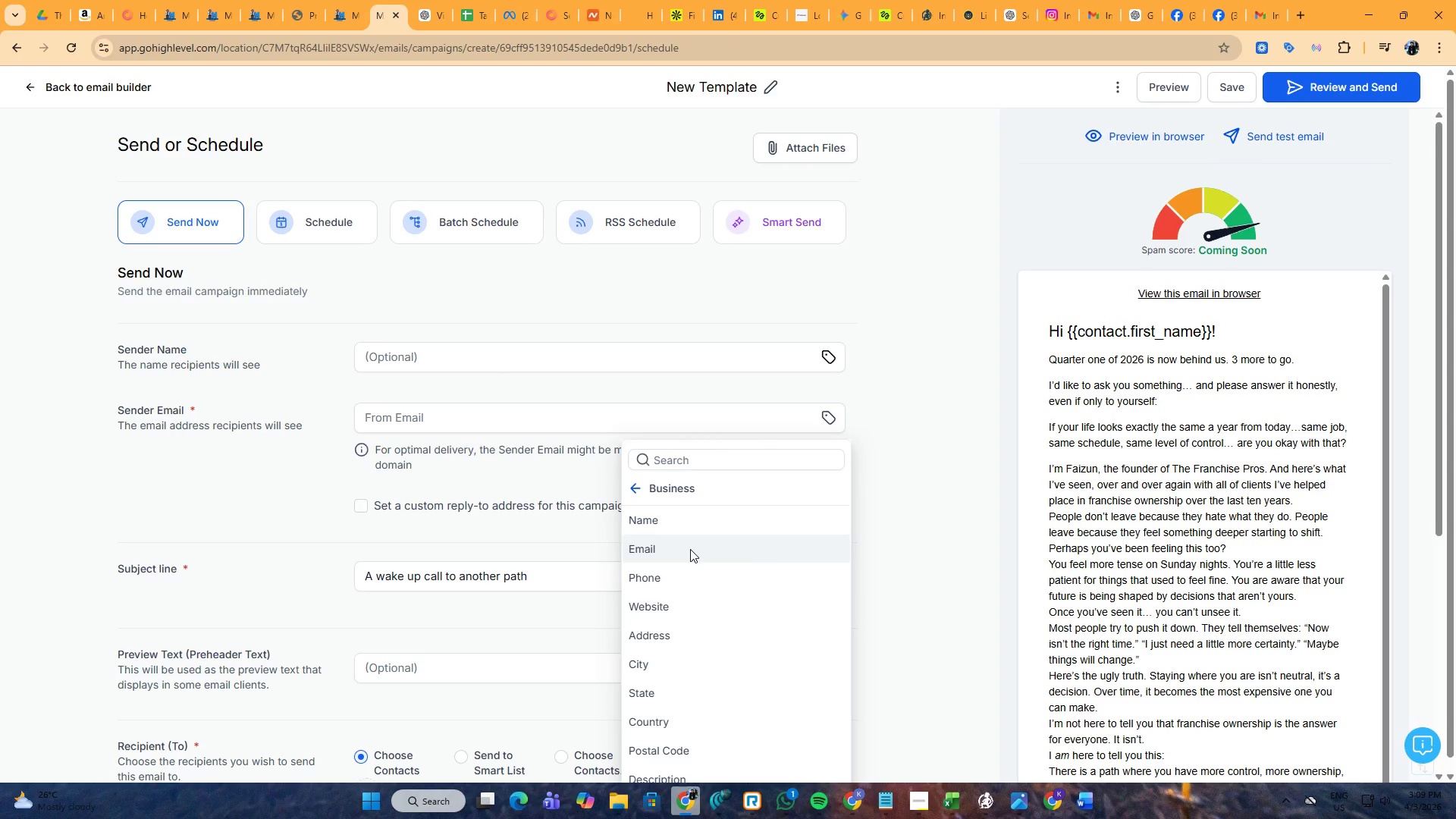 
left_click([690, 549])
 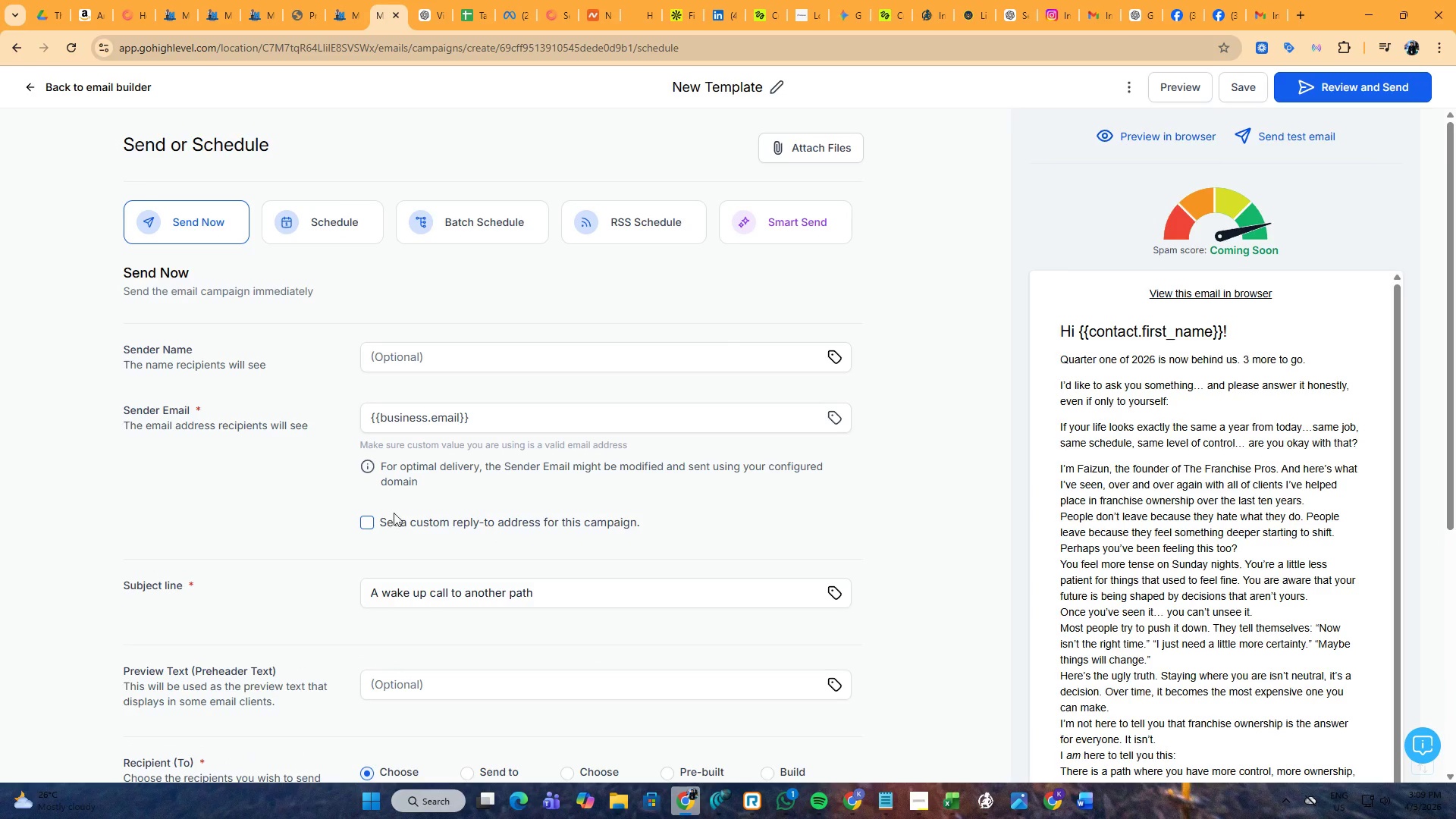 
scroll: coordinate [477, 503], scroll_direction: down, amount: 5.0
 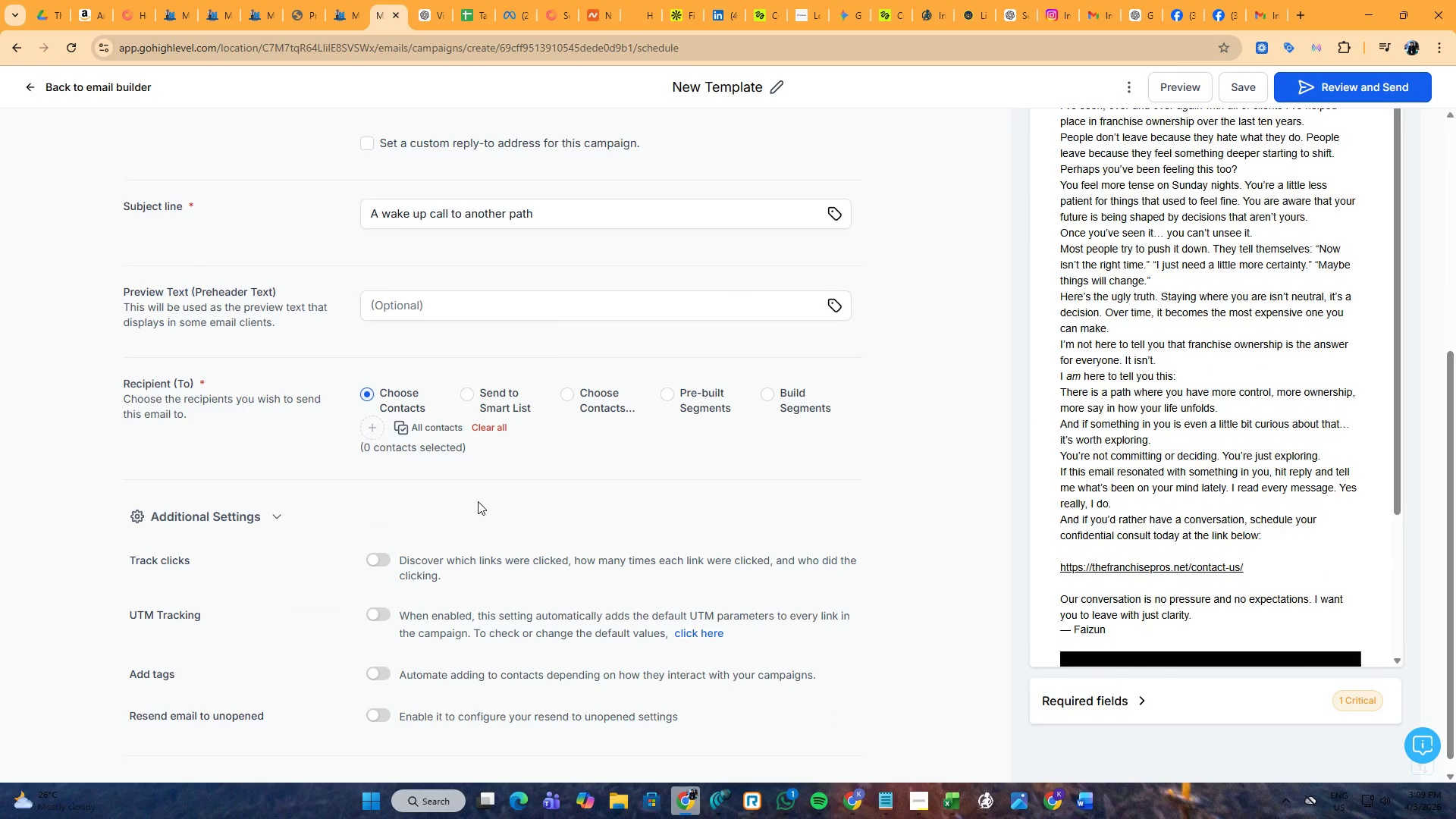 
scroll: coordinate [478, 501], scroll_direction: up, amount: 3.0
 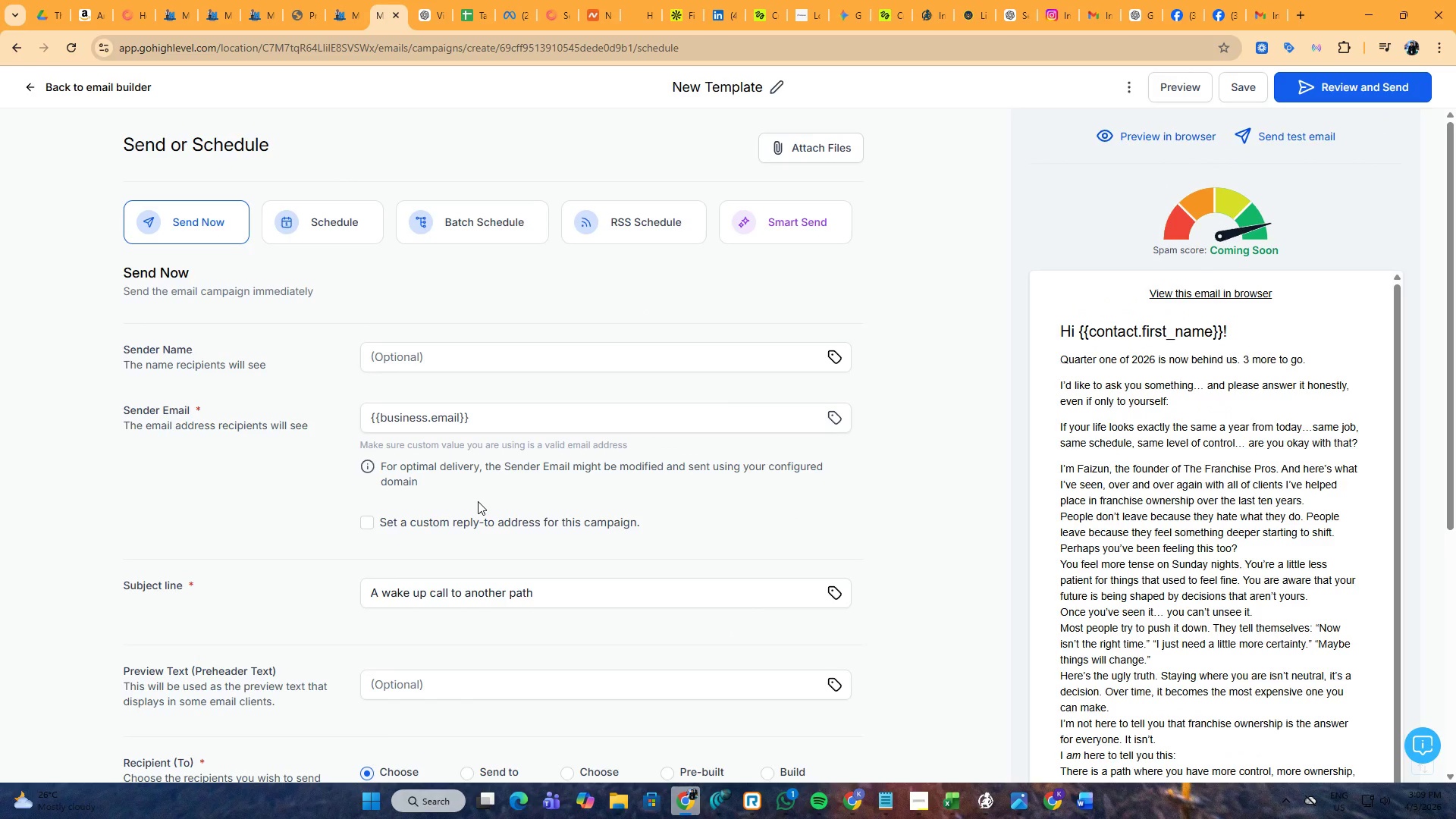 
wait(8.67)
 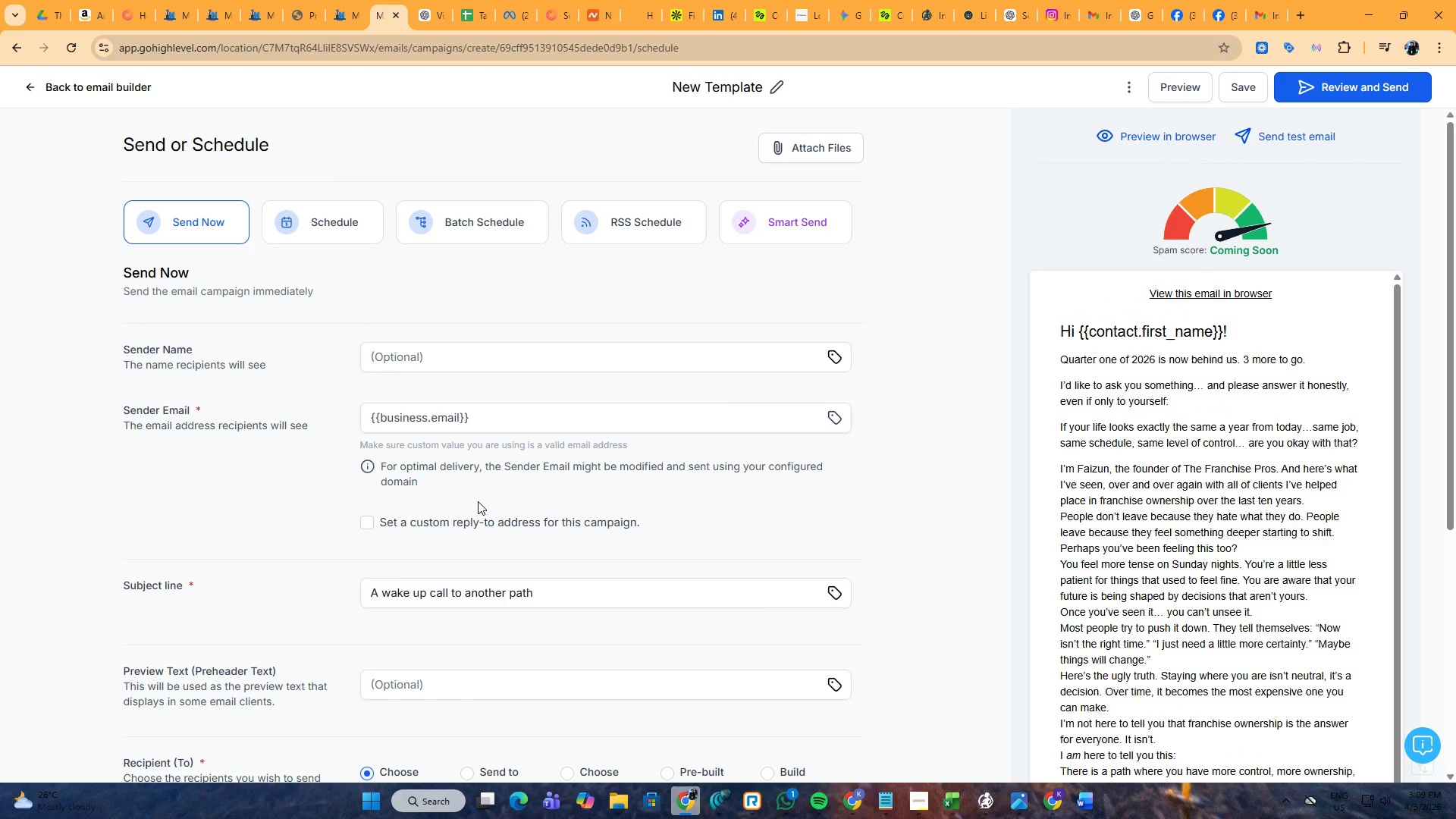 
scroll: coordinate [479, 495], scroll_direction: down, amount: 1.0
 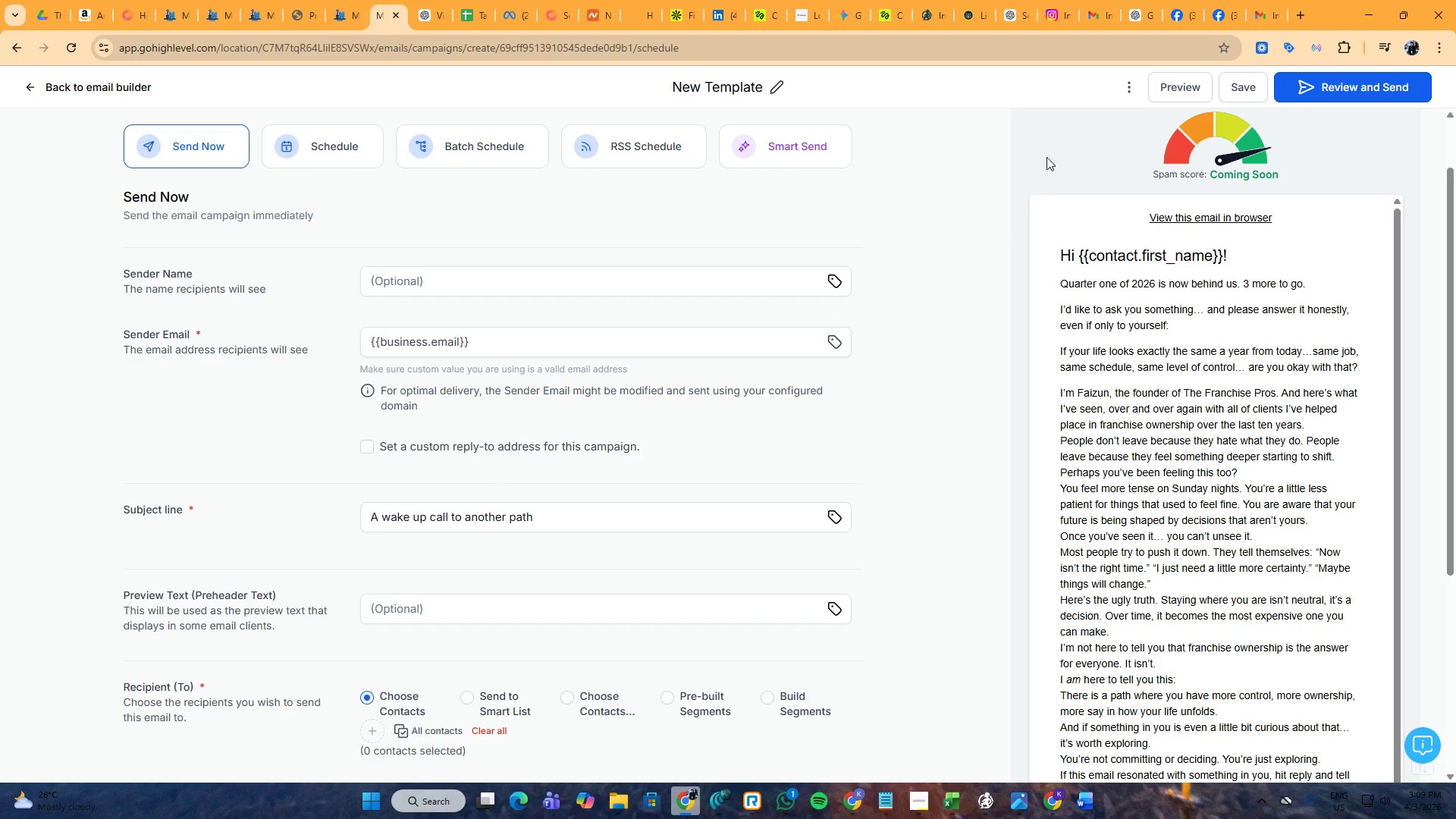 
left_click([1120, 92])
 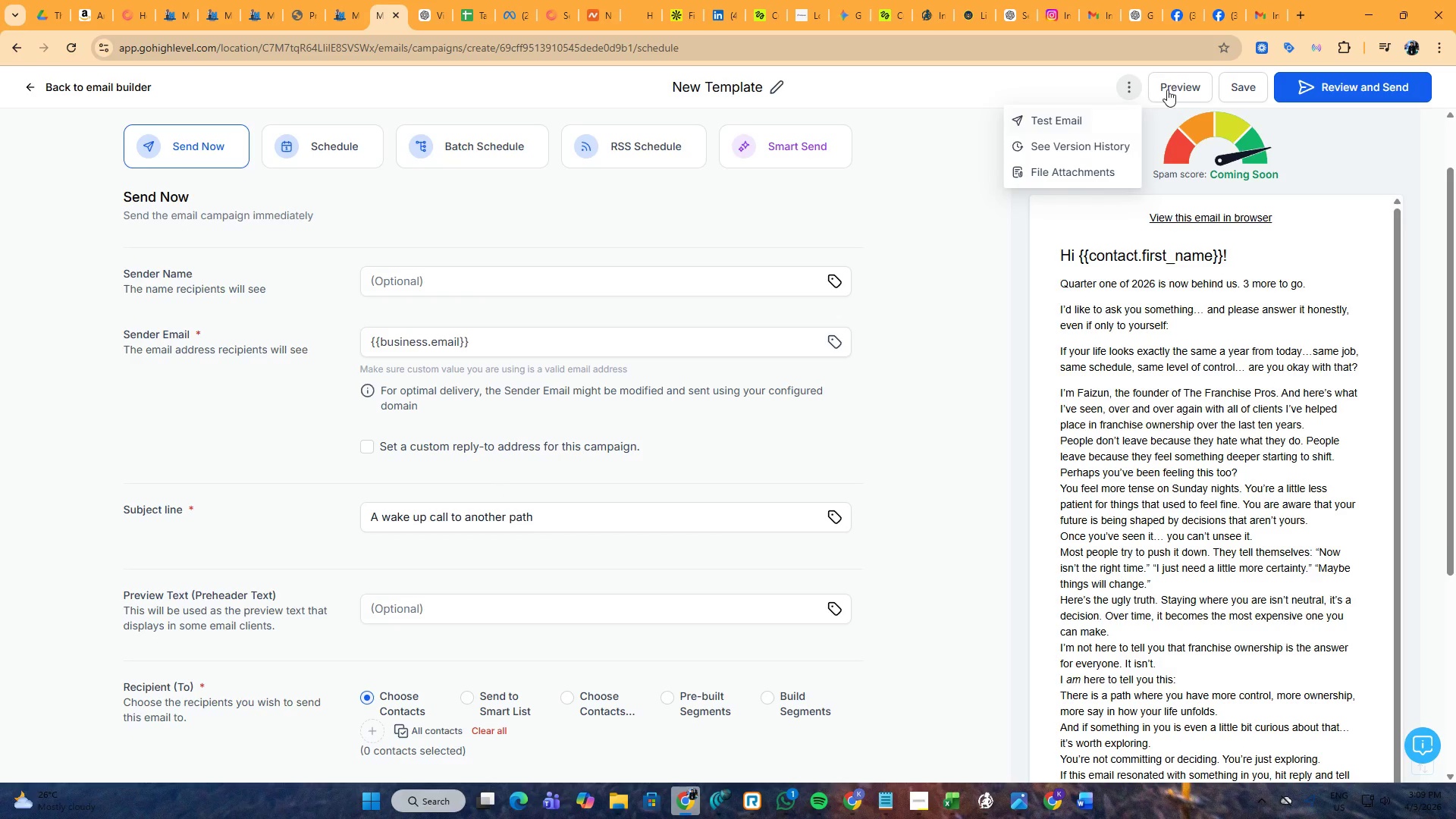 
left_click([1168, 89])
 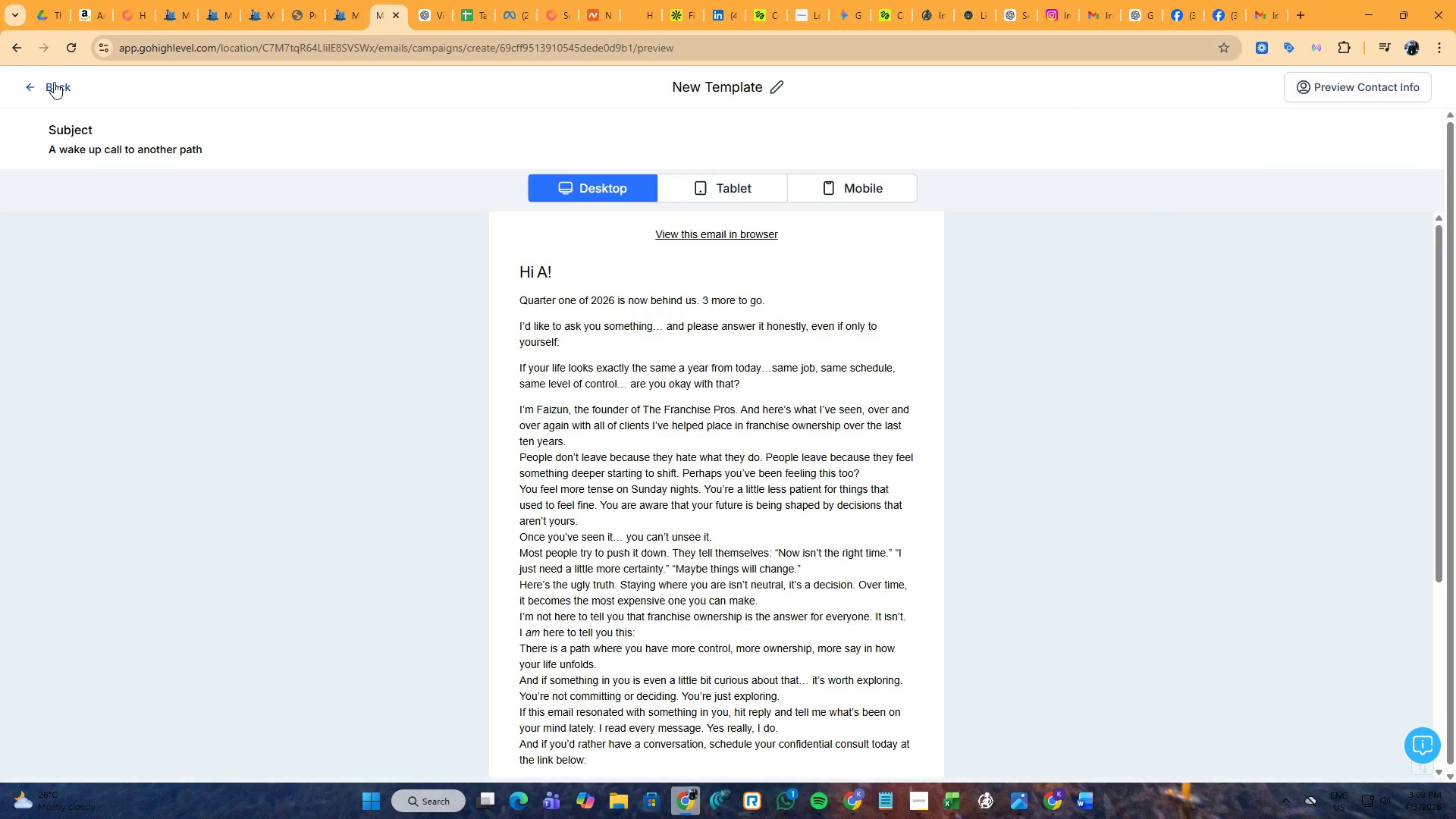 
left_click([54, 82])
 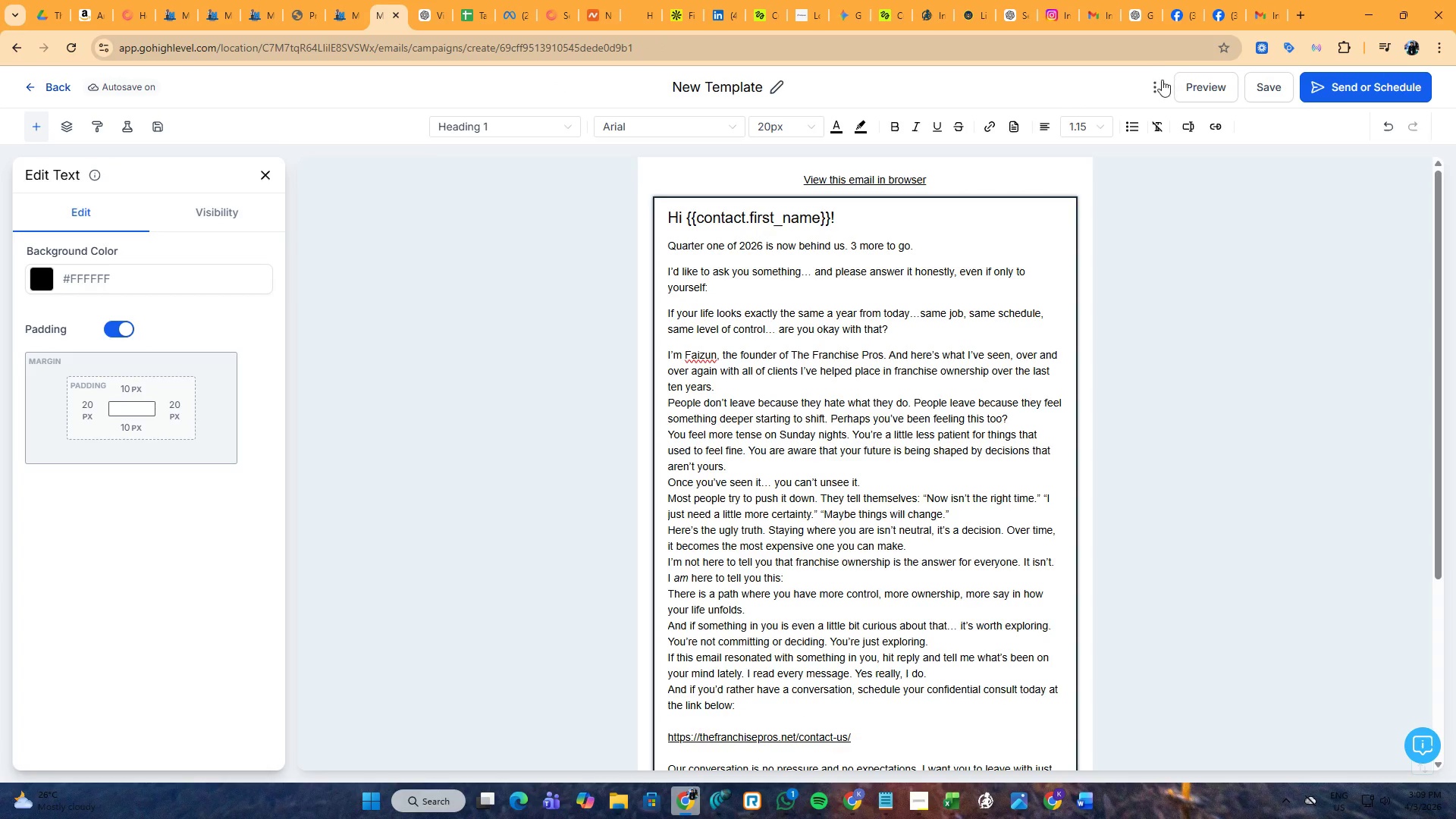 
left_click([1162, 80])
 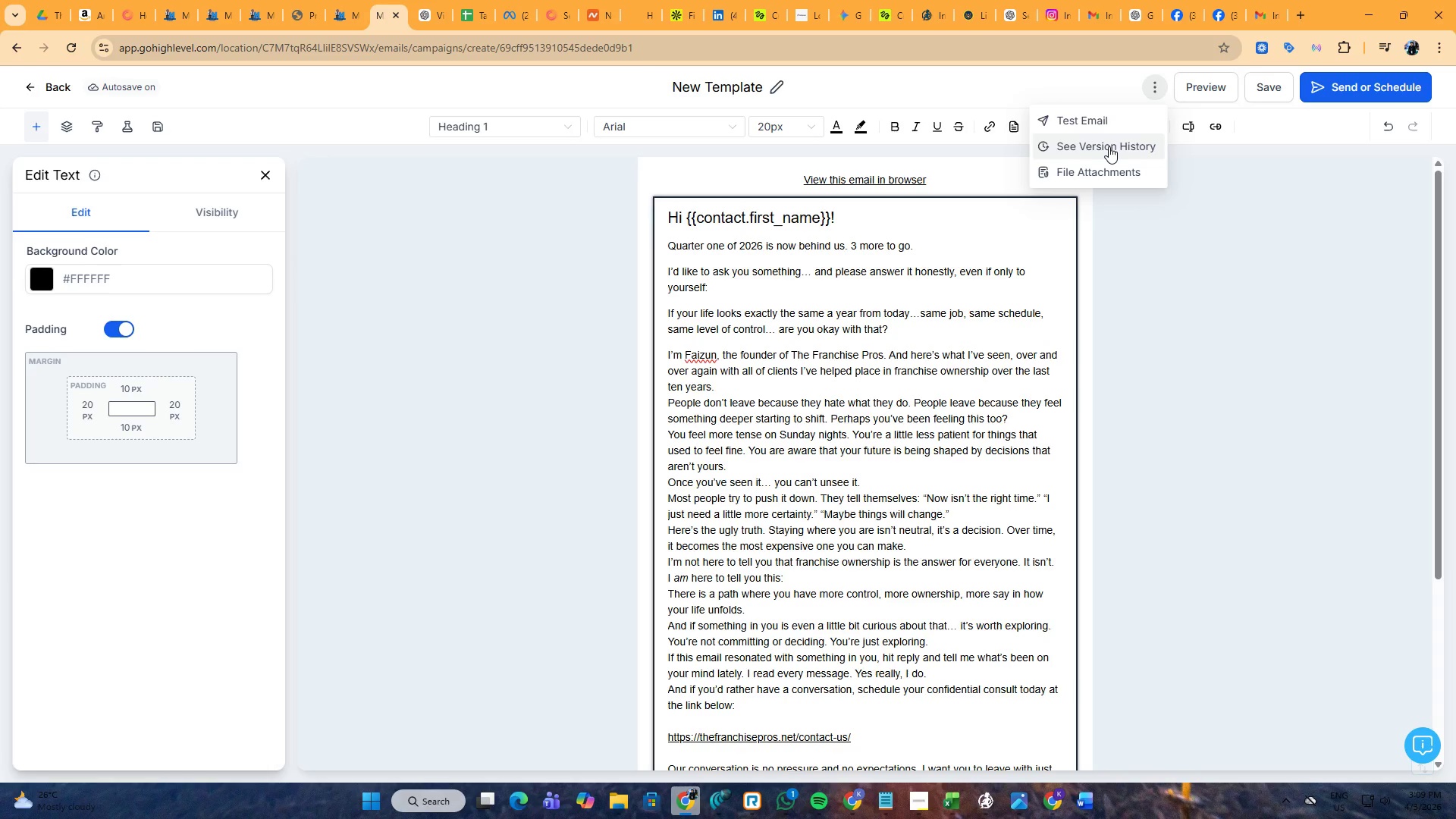 
wait(7.27)
 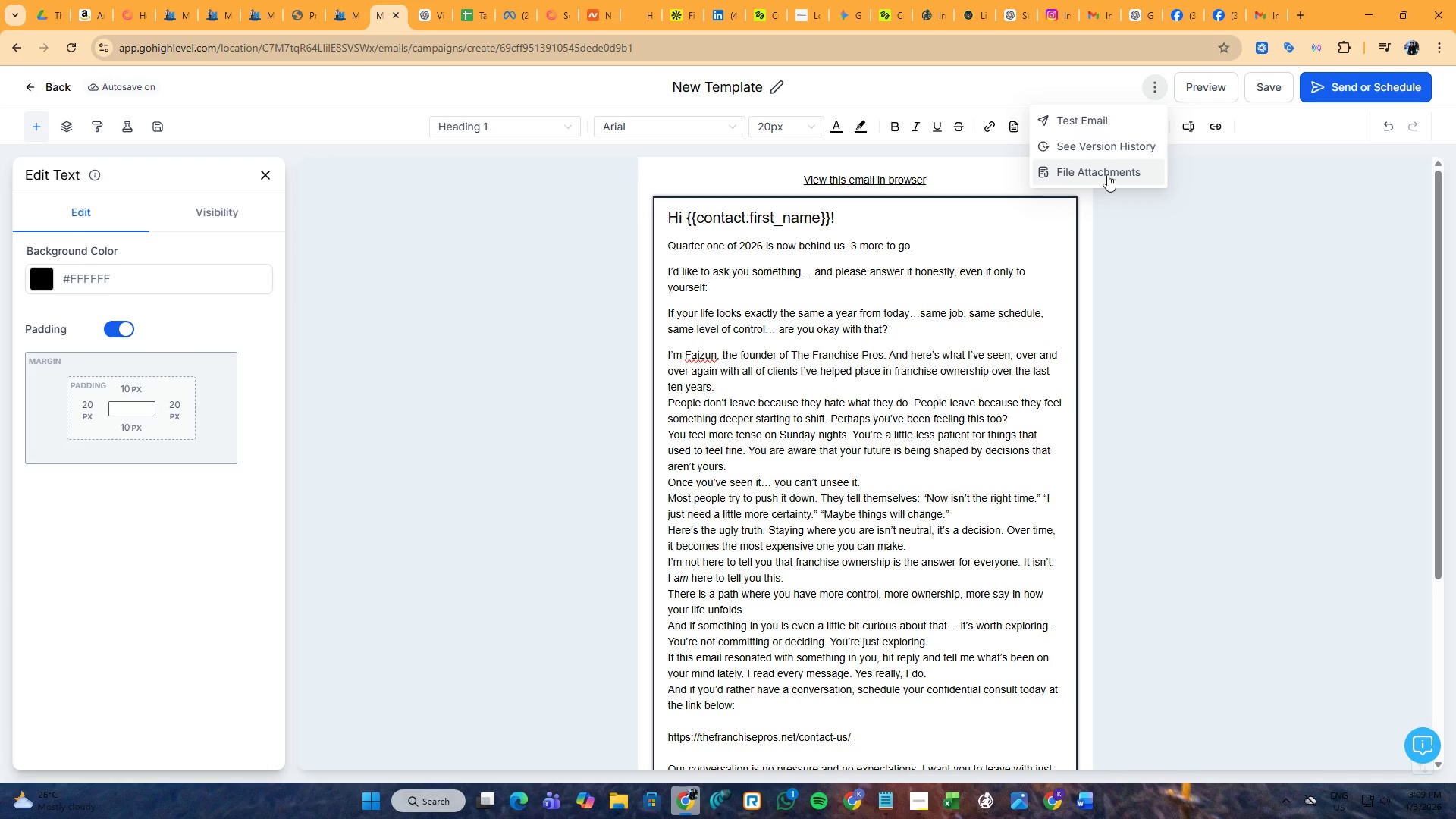 
left_click([1269, 130])
 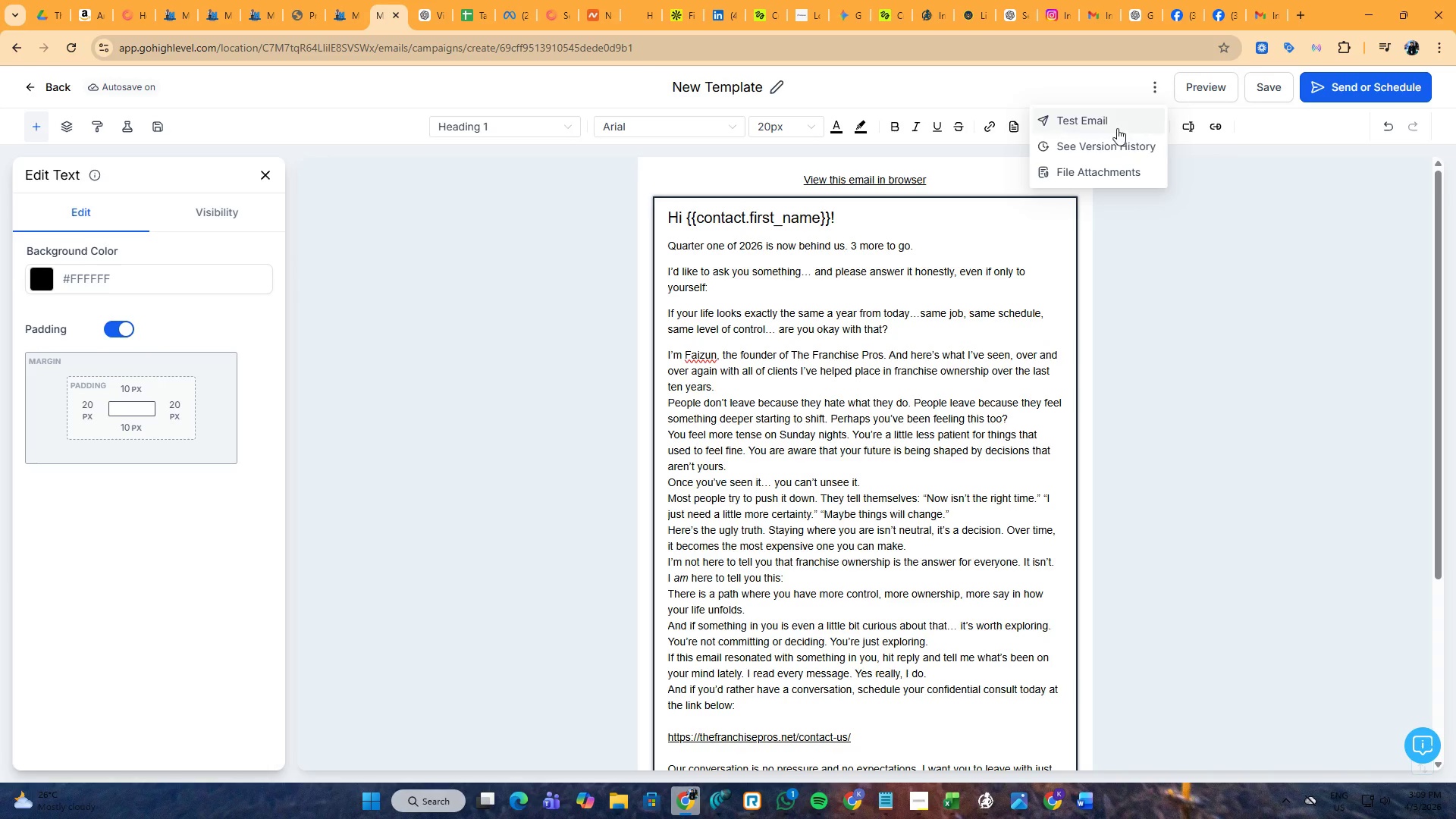 
left_click([1109, 122])
 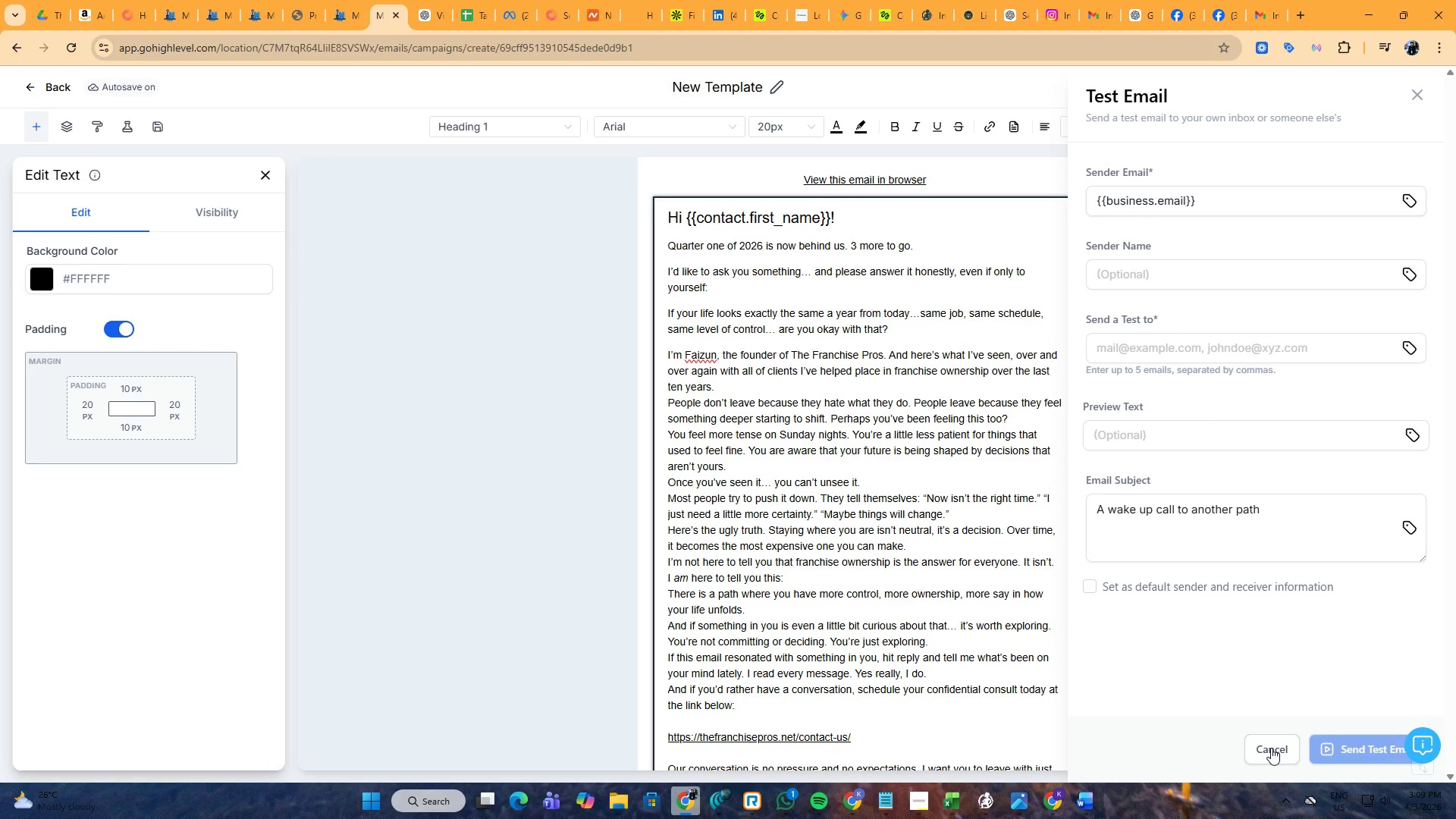 
wait(5.38)
 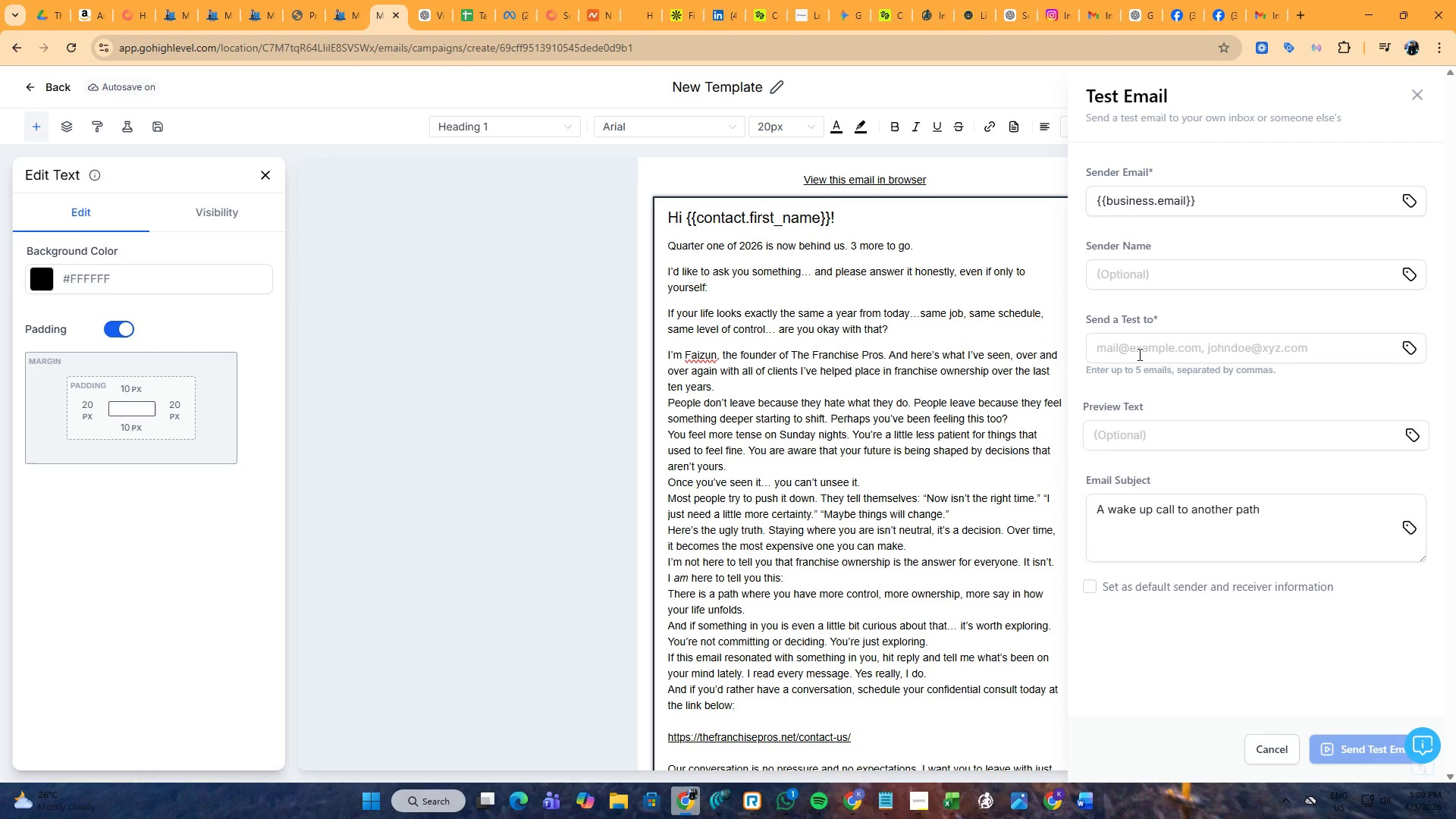 
left_click([1271, 748])
 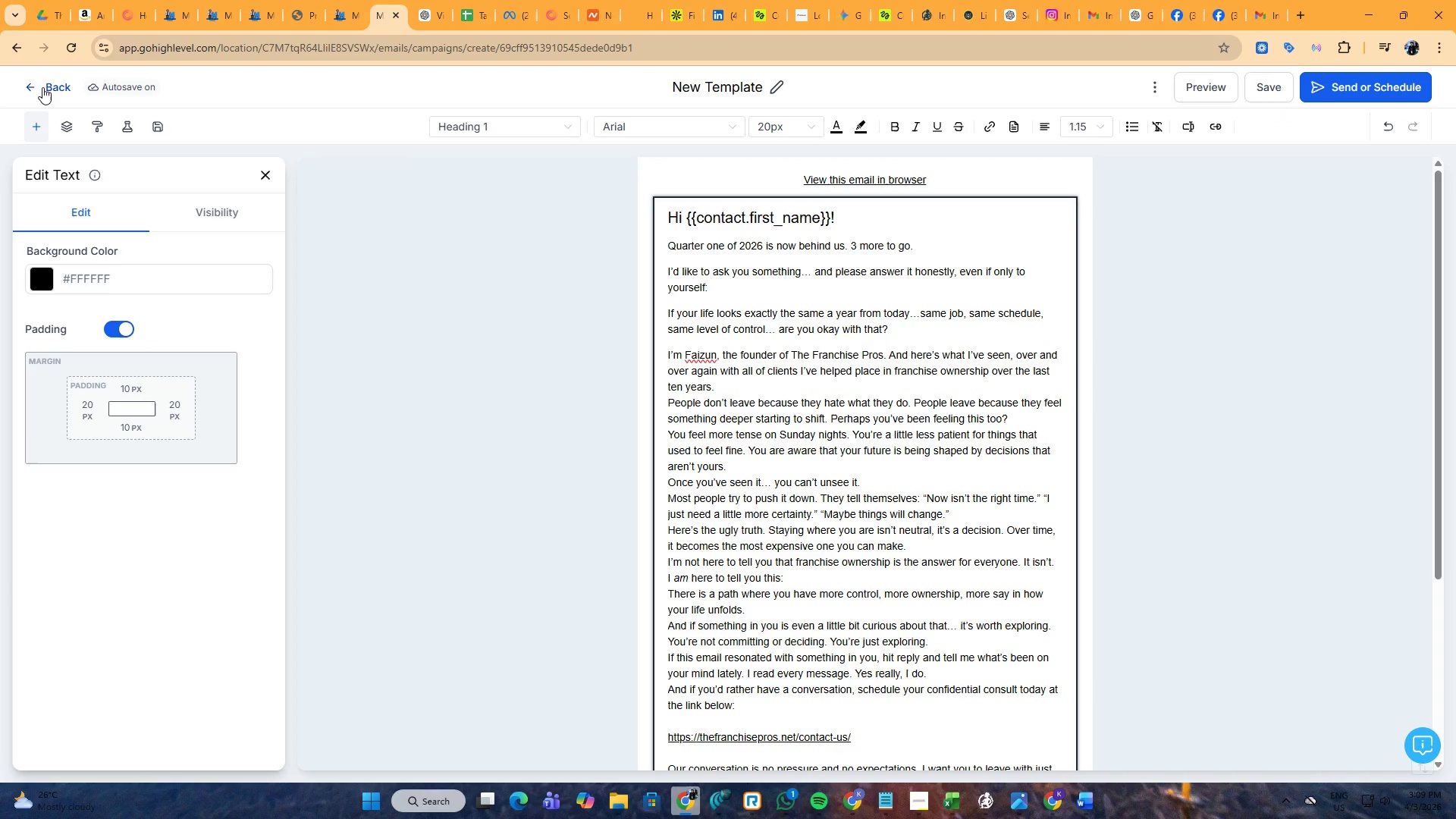 
wait(5.8)
 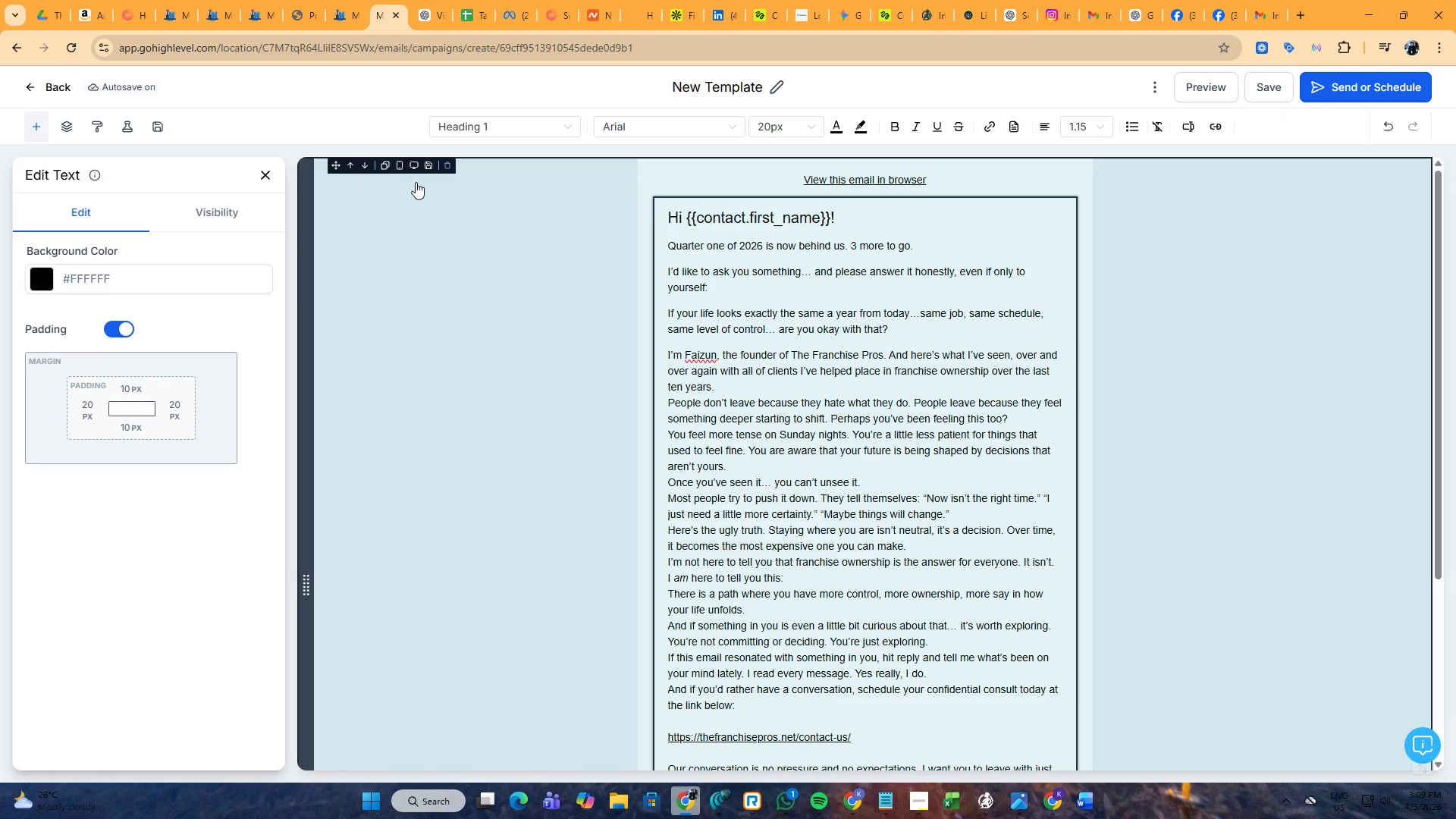 
left_click([61, 82])
 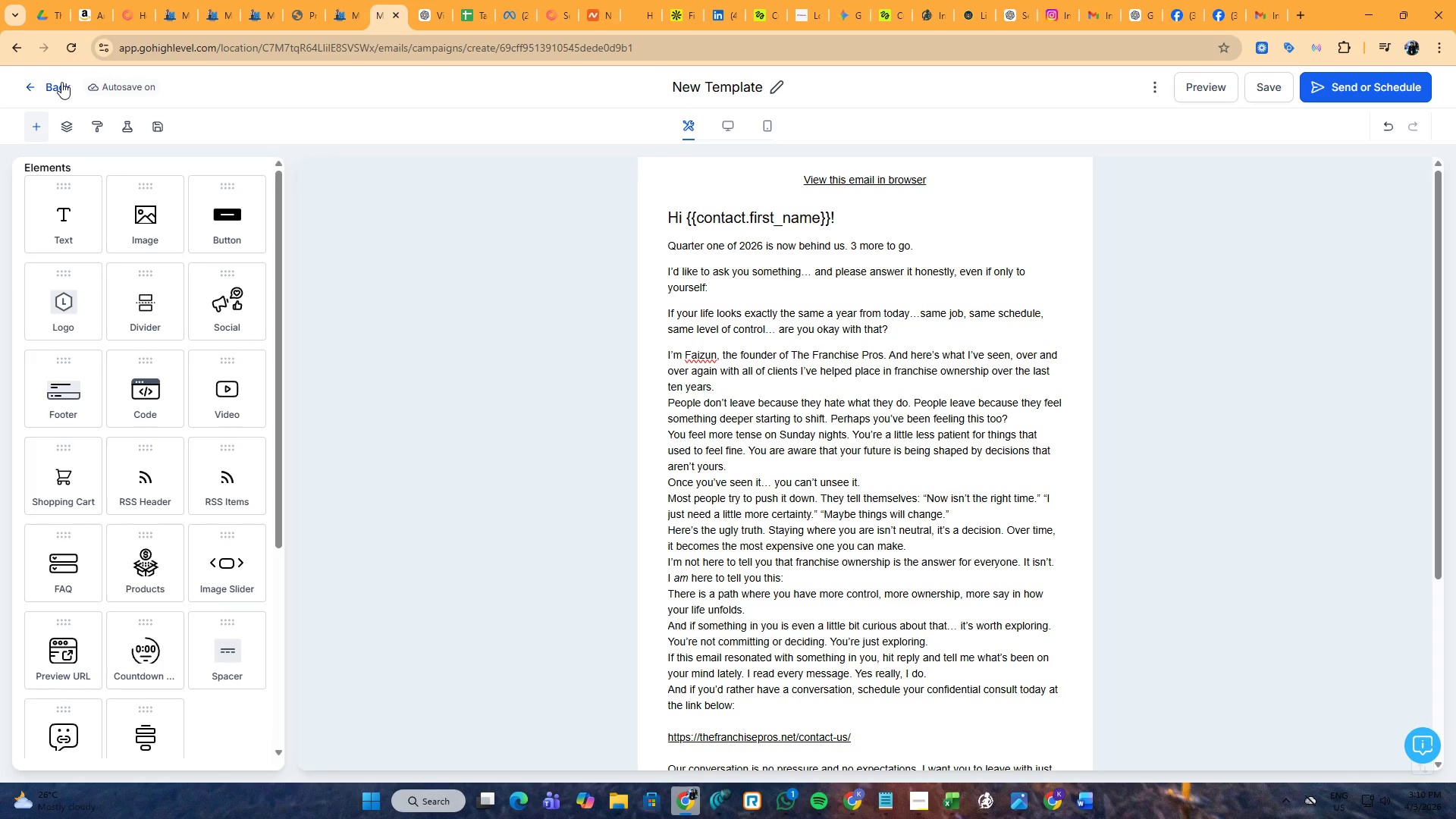 
wait(11.86)
 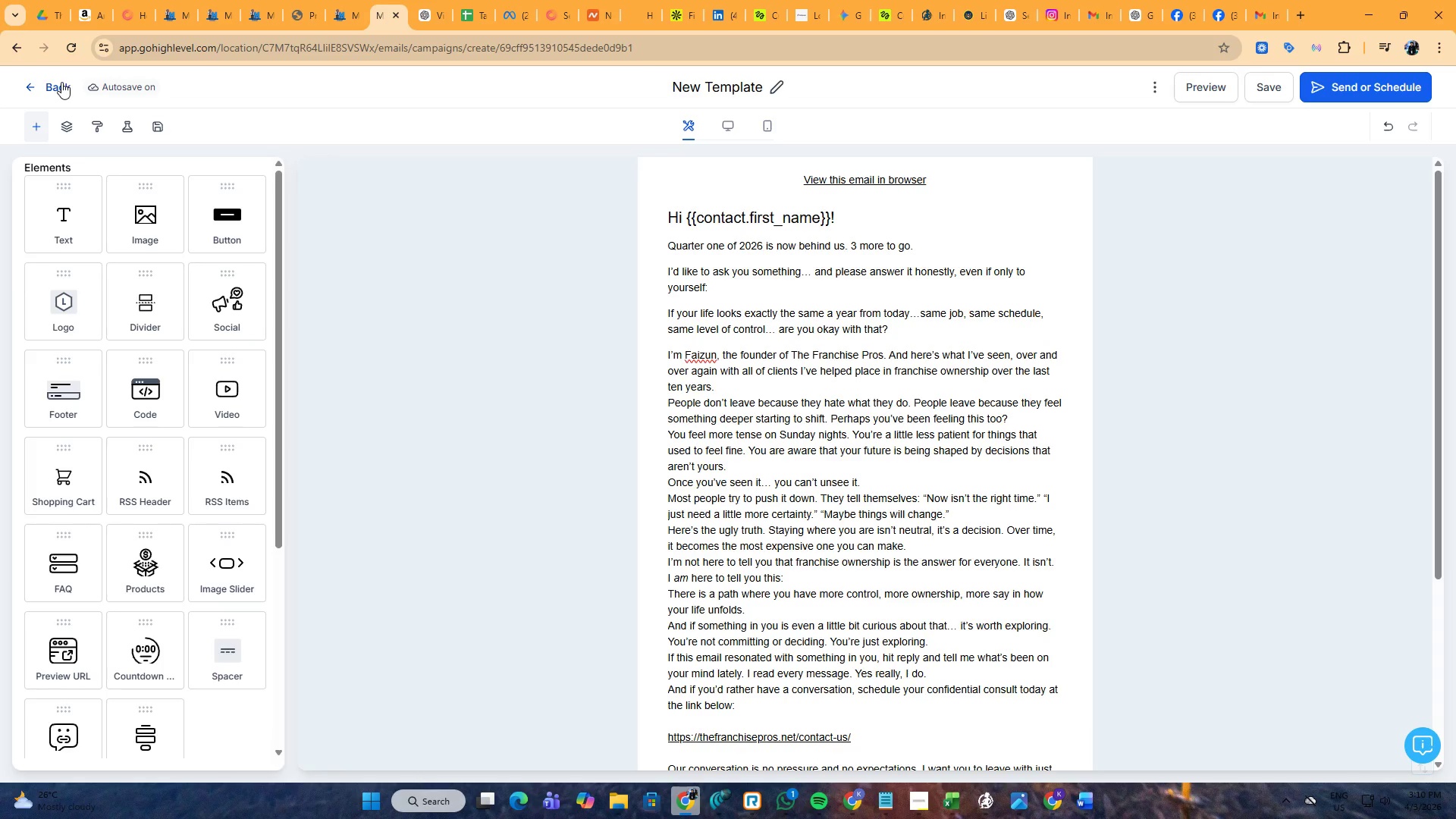 
left_click([61, 82])
 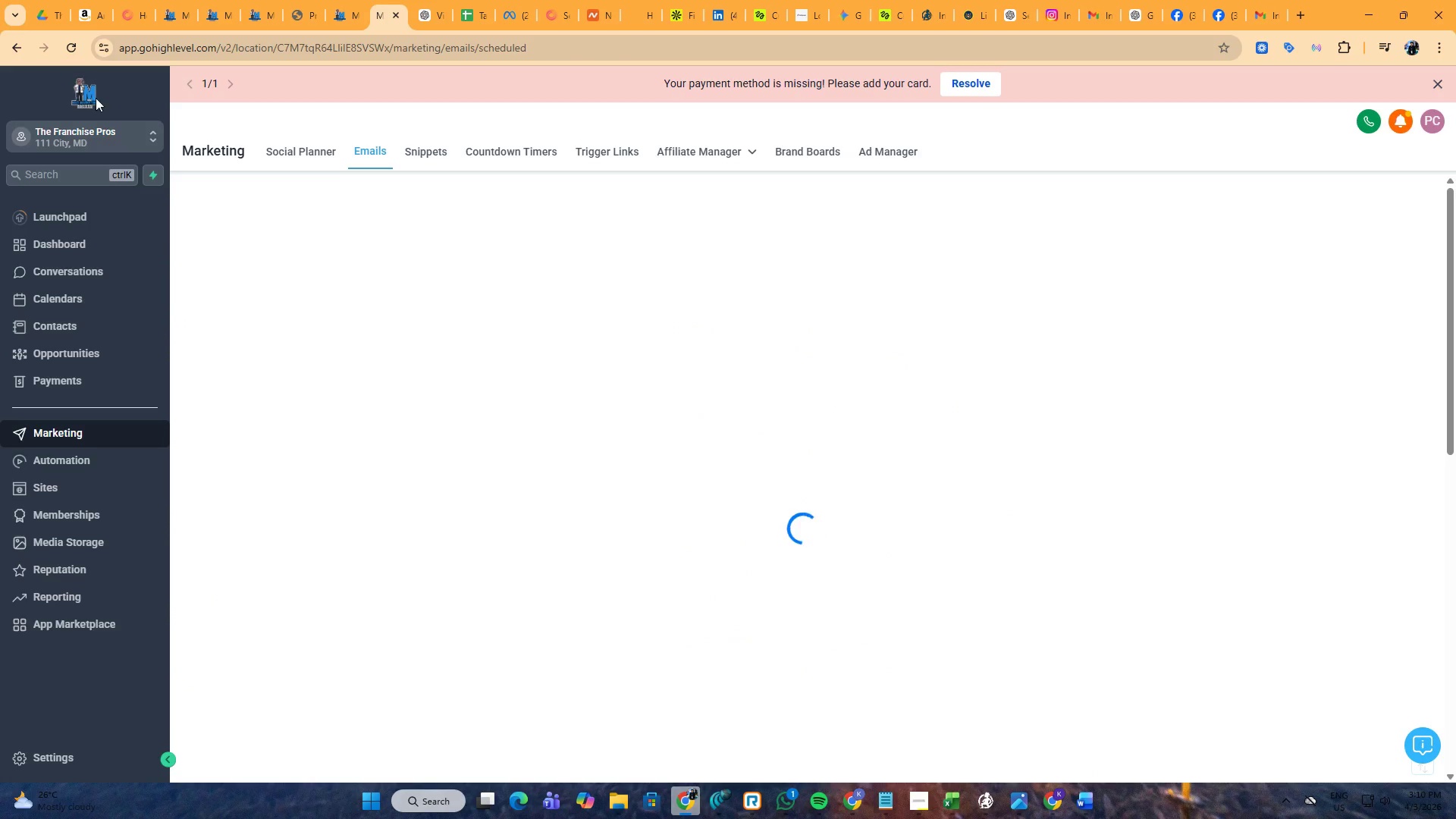 
mouse_move([867, 385])
 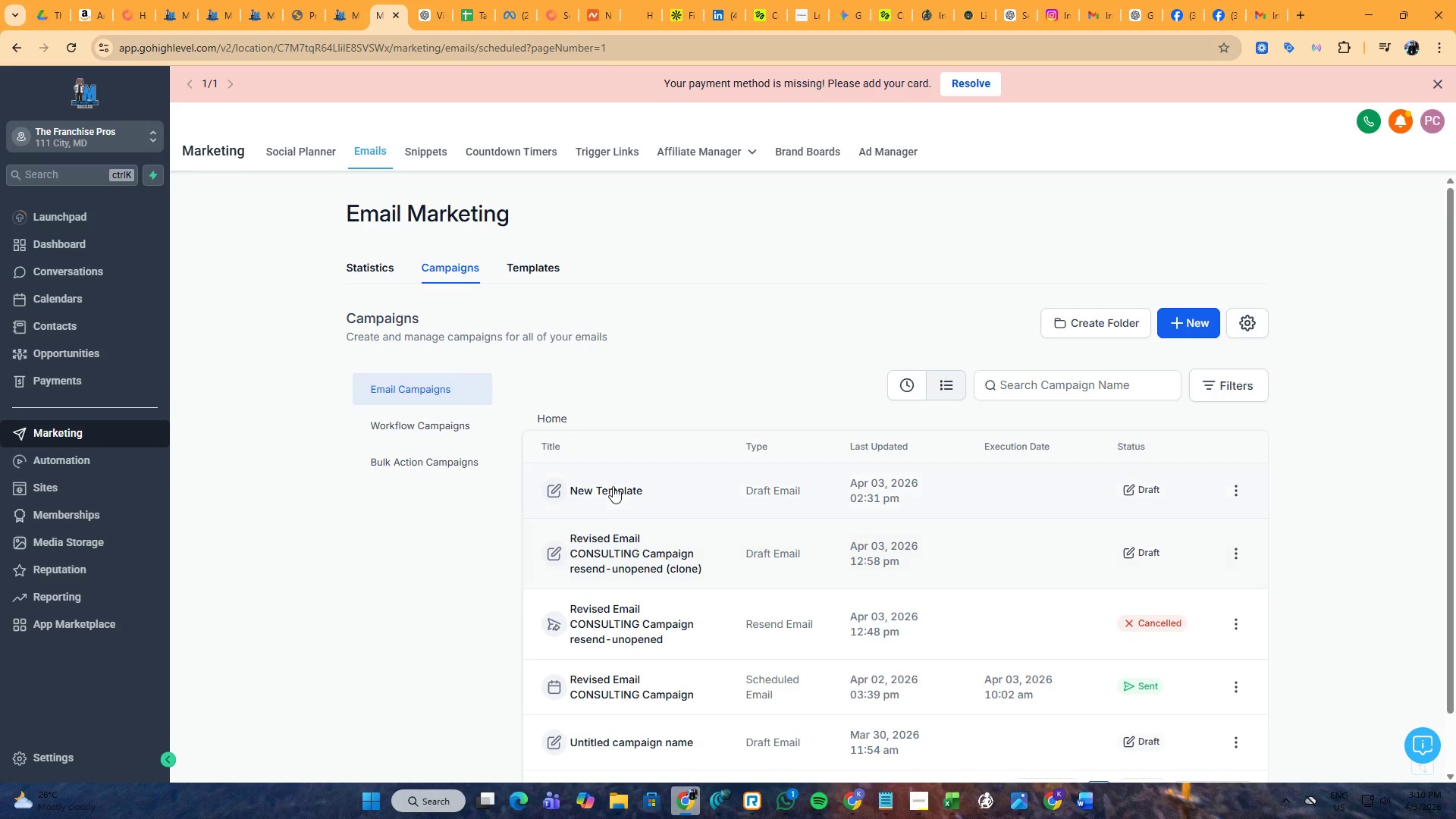 
left_click([613, 485])
 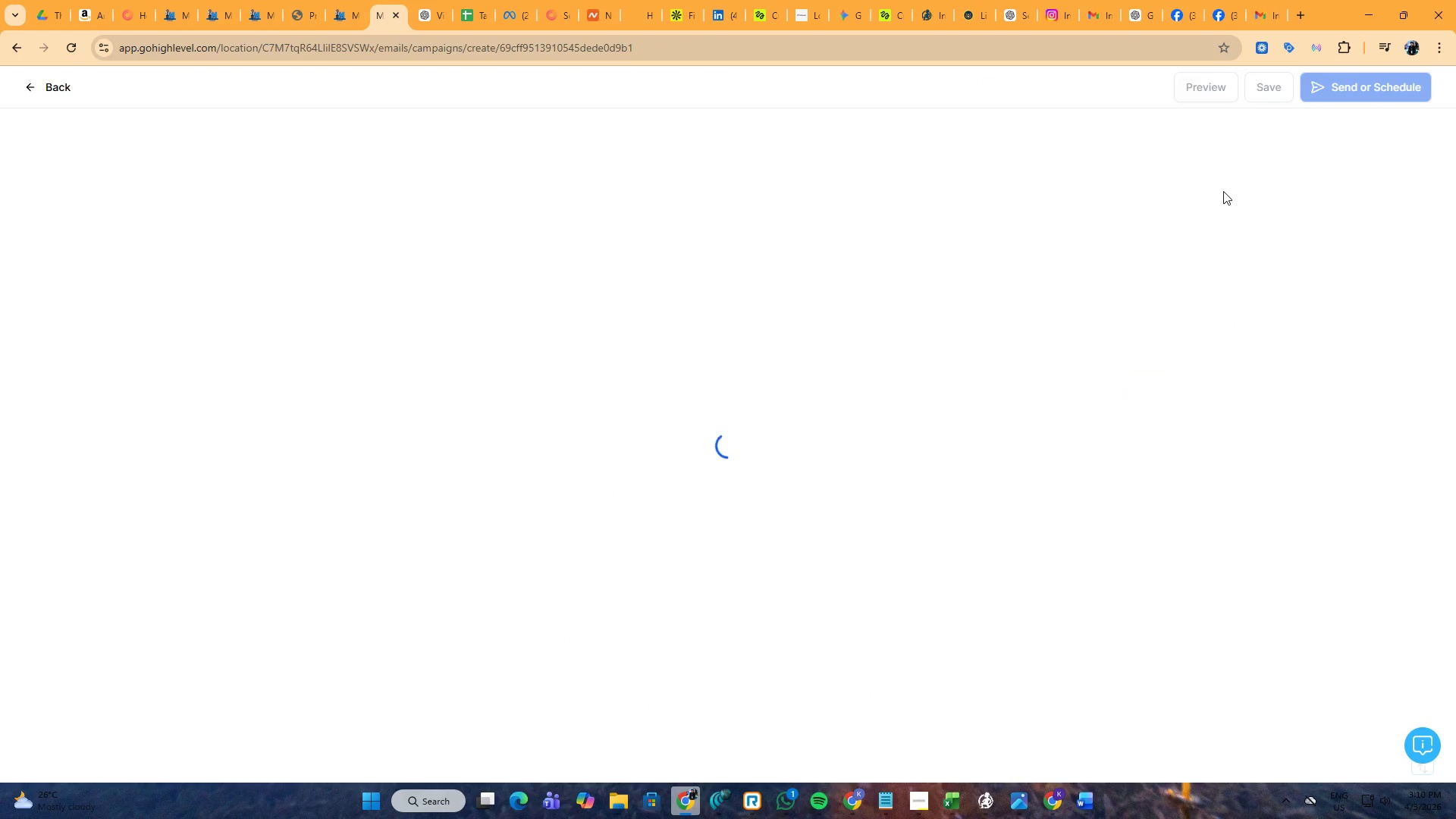 
wait(9.33)
 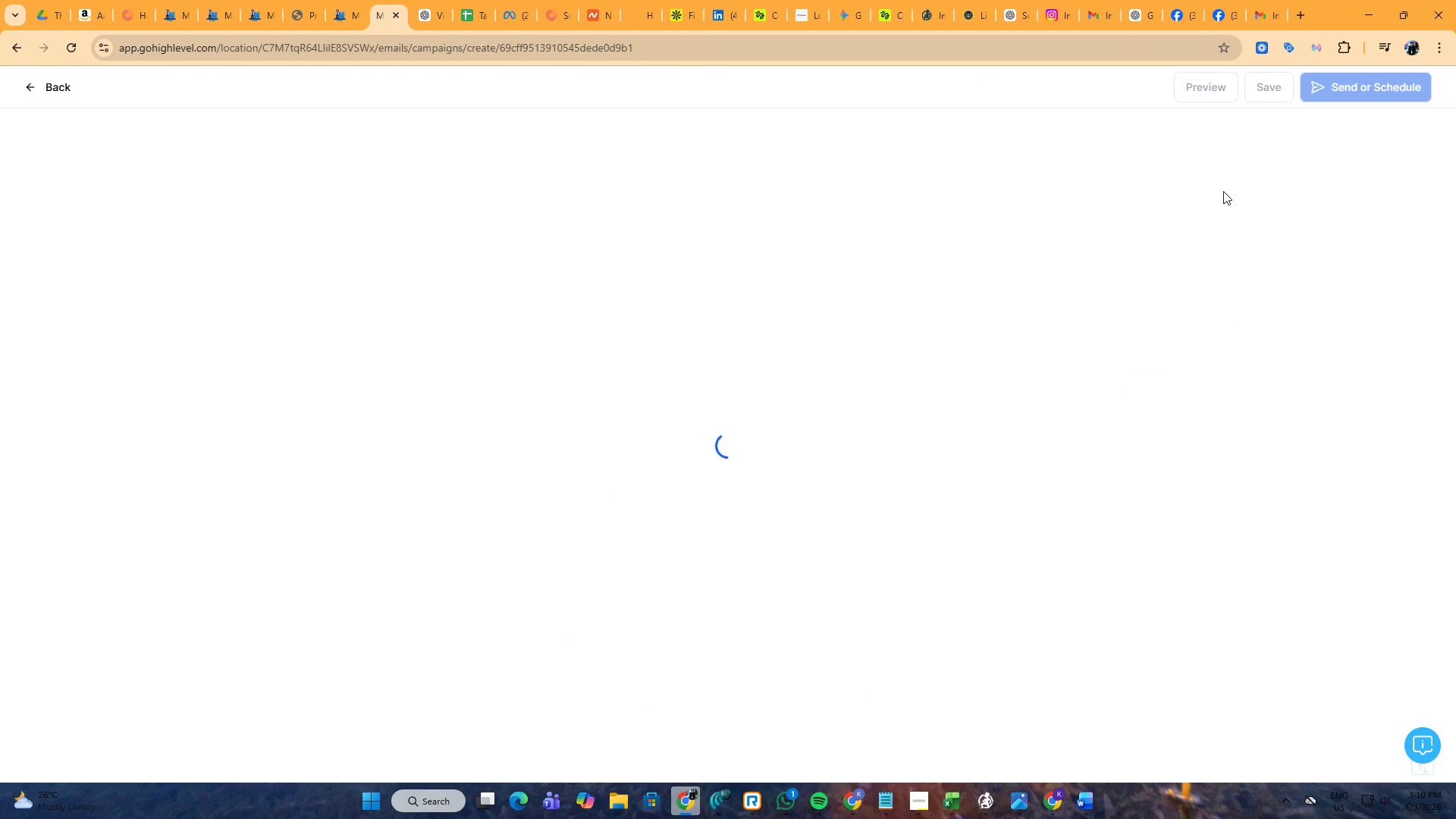 
left_click([1341, 86])
 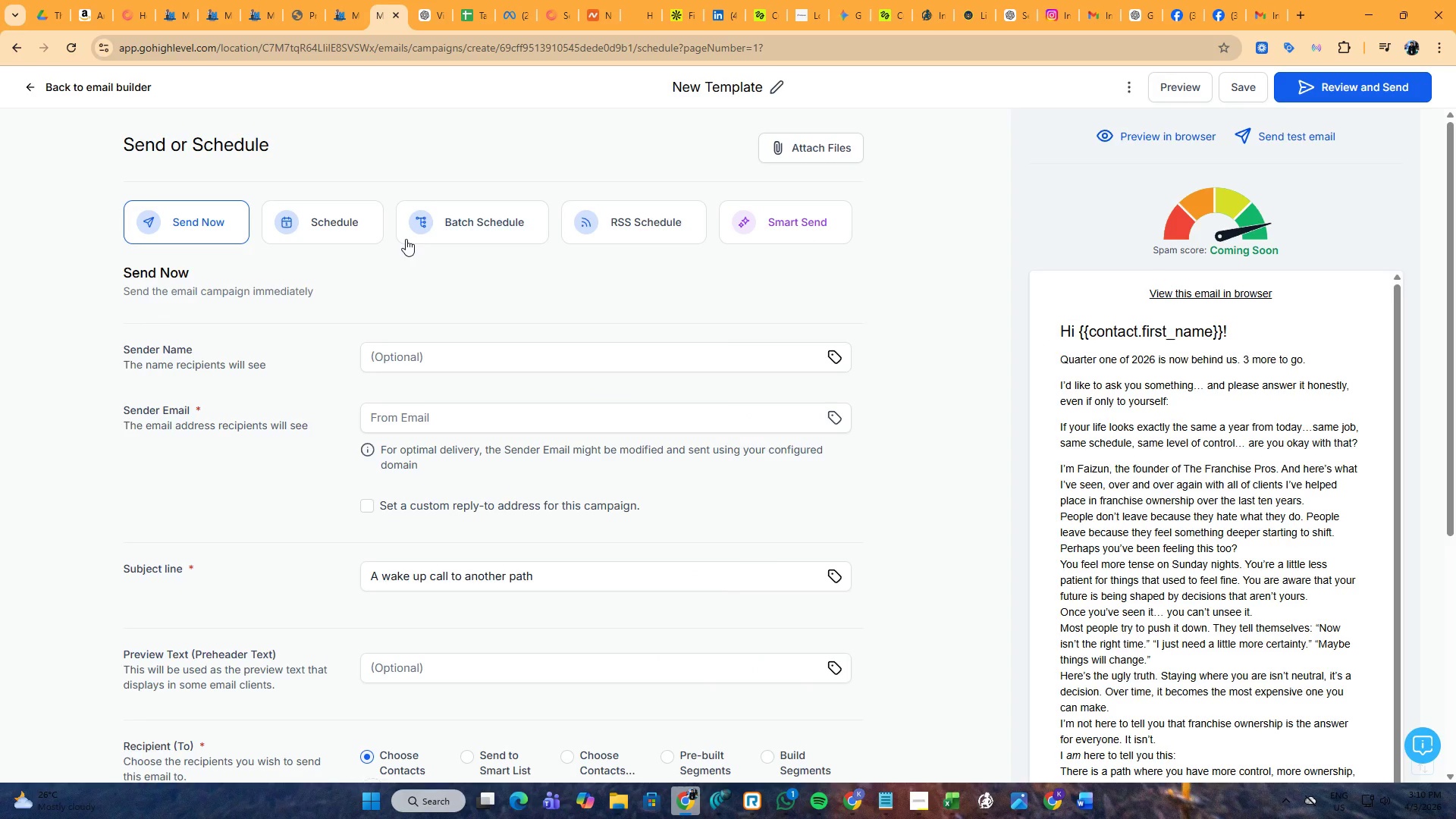 
wait(10.11)
 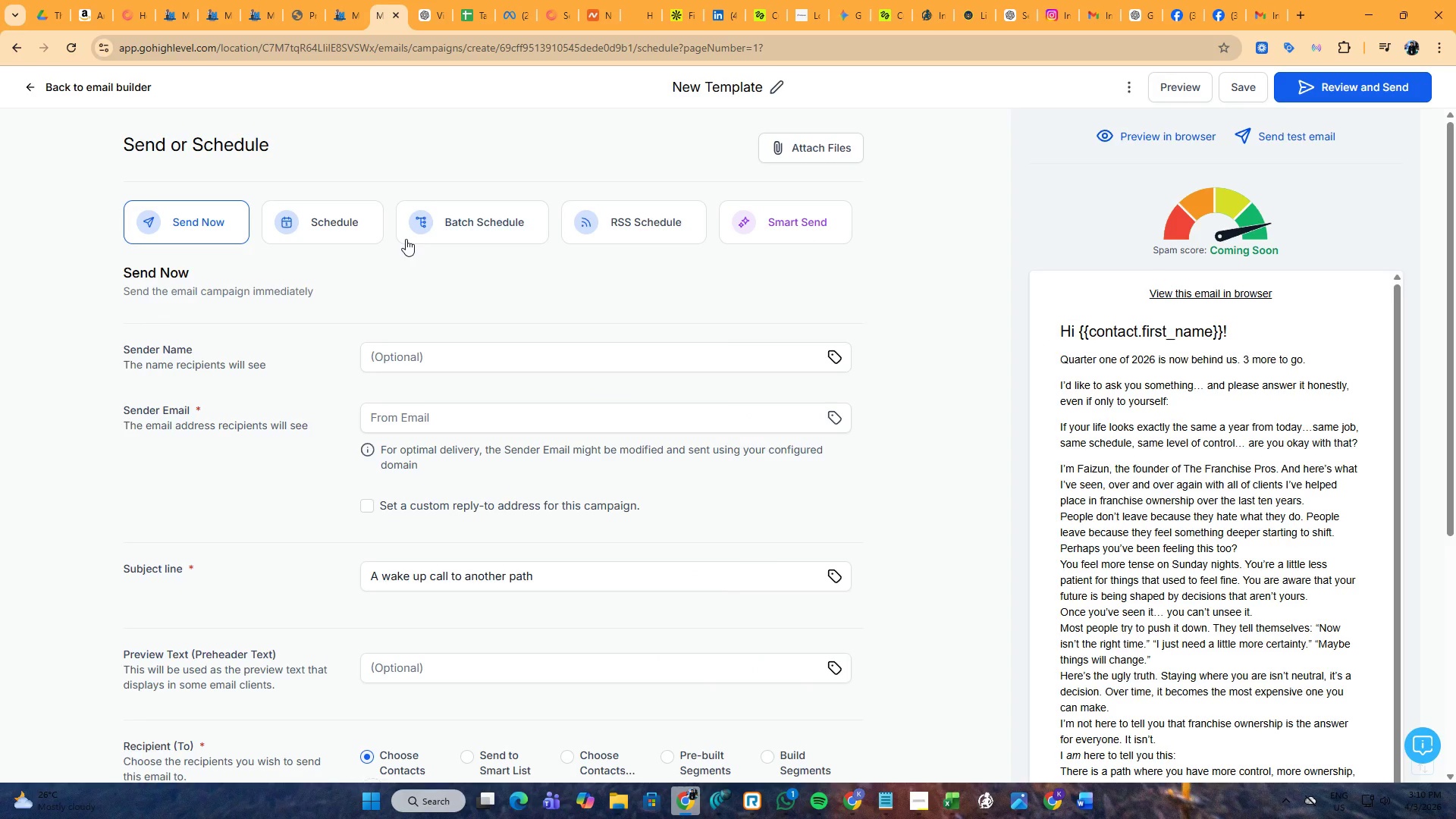 
scroll: coordinate [575, 481], scroll_direction: down, amount: 6.0
 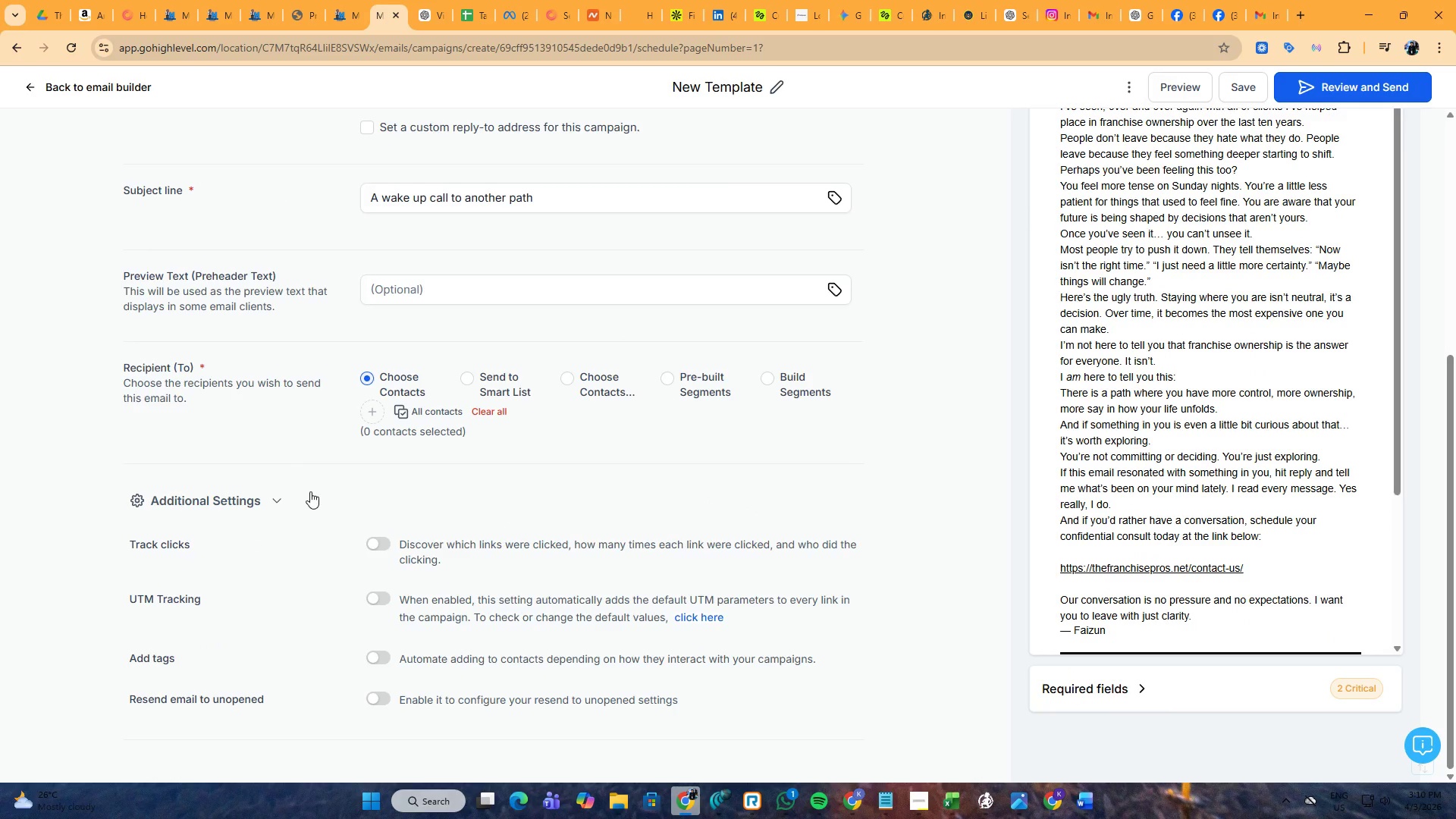 
left_click([207, 504])
 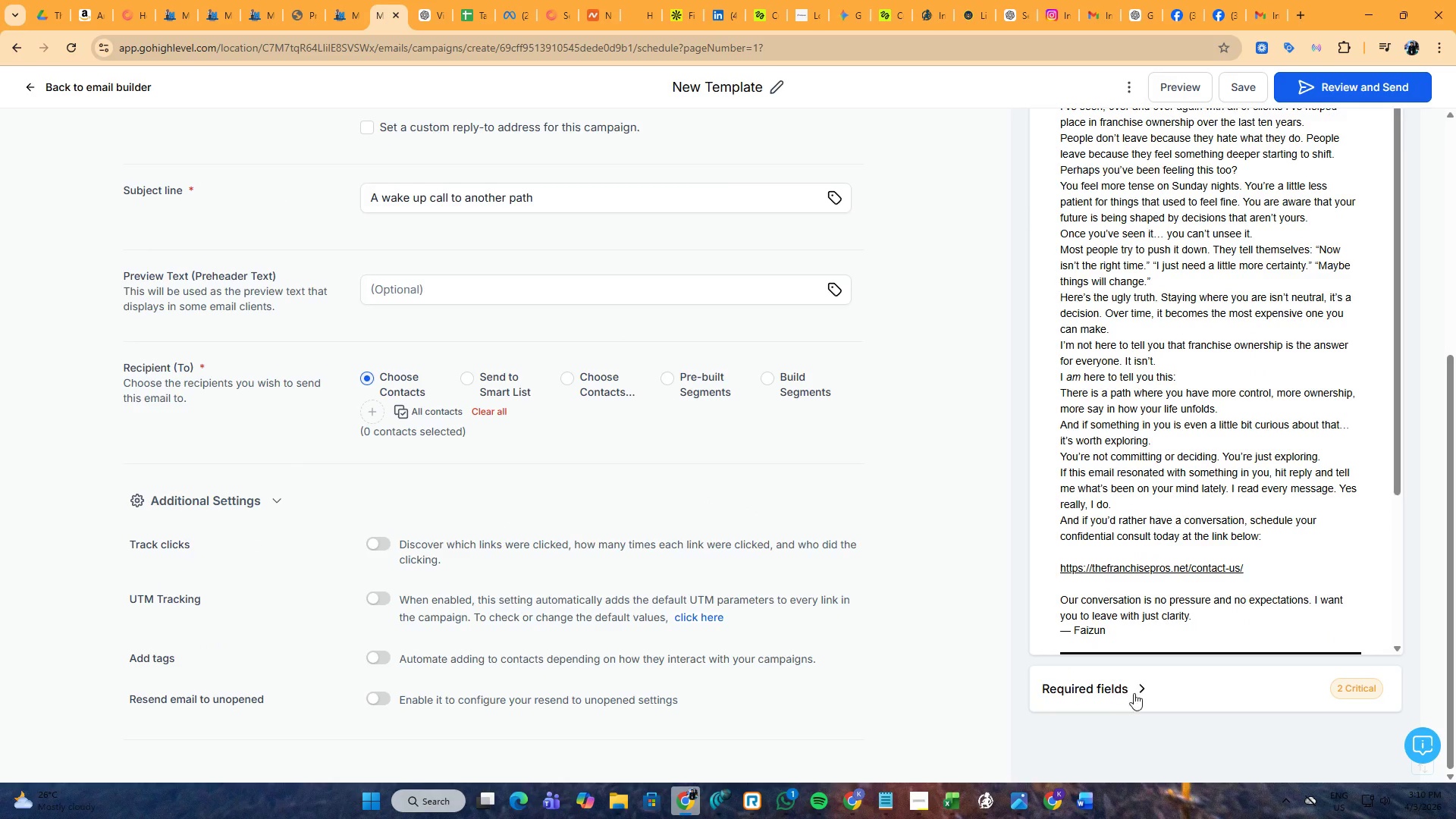 
left_click([1142, 695])
 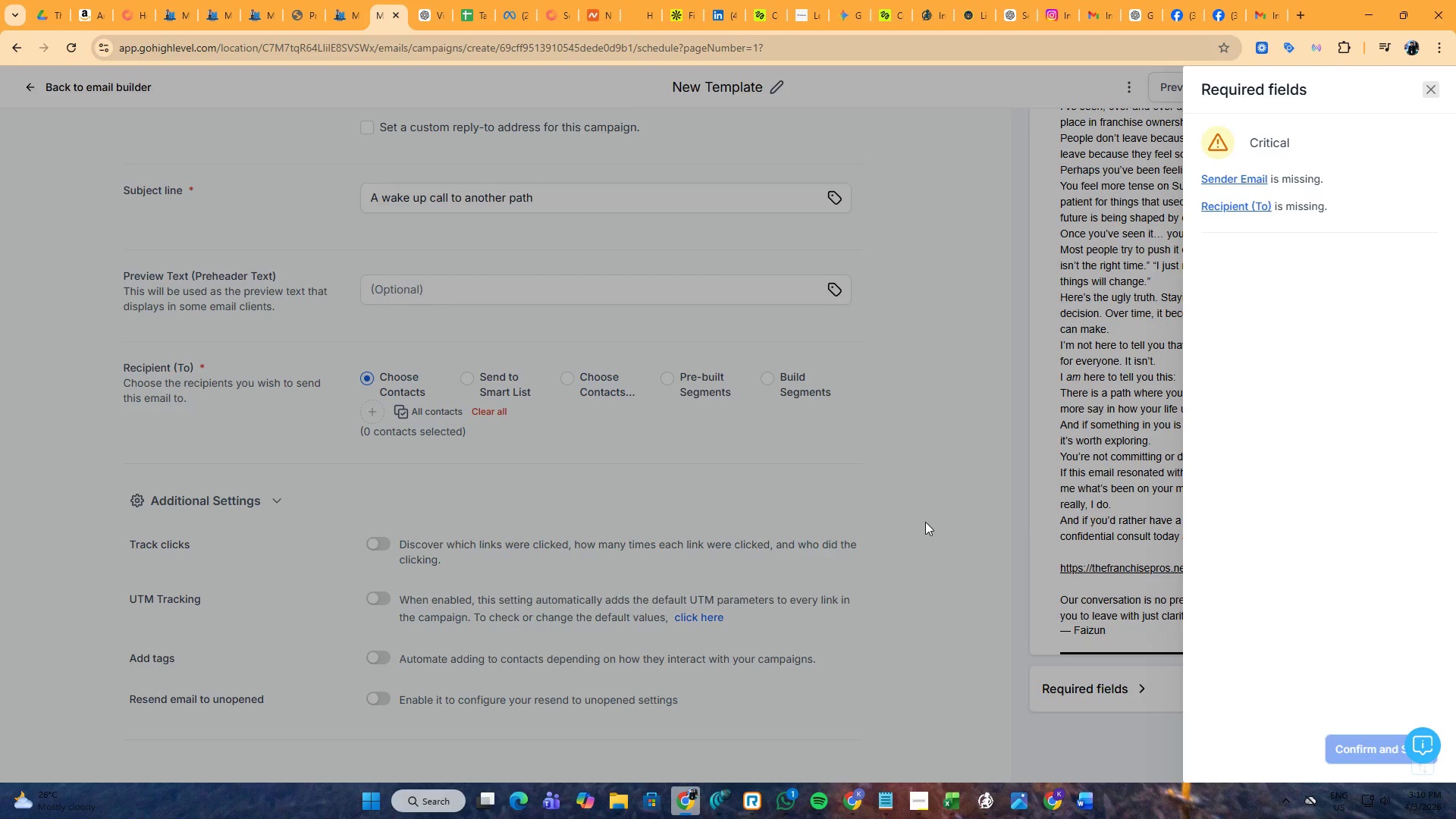 
left_click([911, 500])
 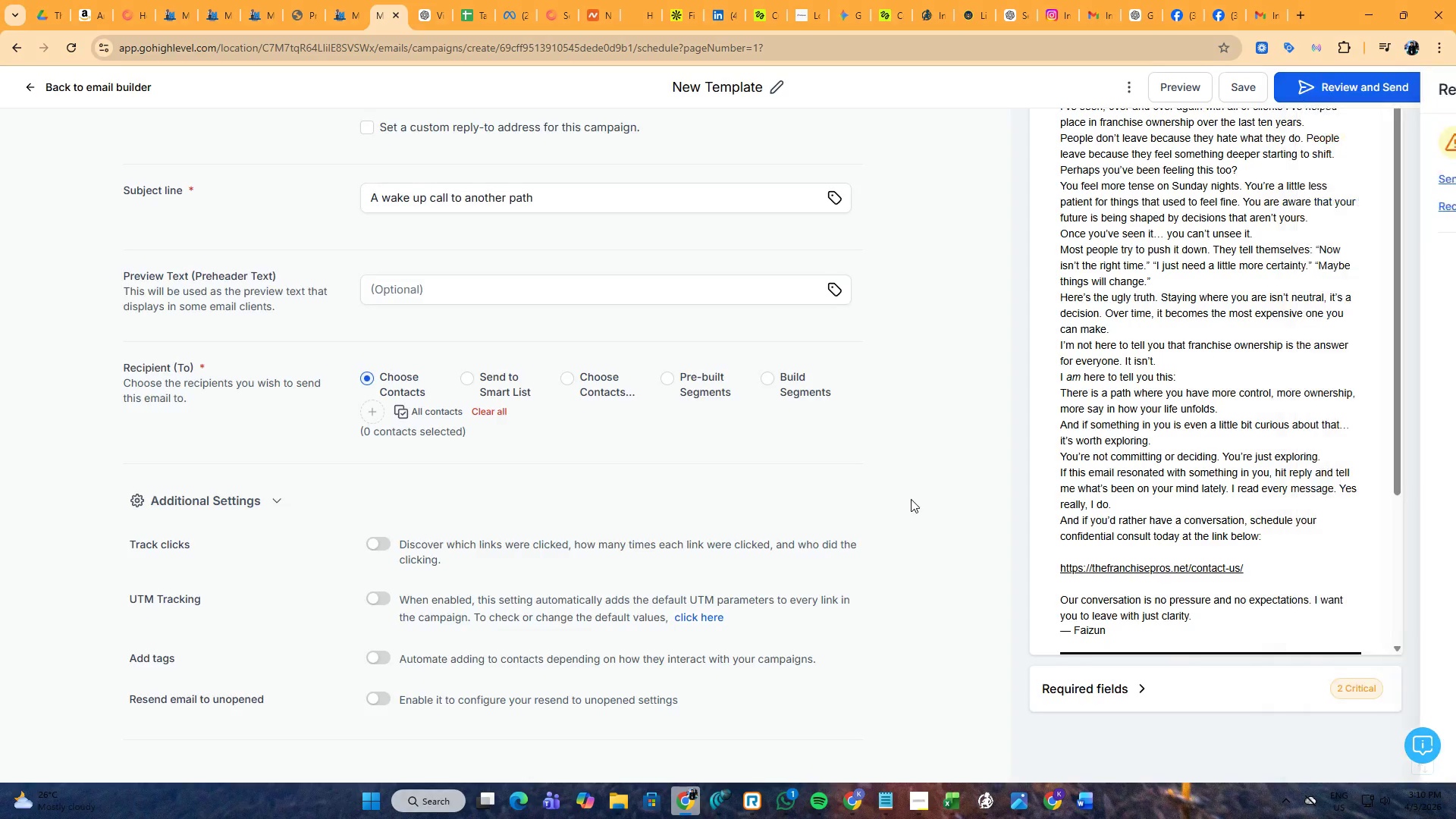 
scroll: coordinate [910, 497], scroll_direction: up, amount: 7.0
 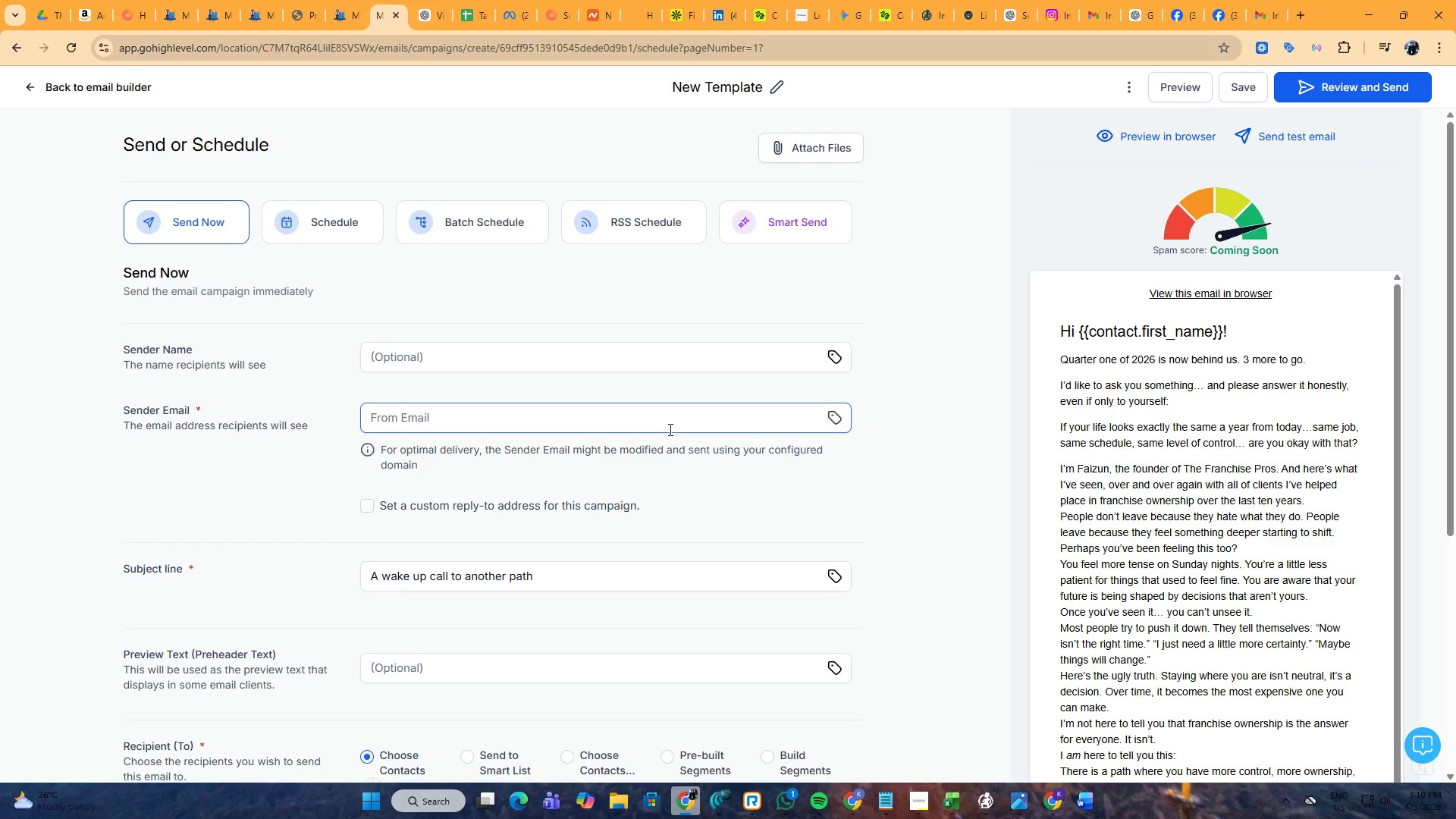 
left_click([677, 417])
 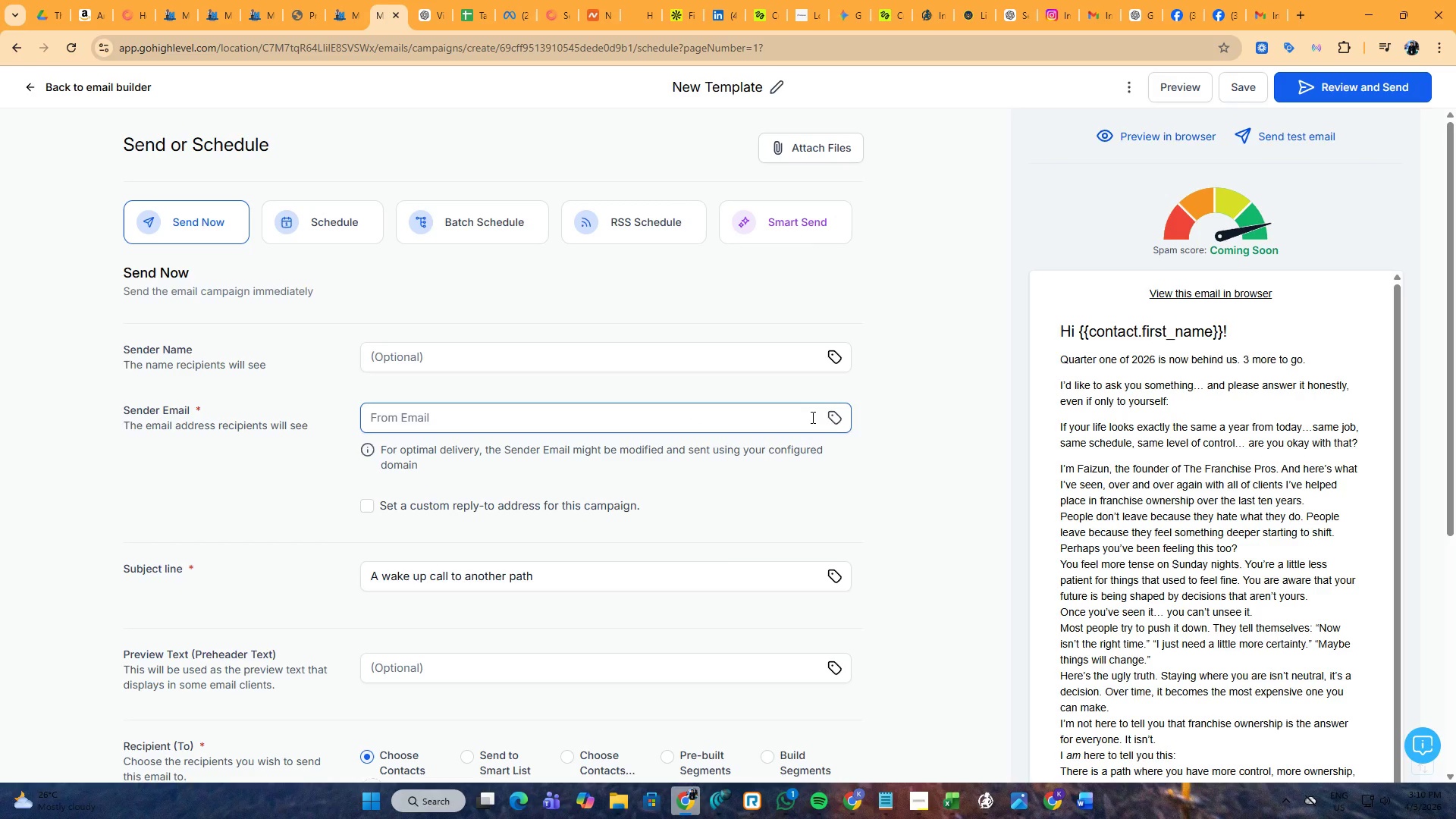 
left_click([827, 418])
 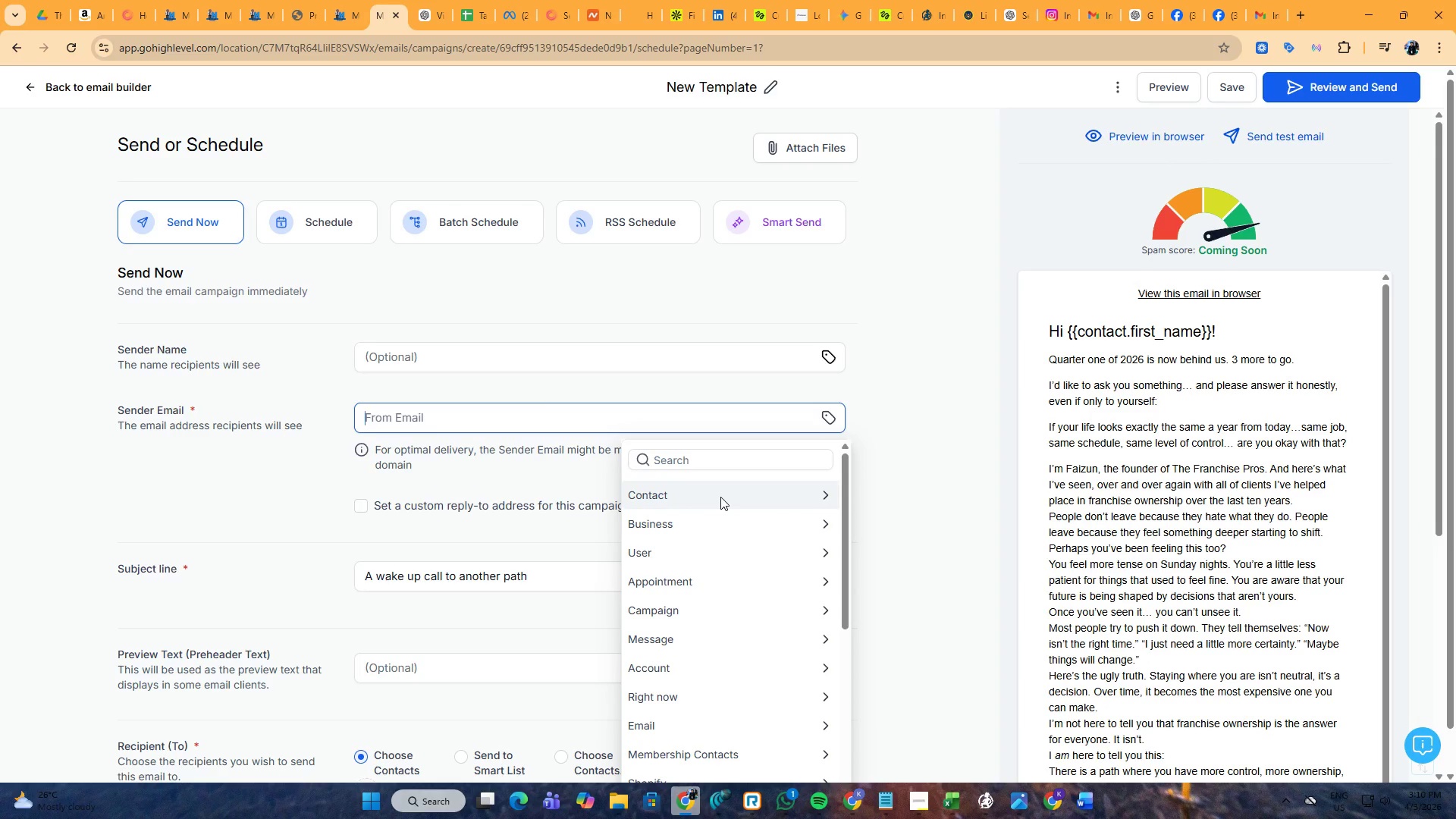 
left_click([719, 522])
 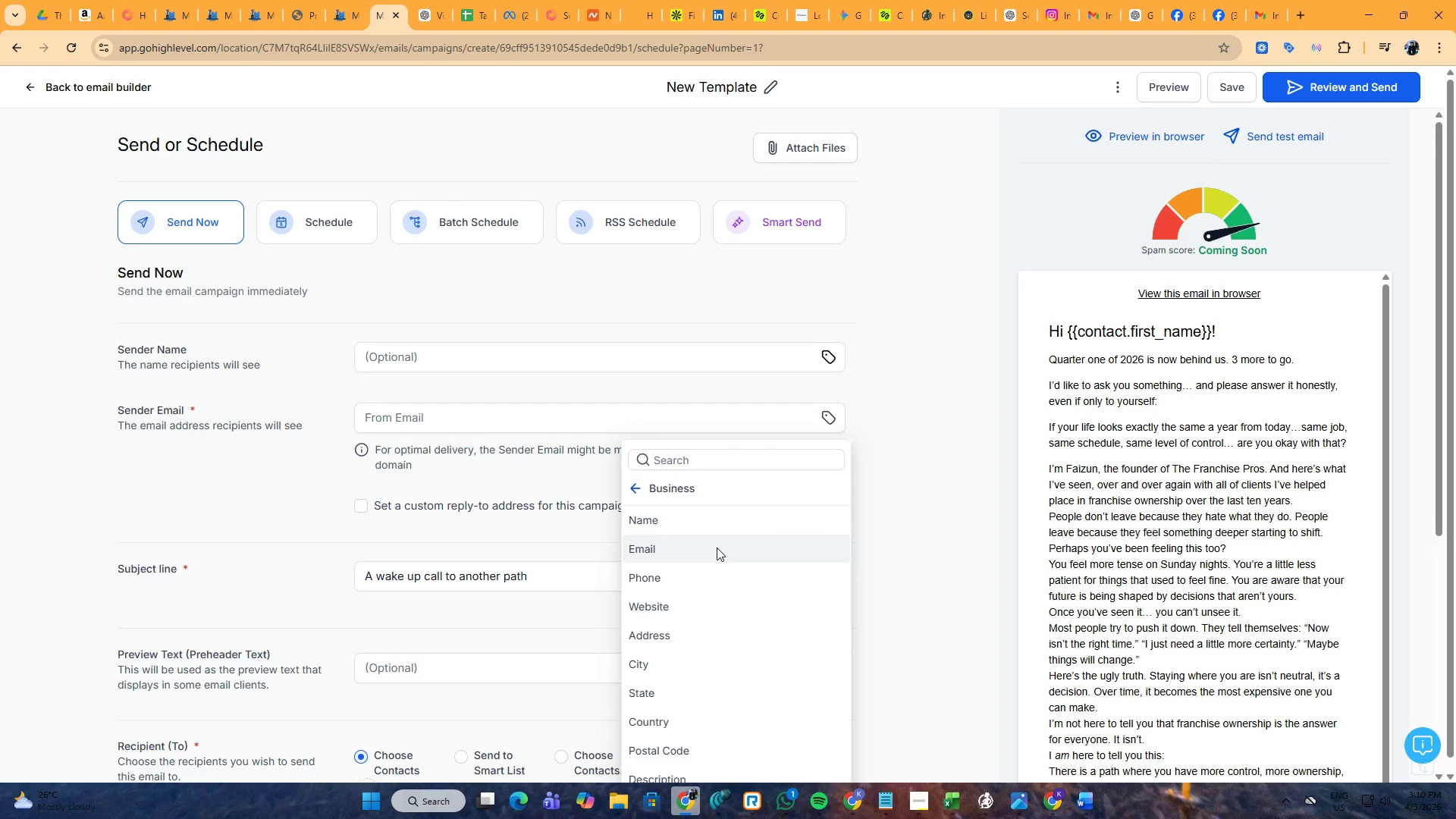 
left_click([716, 548])
 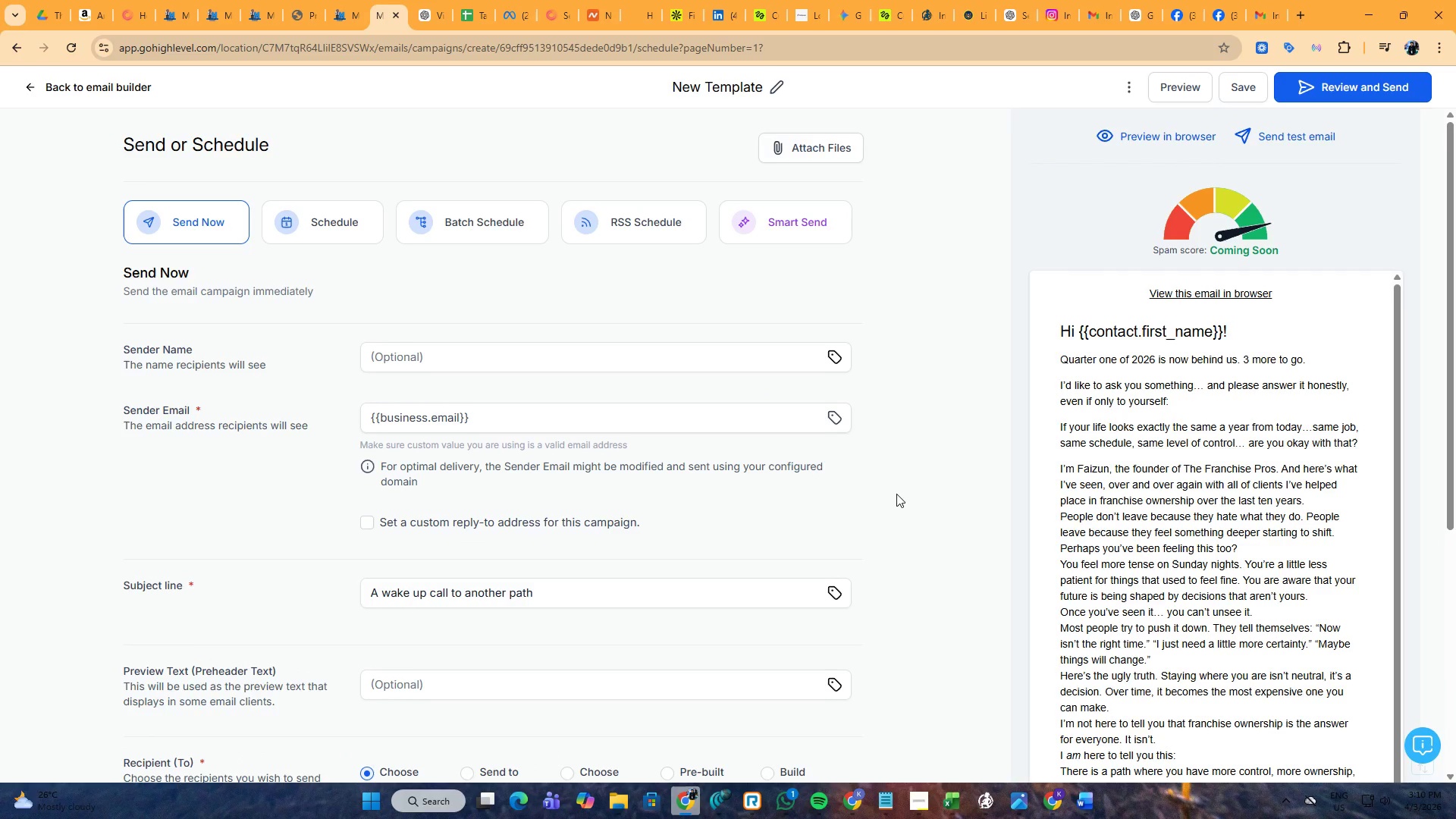 
scroll: coordinate [1103, 629], scroll_direction: down, amount: 14.0
 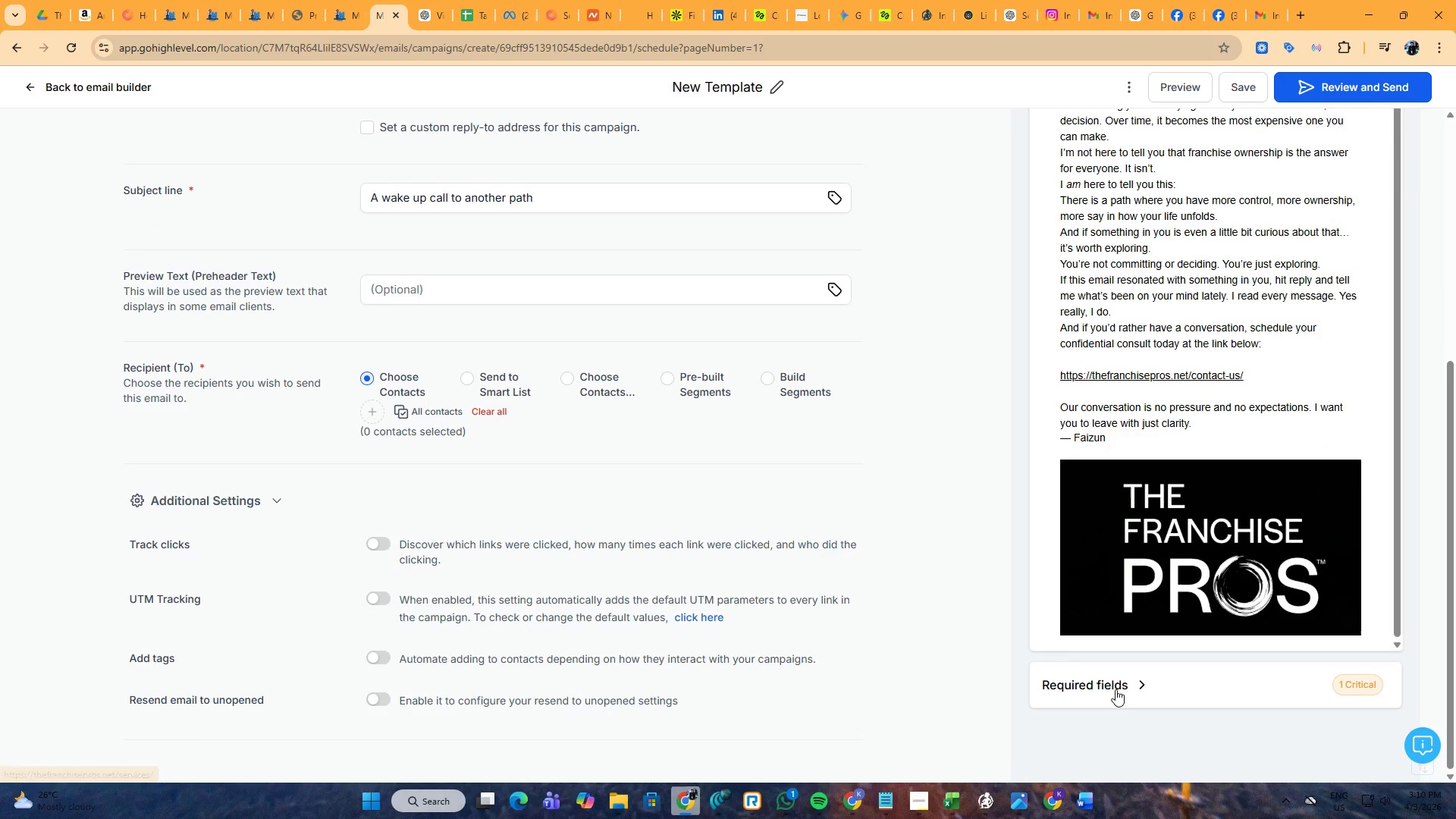 
left_click([1116, 689])
 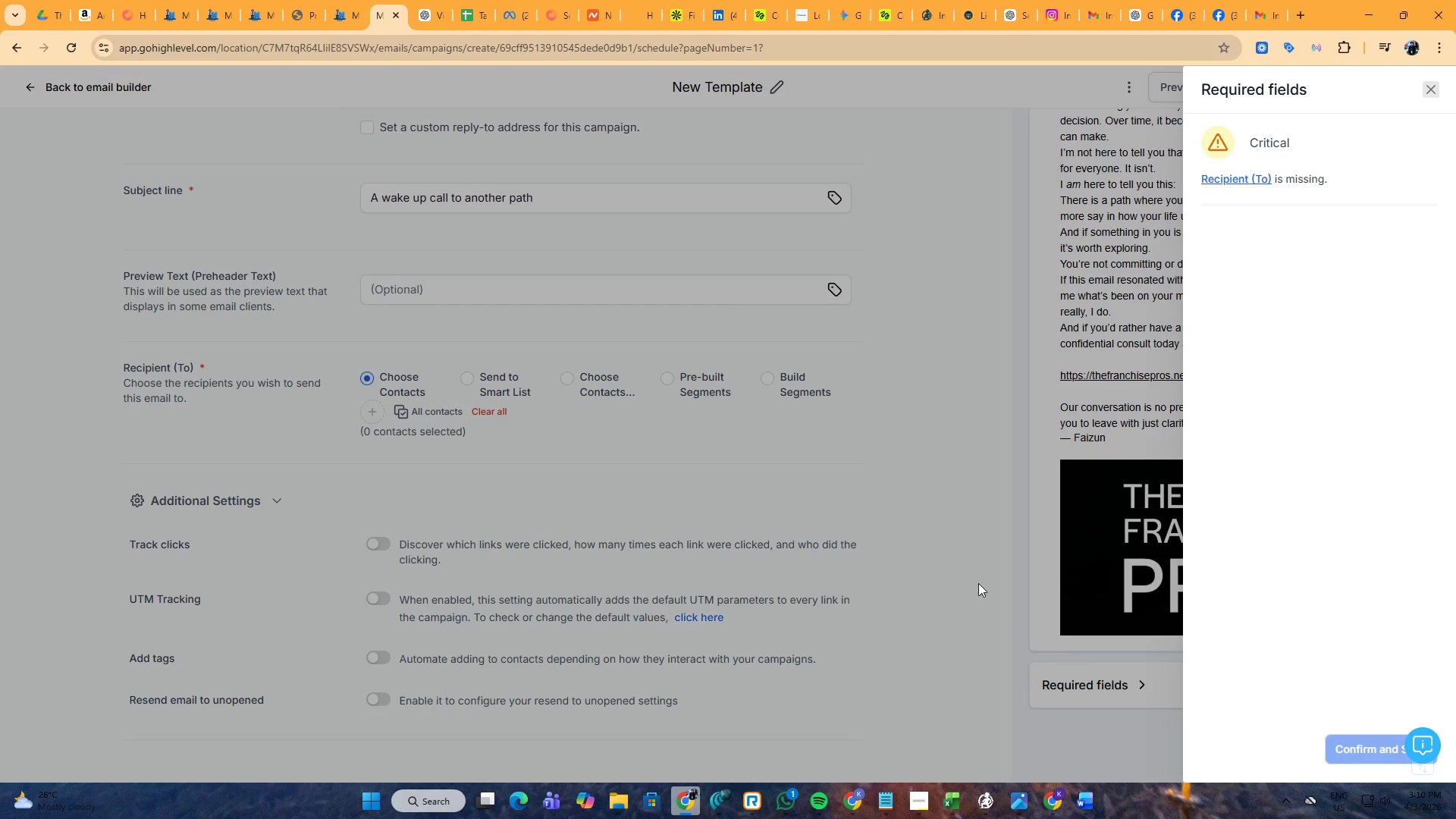 
left_click([971, 579])
 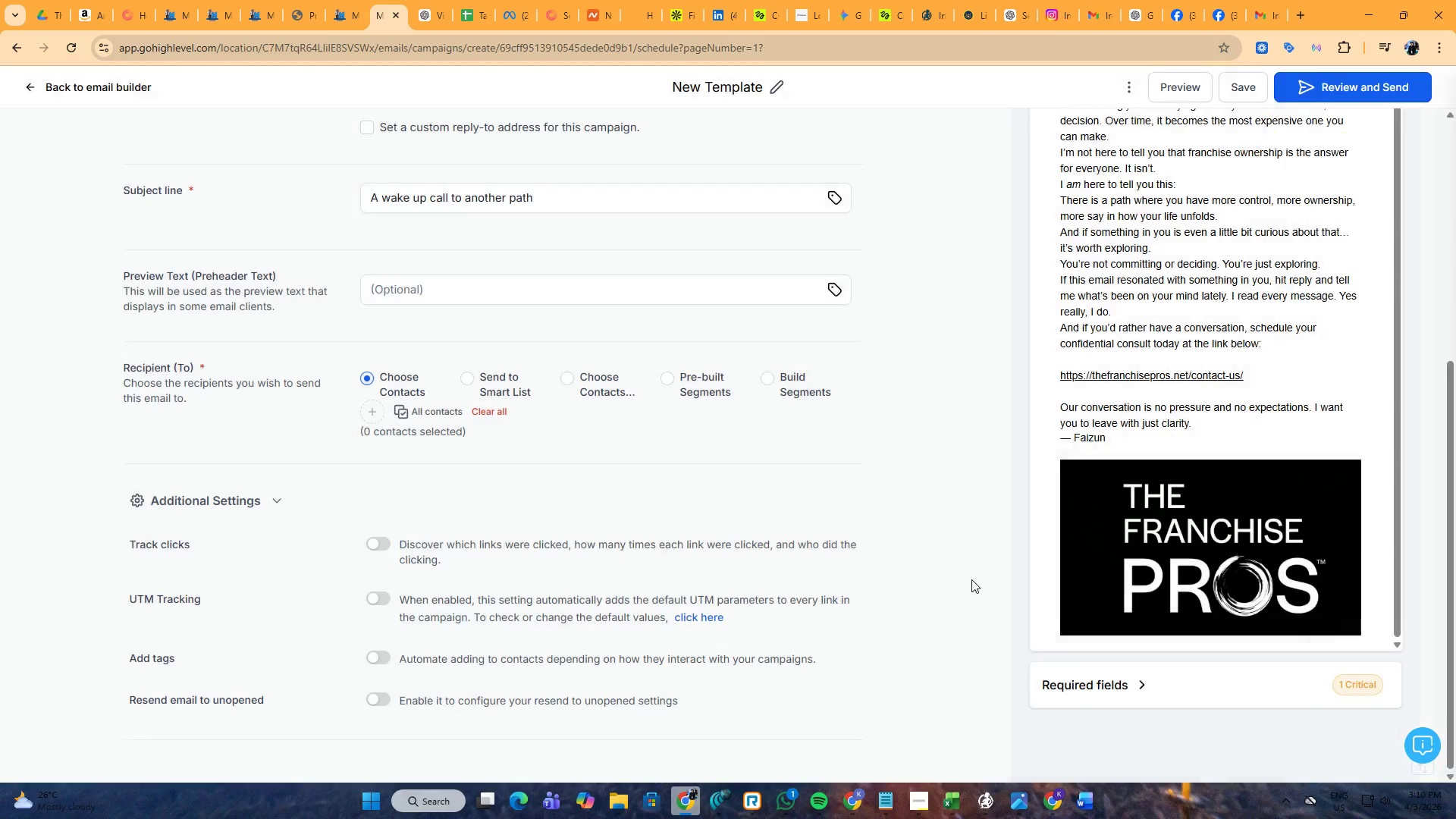 
scroll: coordinate [620, 620], scroll_direction: none, amount: 0.0
 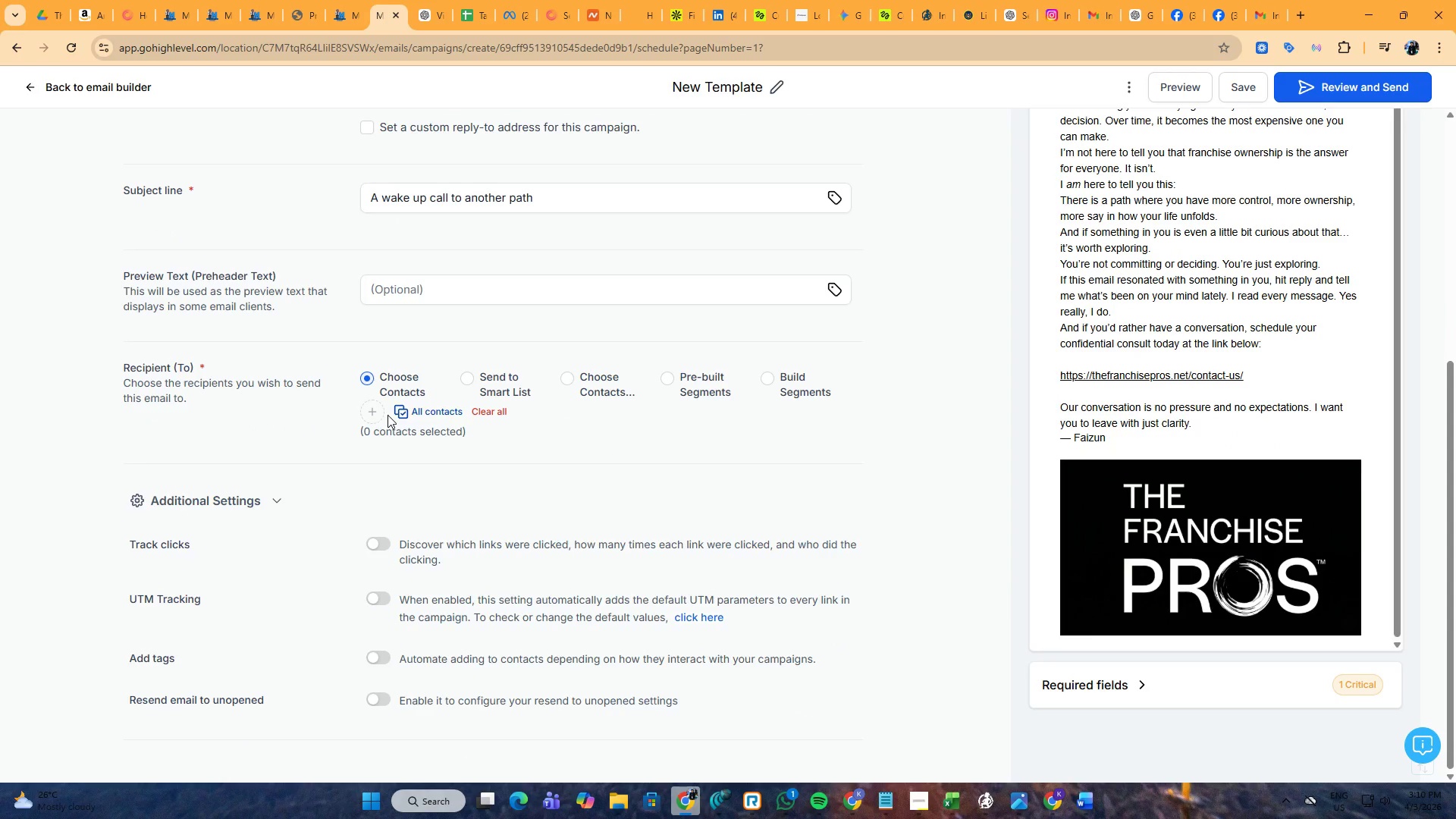 
wait(6.13)
 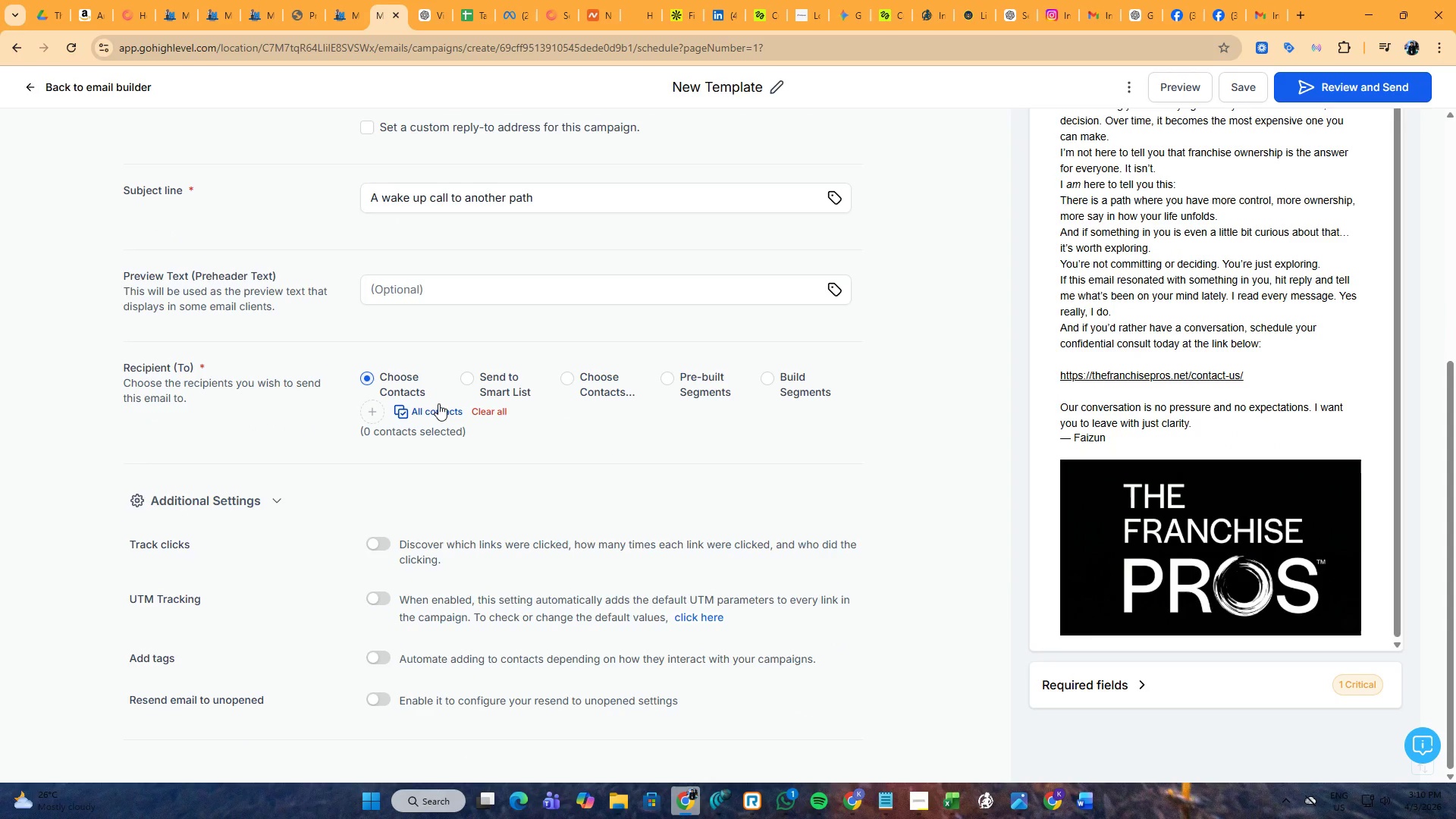 
left_click([475, 380])
 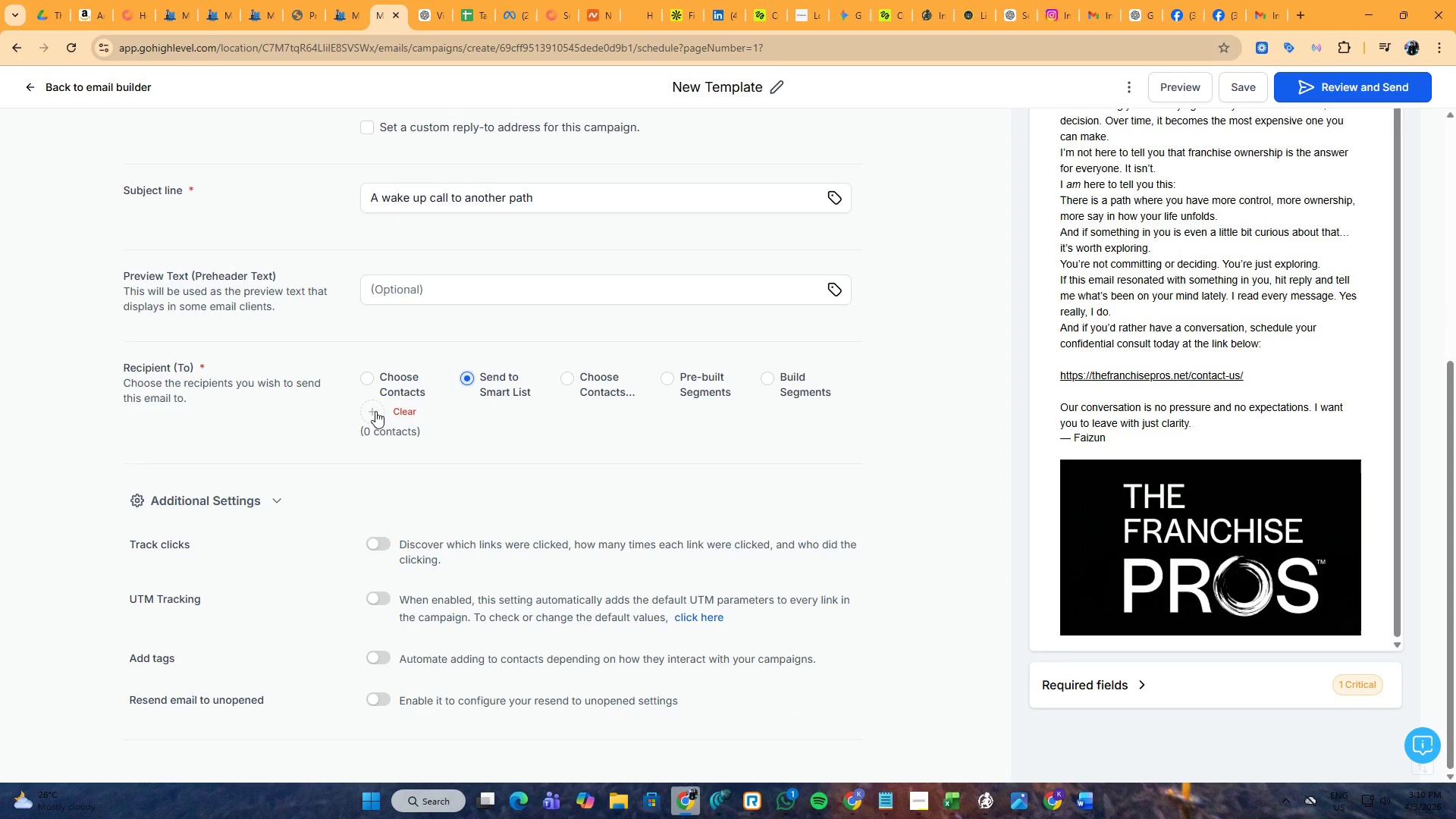 
left_click([369, 412])
 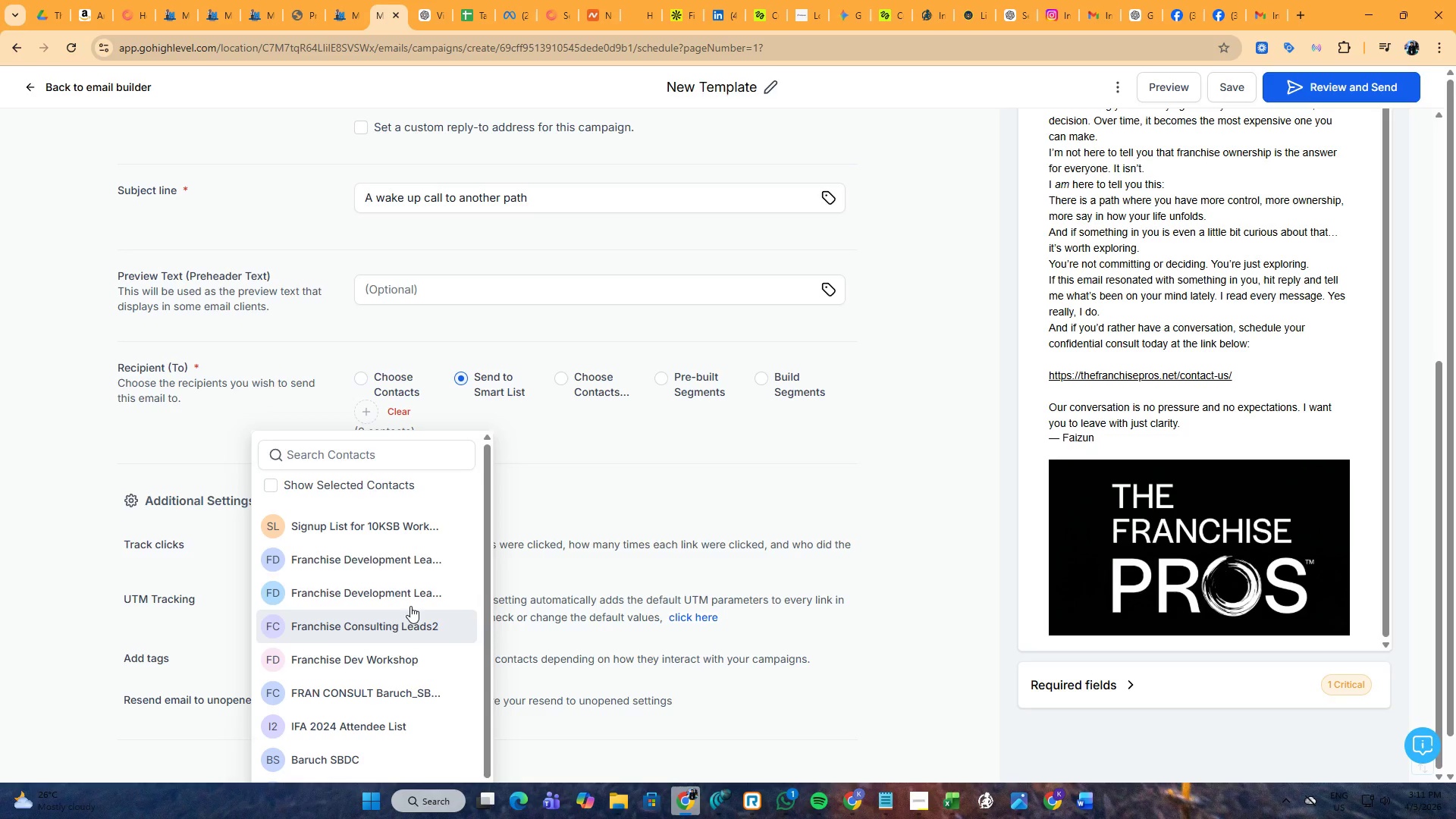 
wait(11.34)
 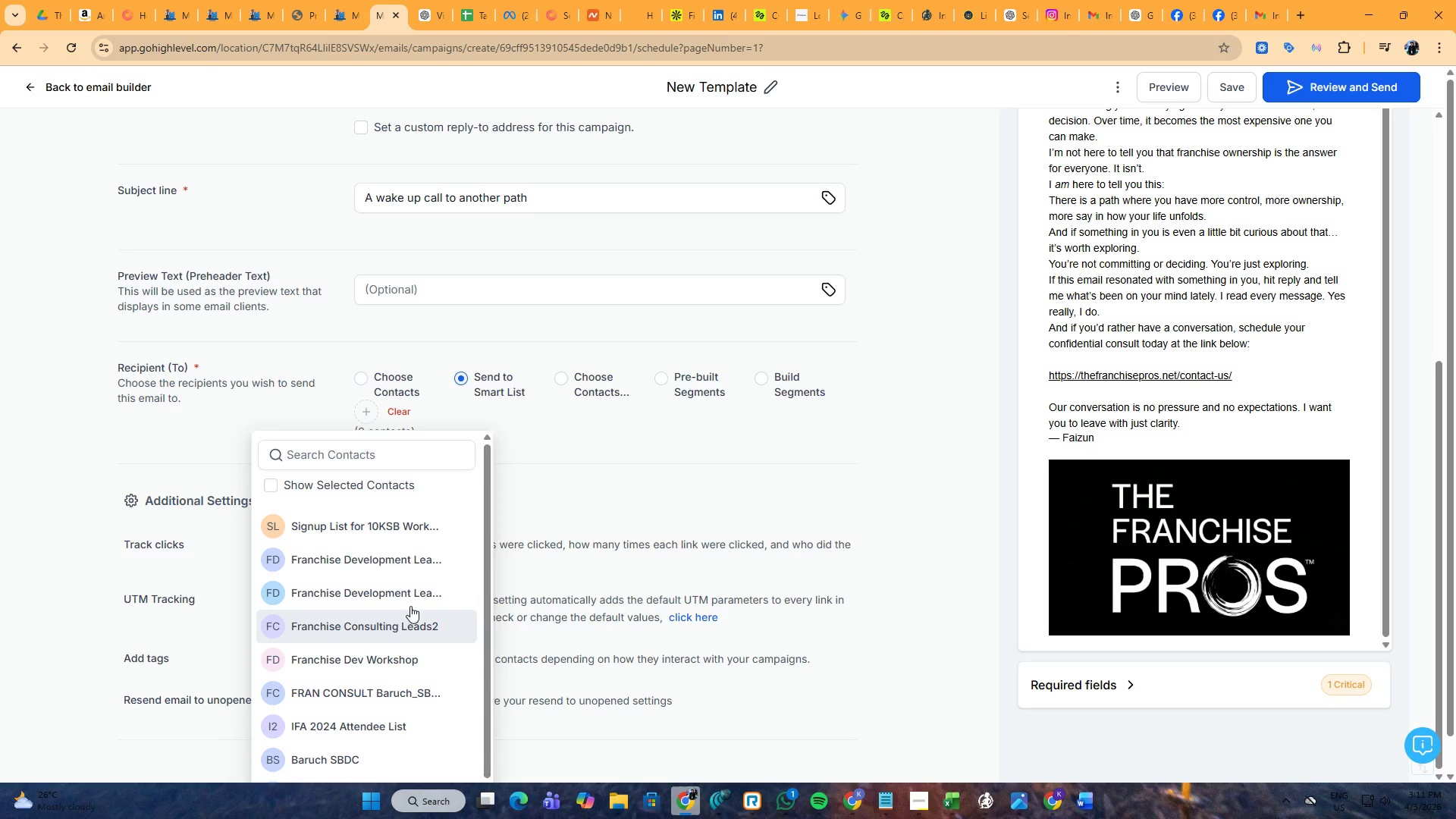 
left_click([552, 472])
 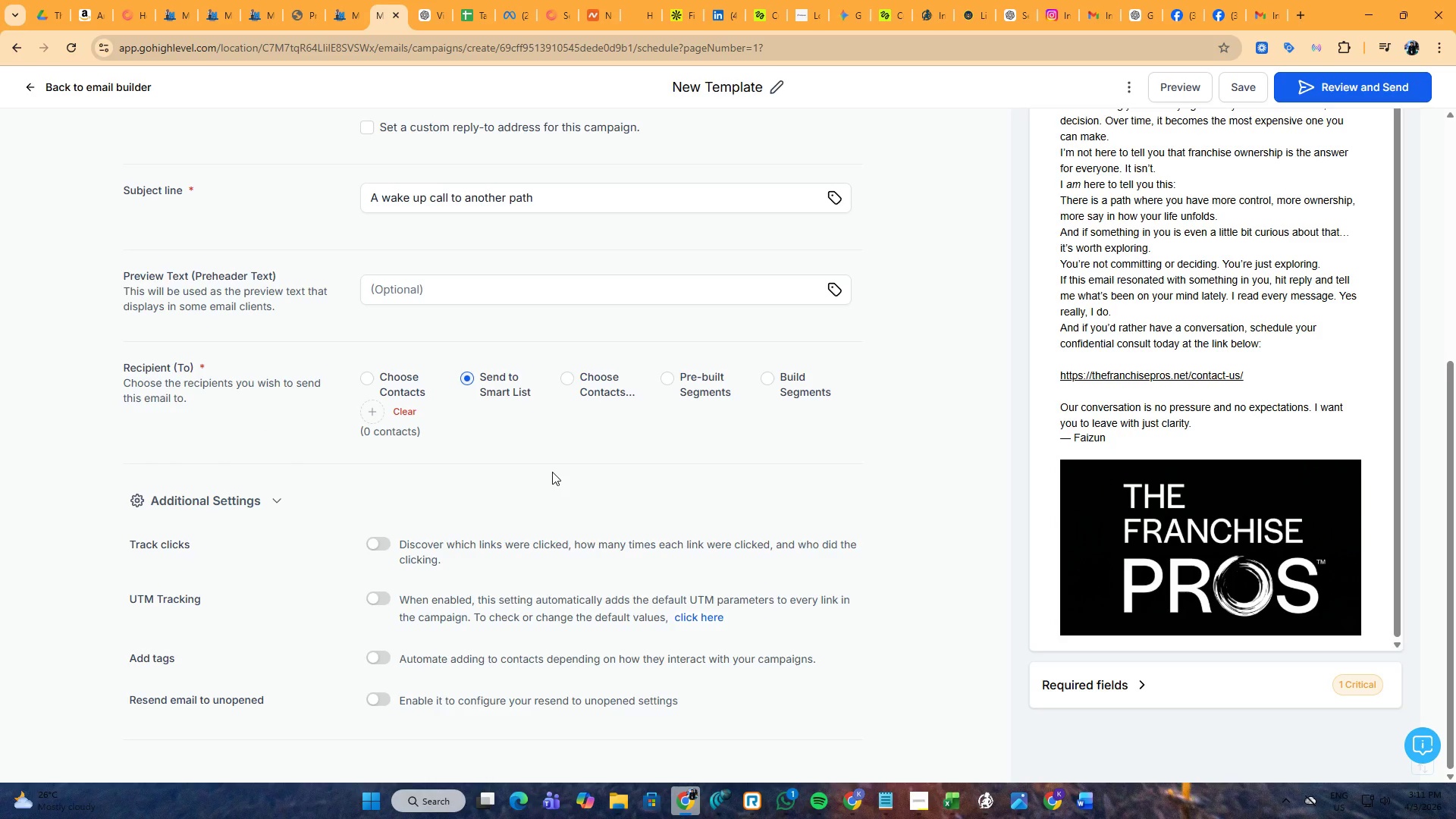 
wait(8.44)
 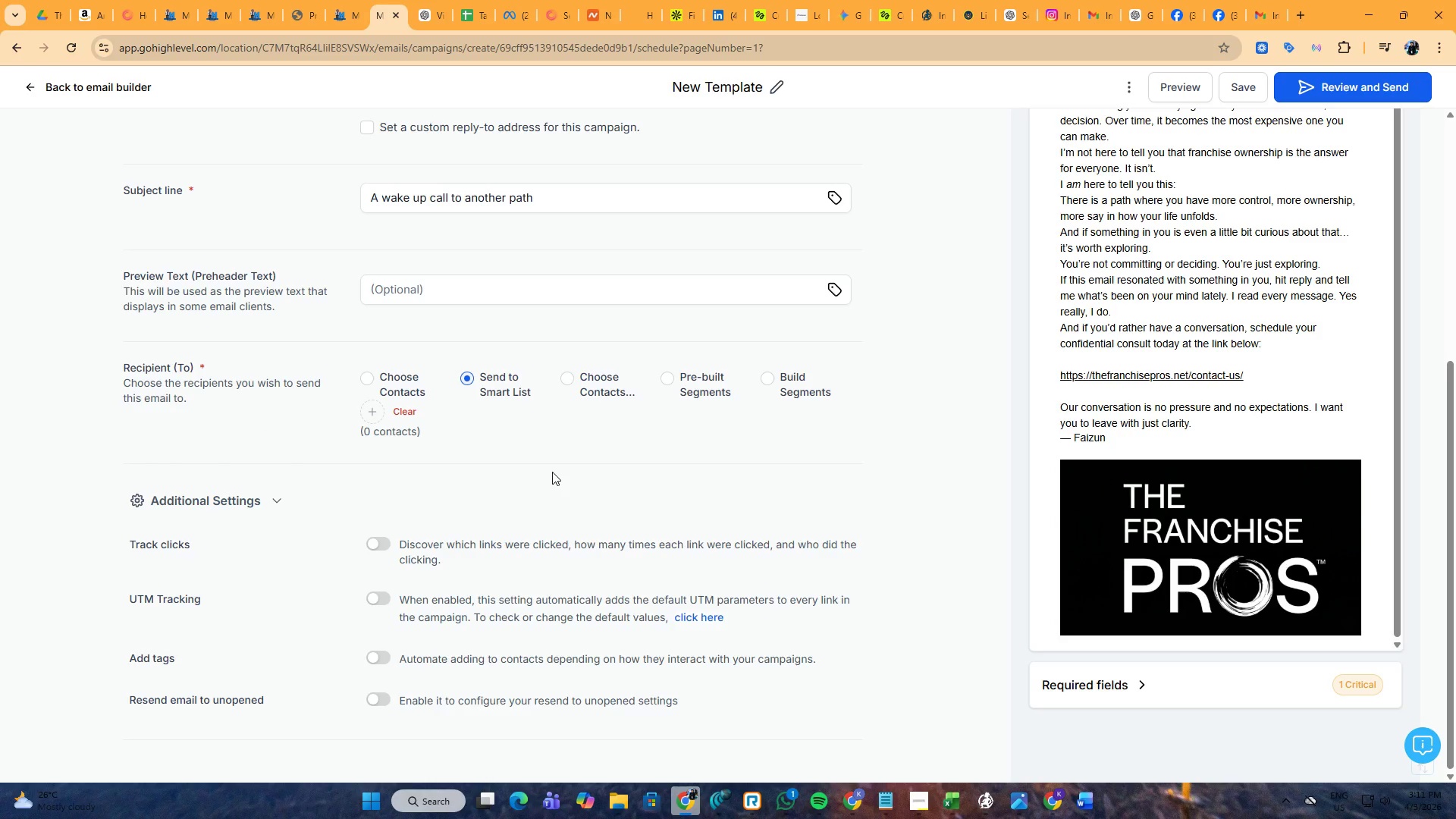 
scroll: coordinate [507, 489], scroll_direction: up, amount: 6.0
 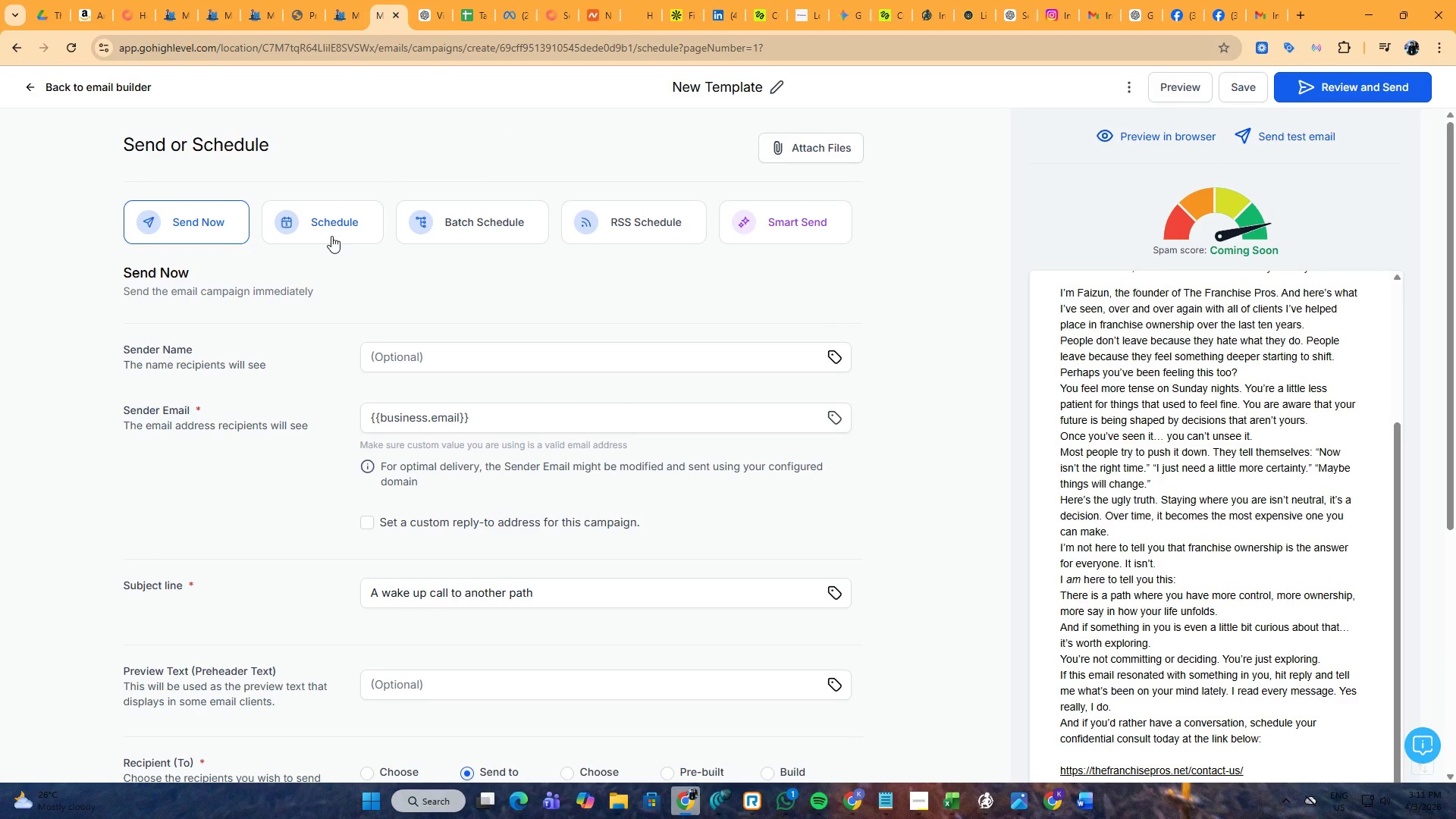 
left_click([334, 228])
 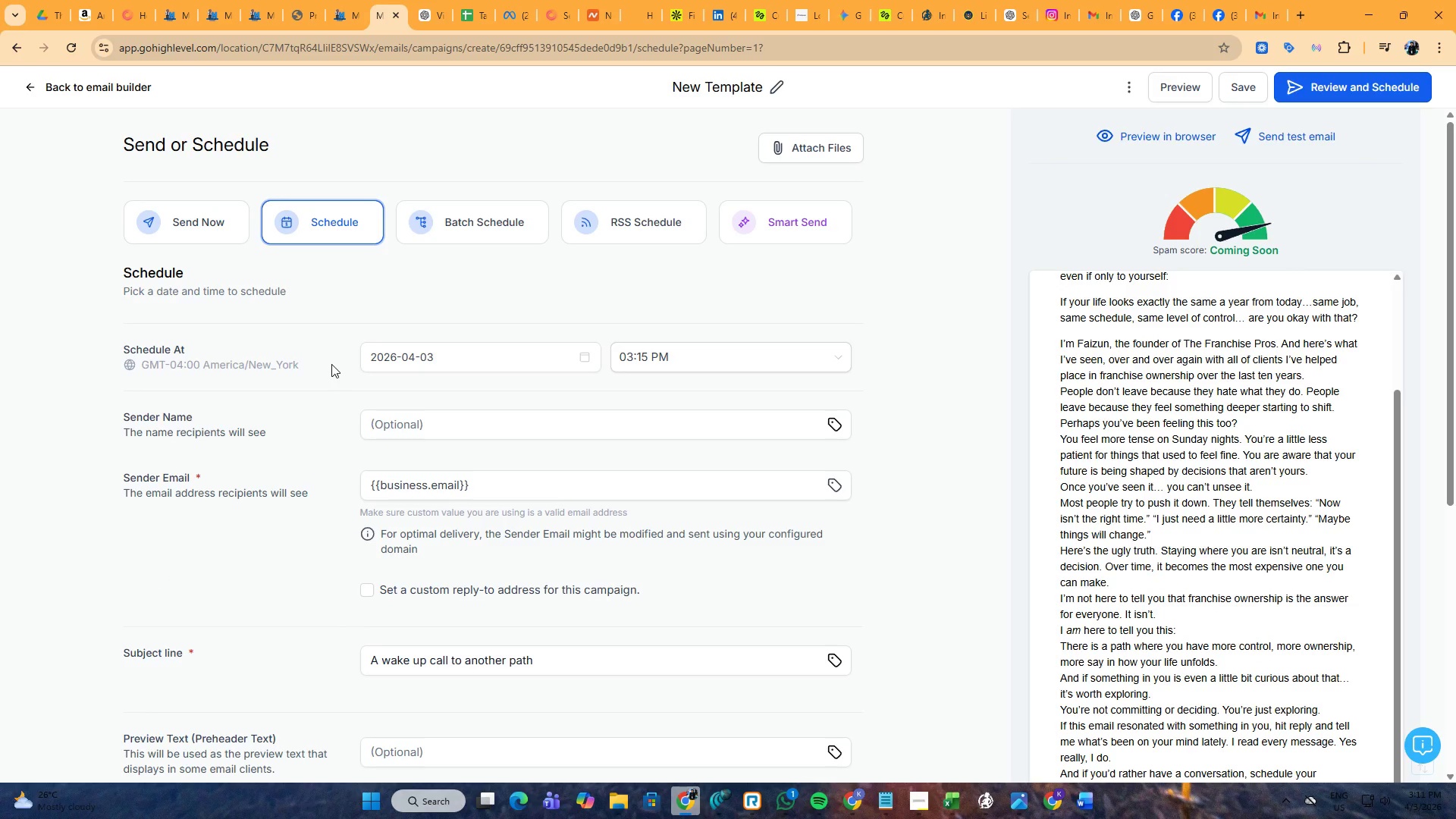 
scroll: coordinate [414, 428], scroll_direction: down, amount: 4.0
 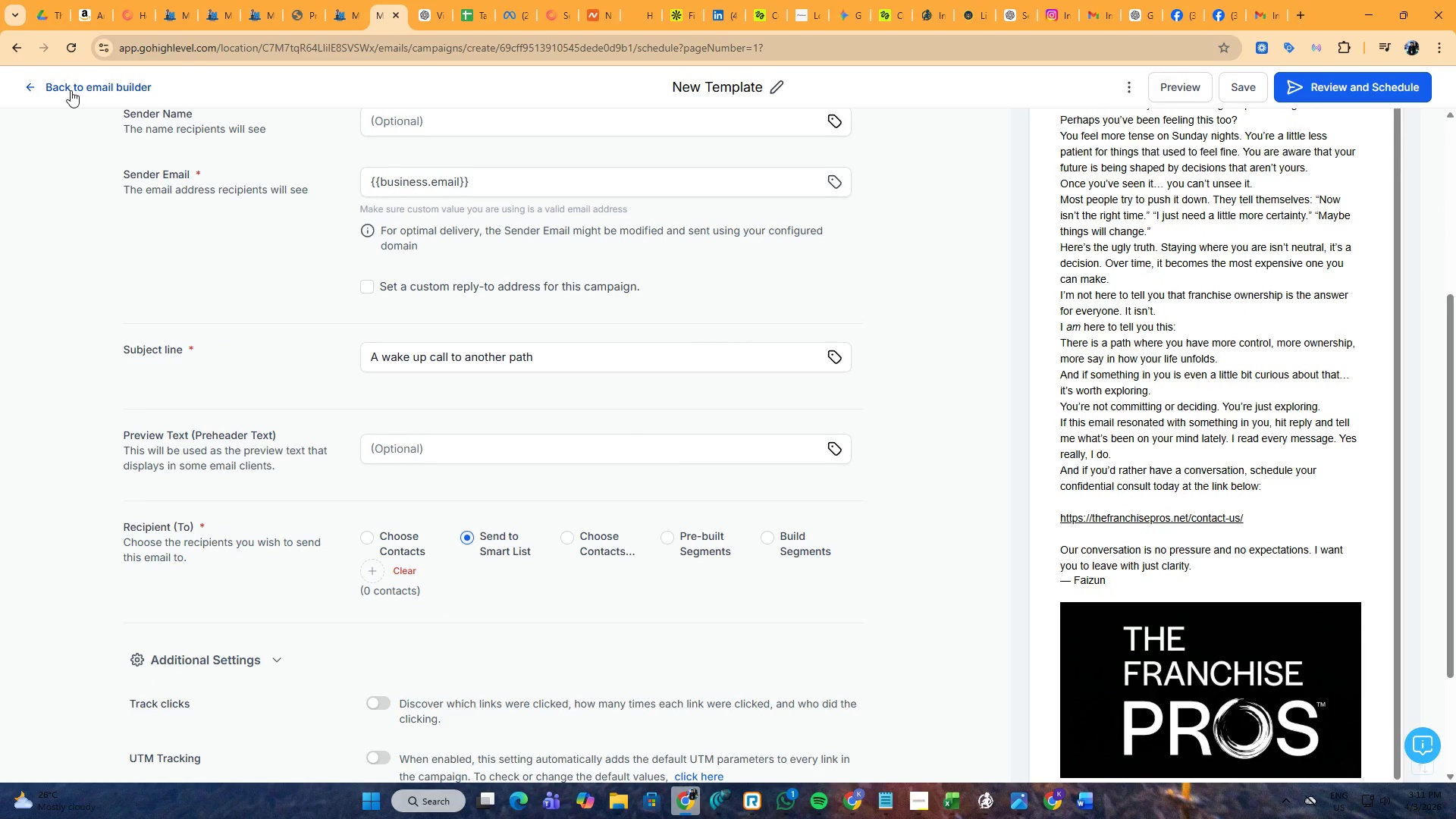 
left_click([71, 90])
 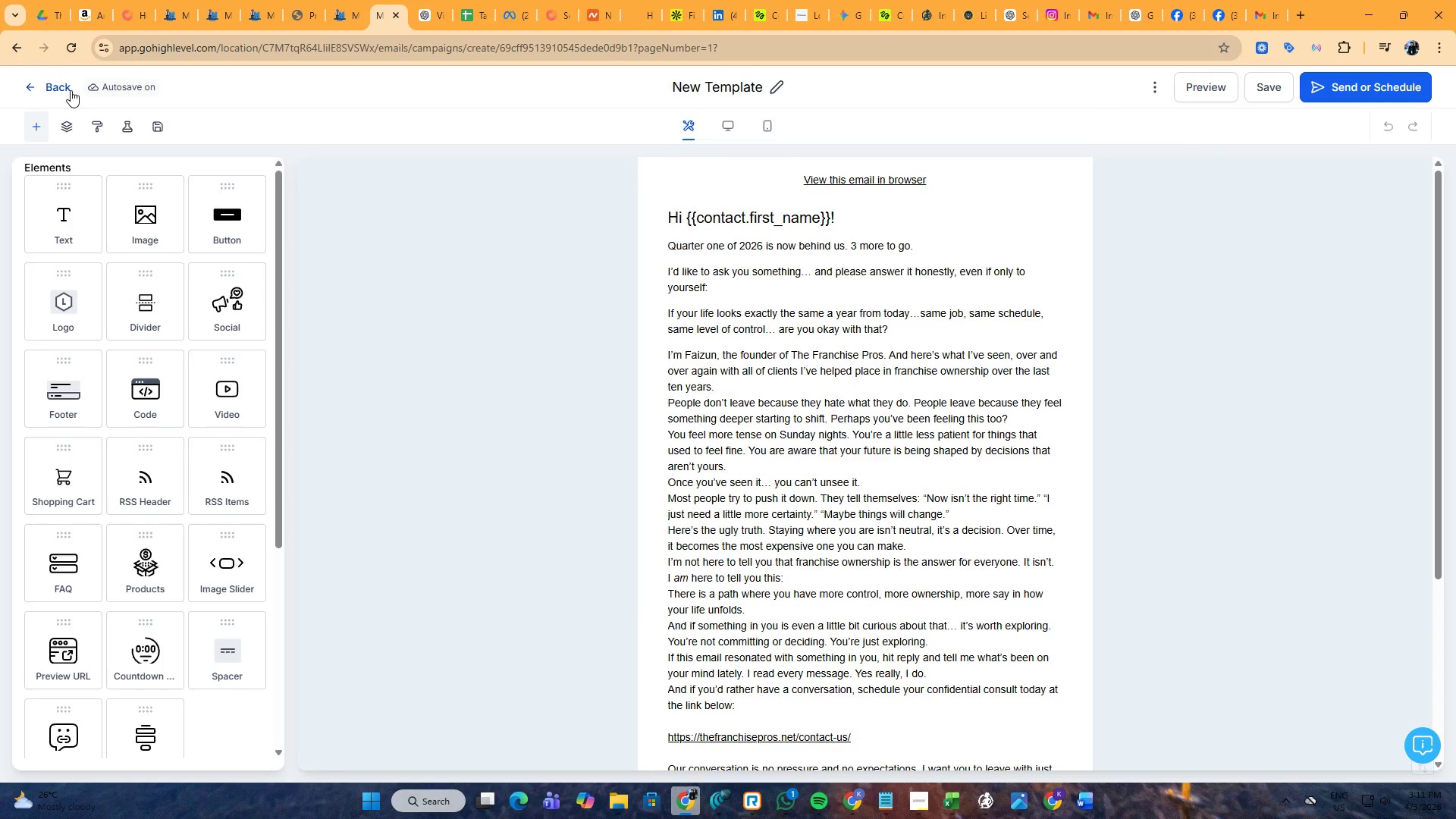 
left_click([71, 90])
 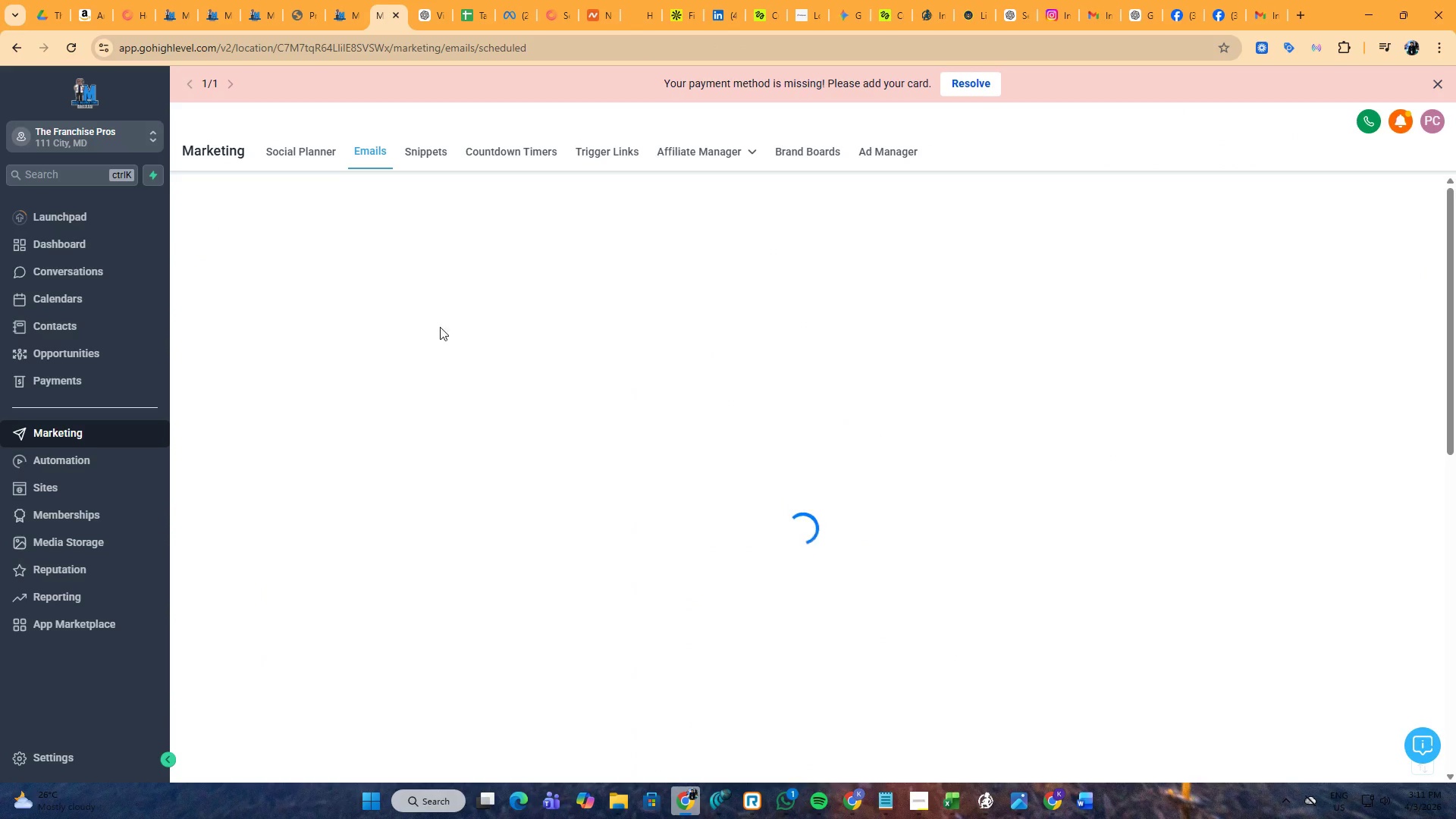 
mouse_move([572, 385])
 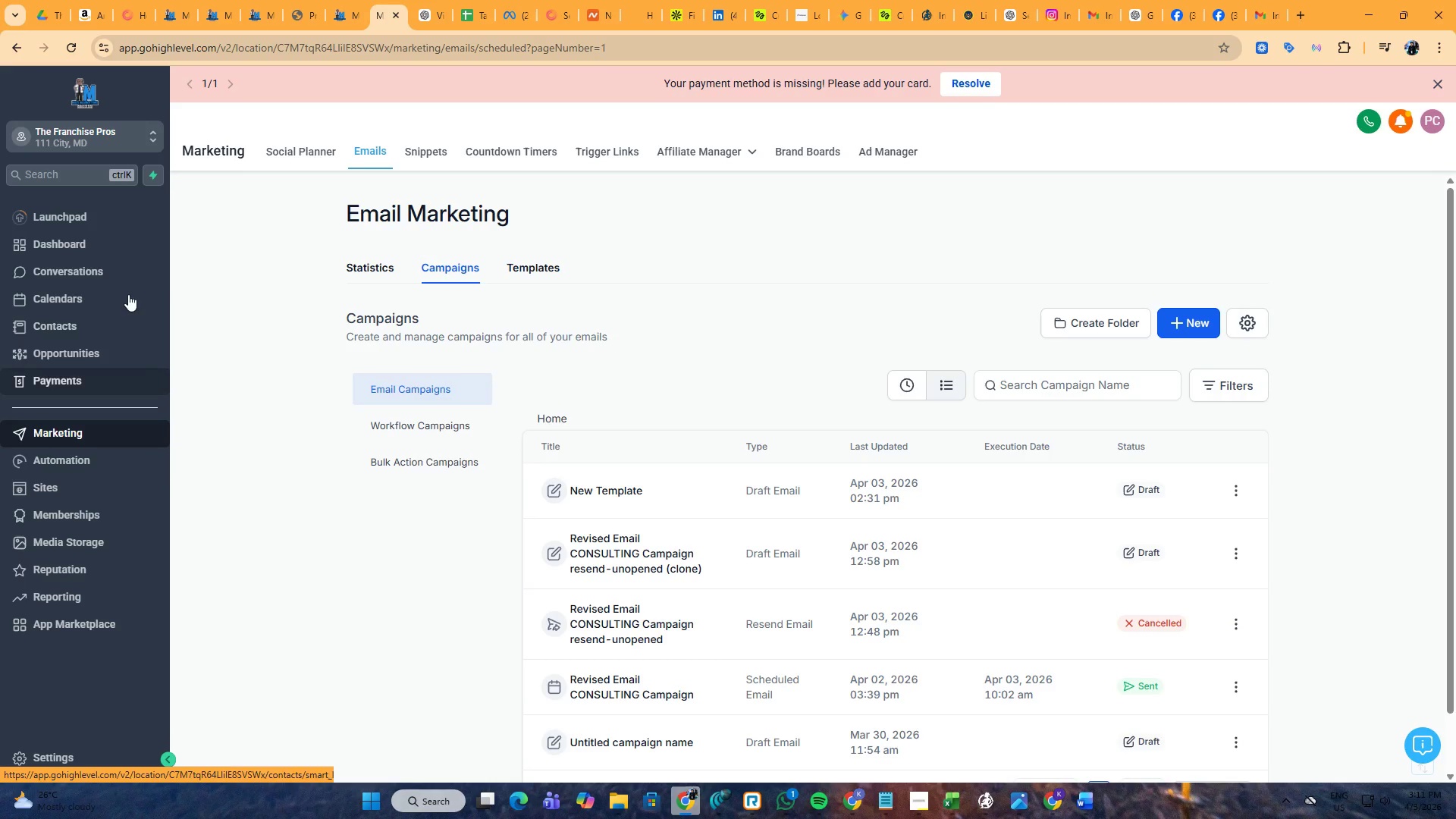 
left_click([124, 271])
 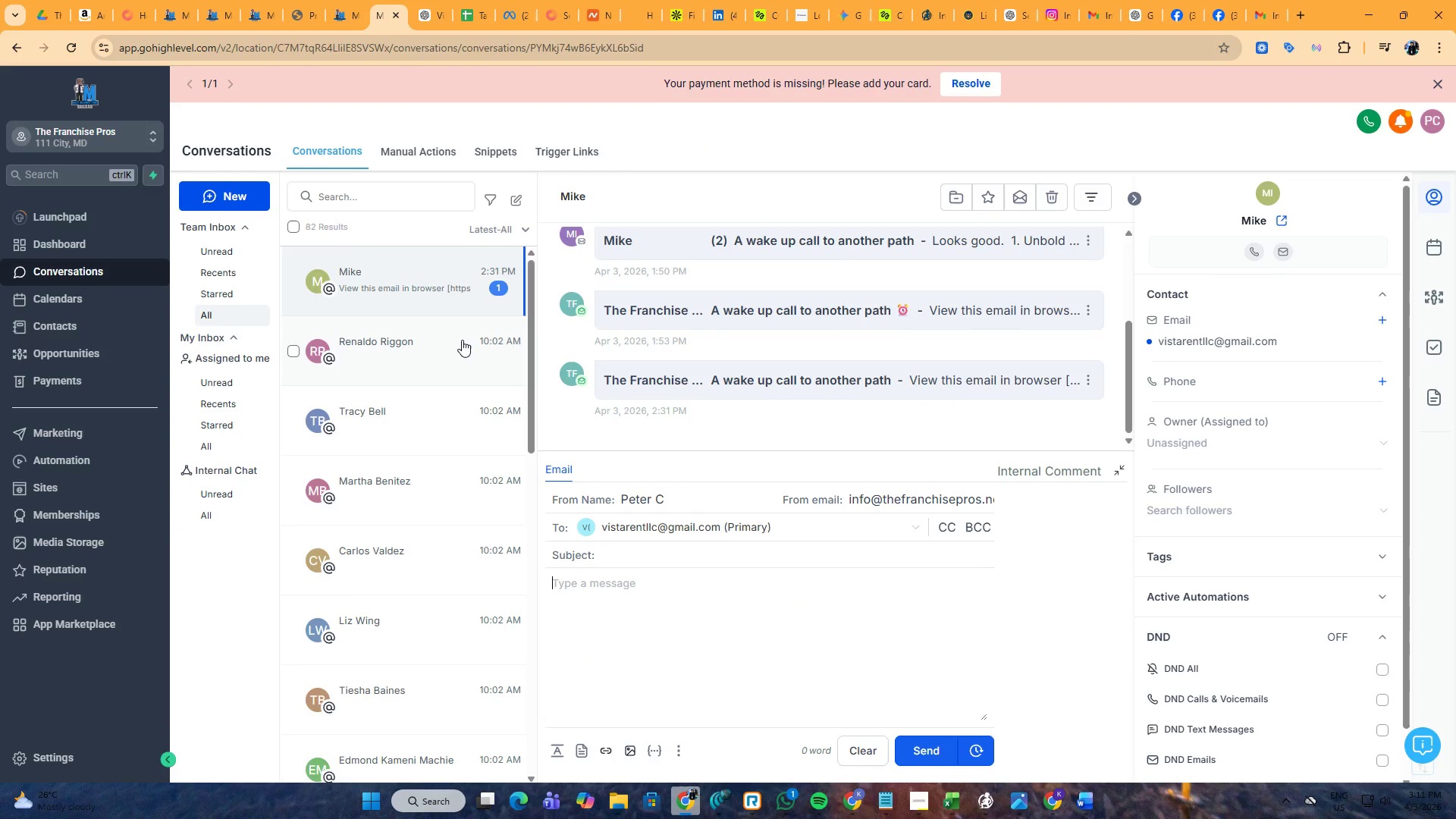 
wait(6.05)
 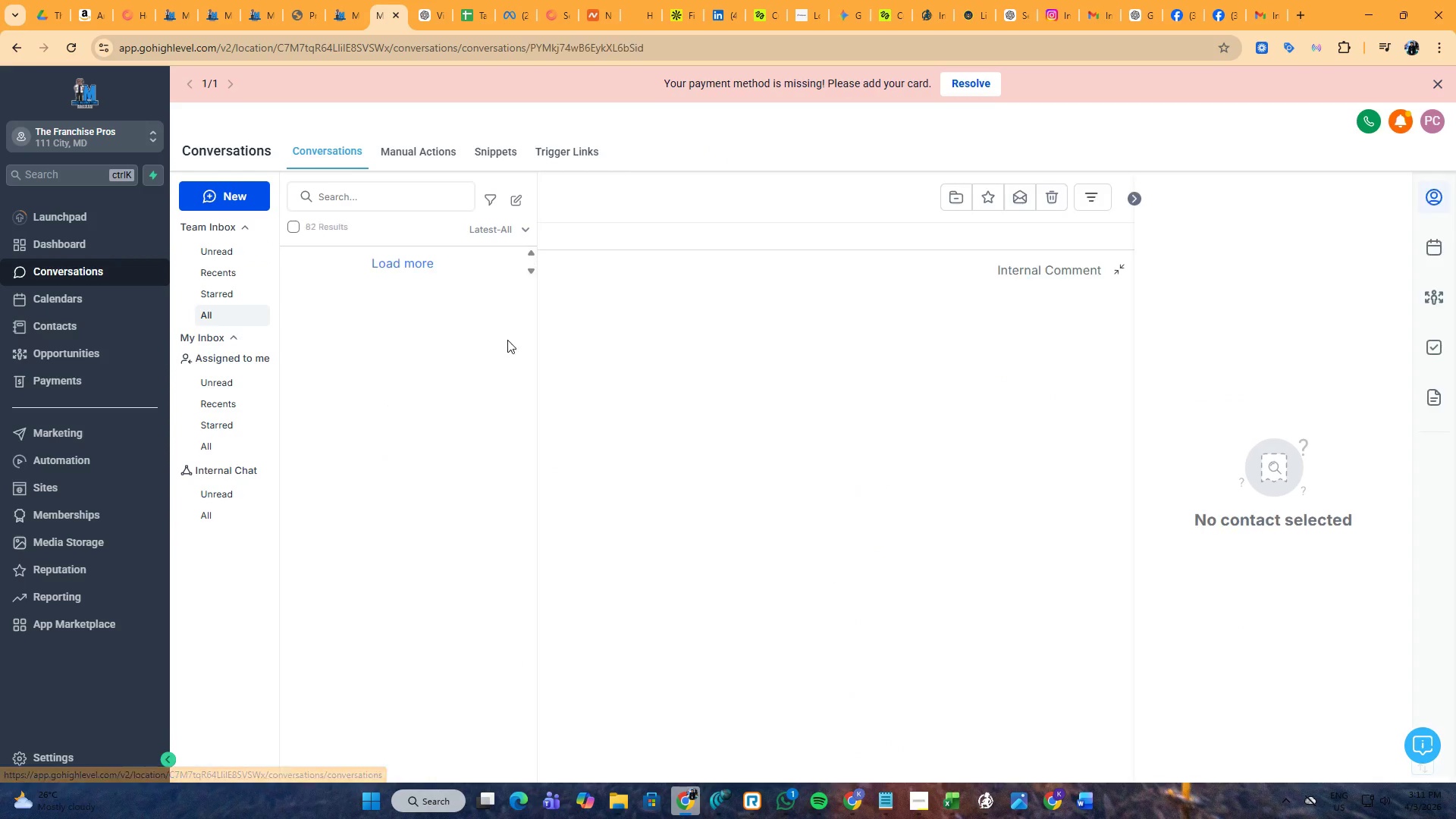 
left_click([431, 359])
 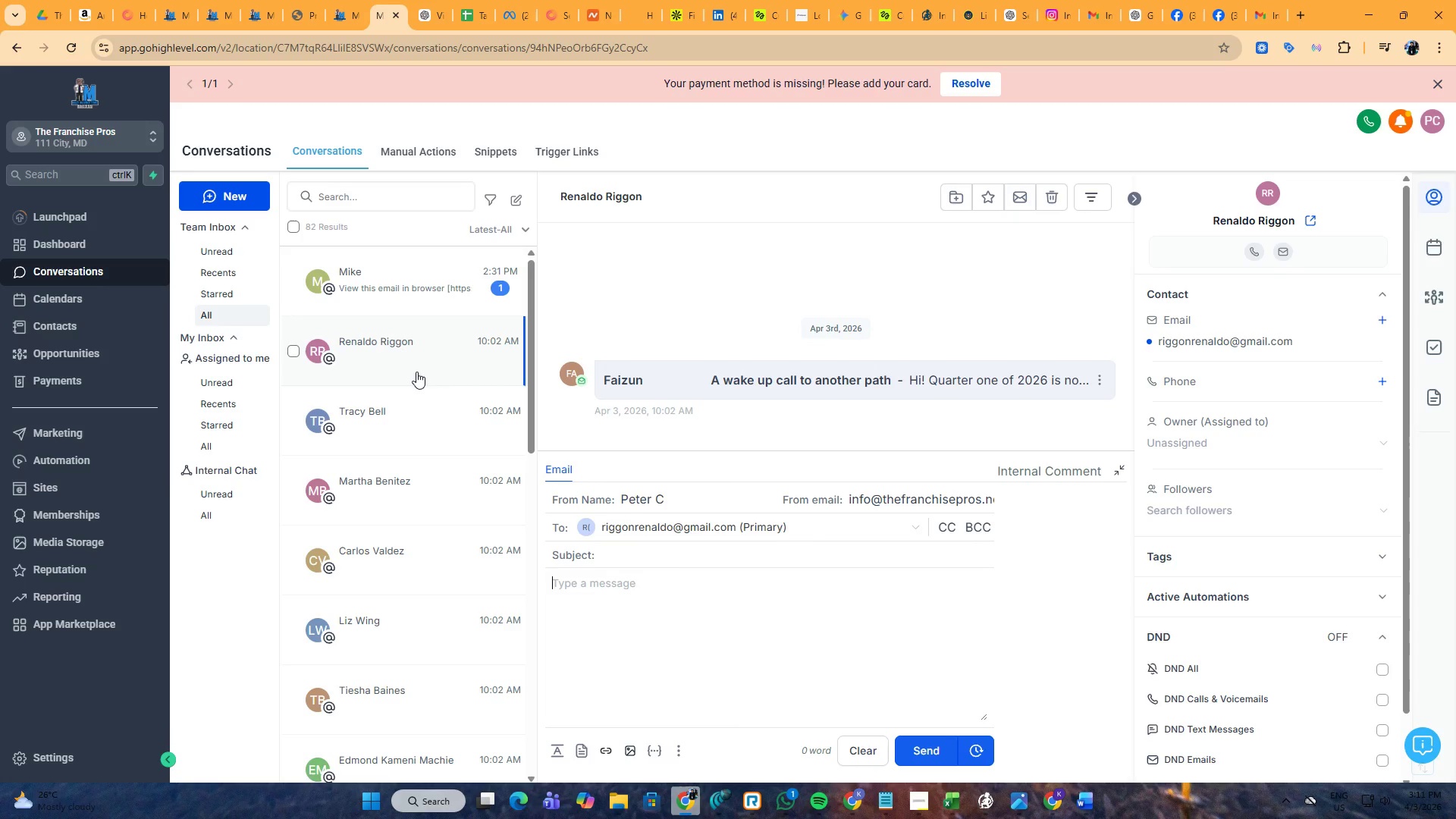 
left_click([425, 435])
 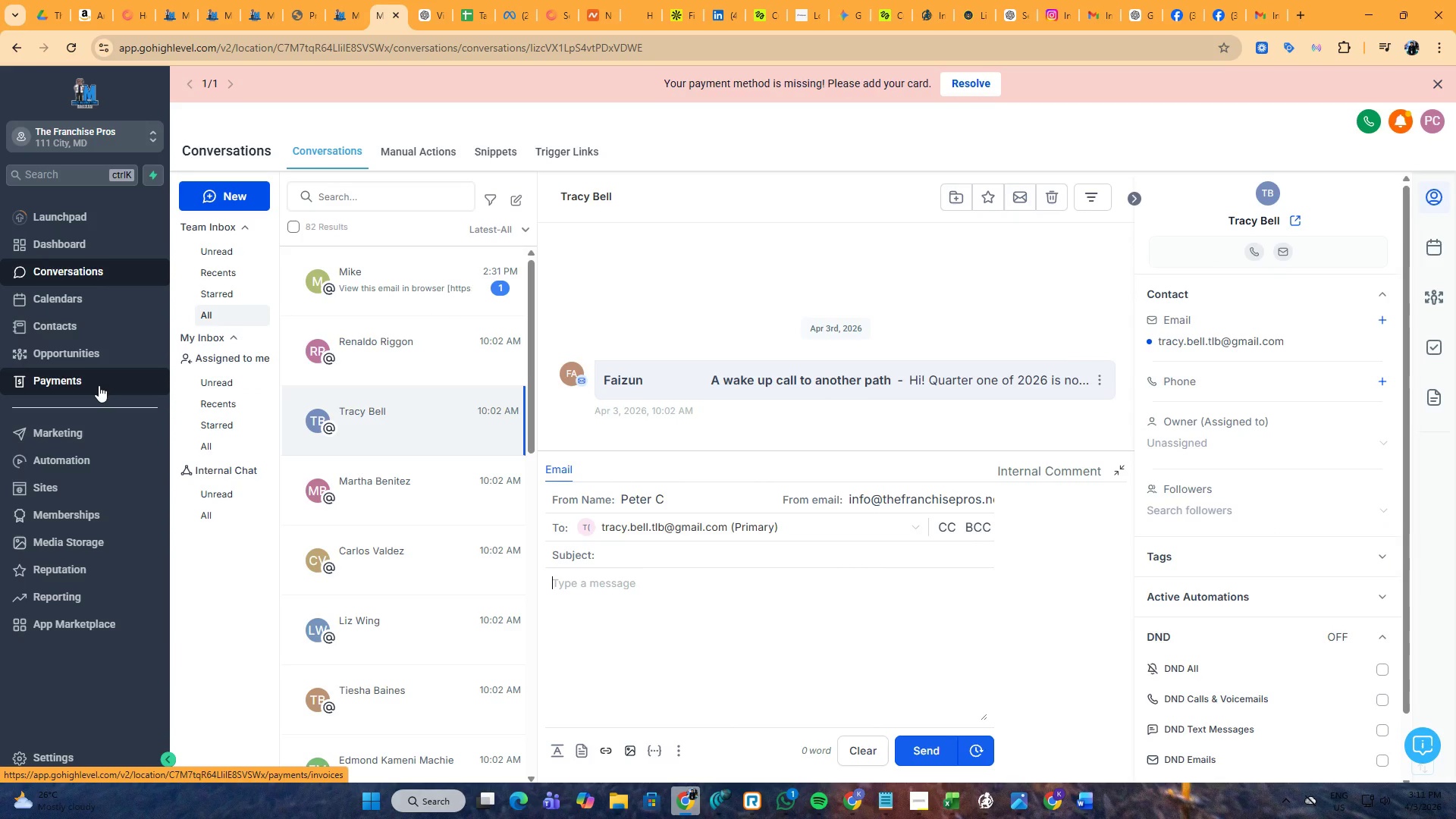 
wait(10.91)
 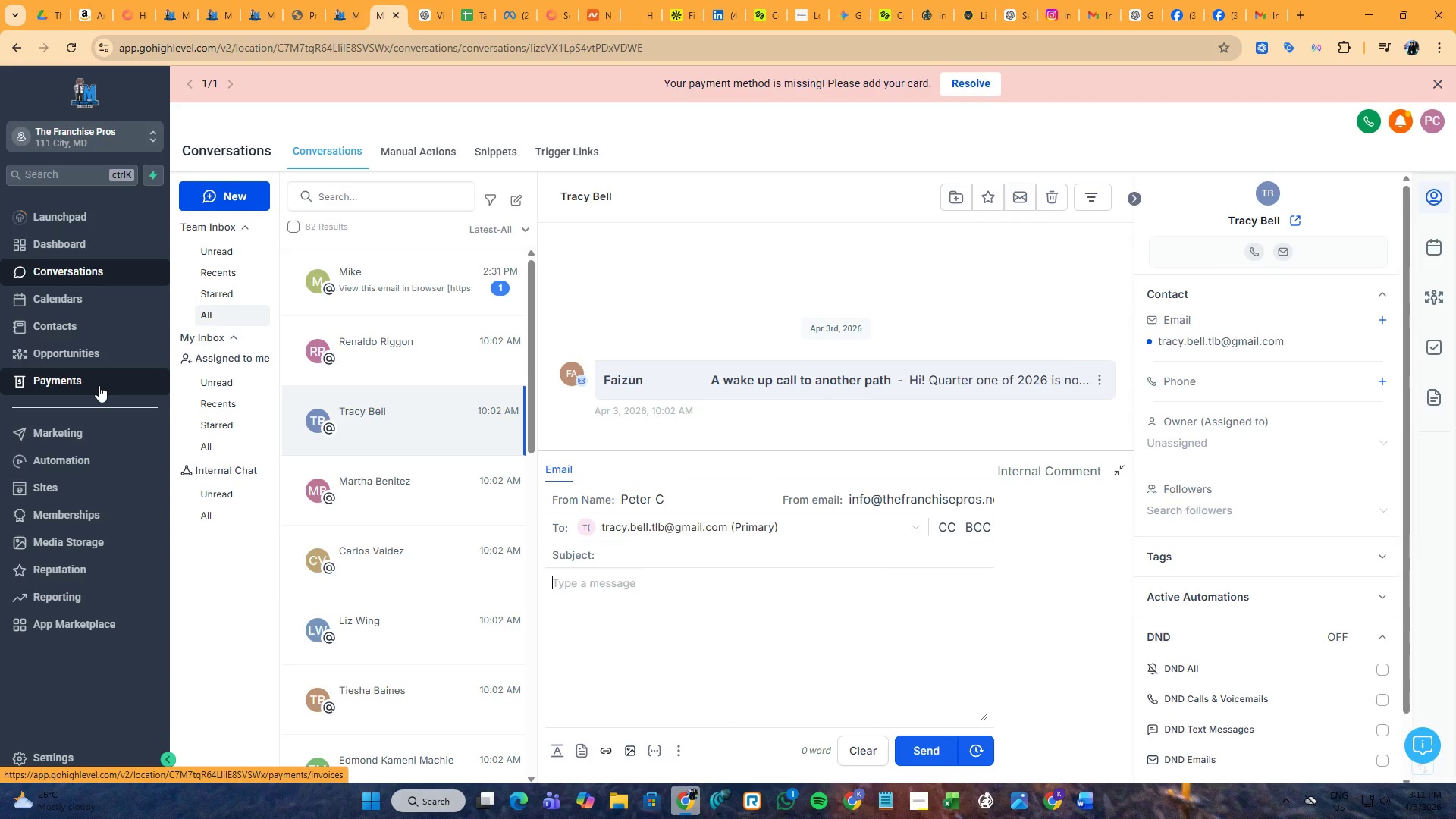 
left_click([77, 435])
 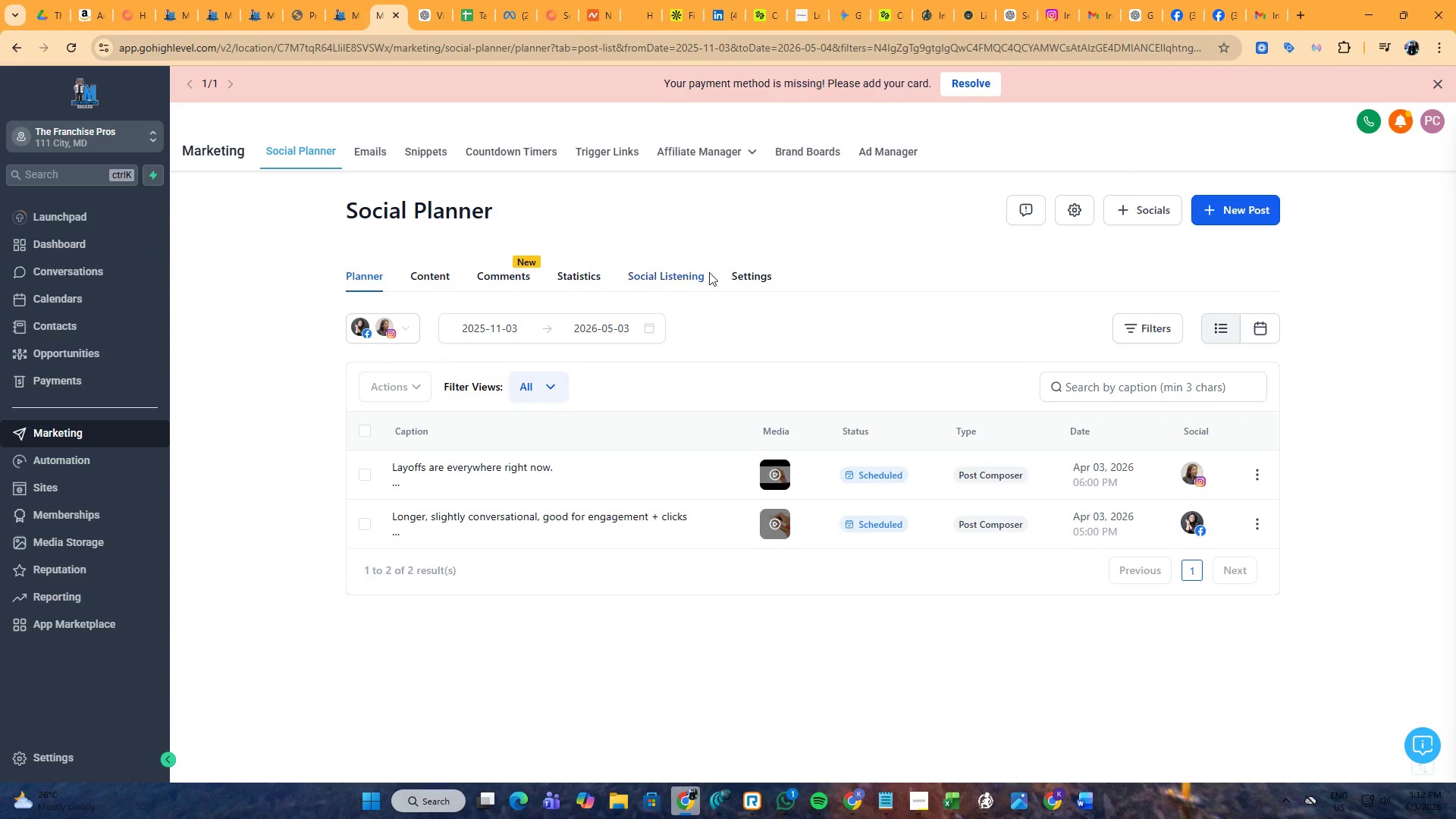 
wait(6.2)
 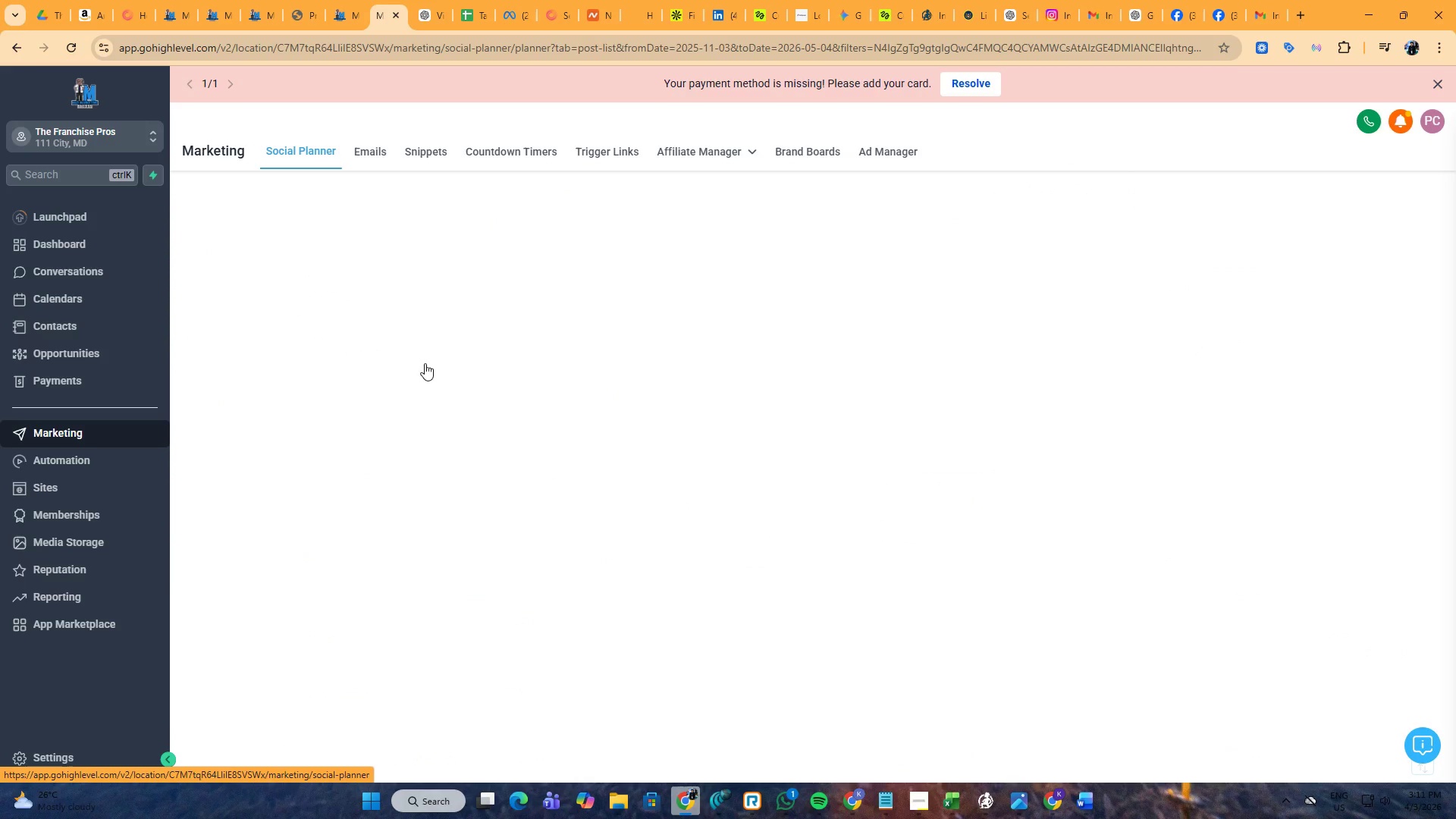 
left_click([369, 152])
 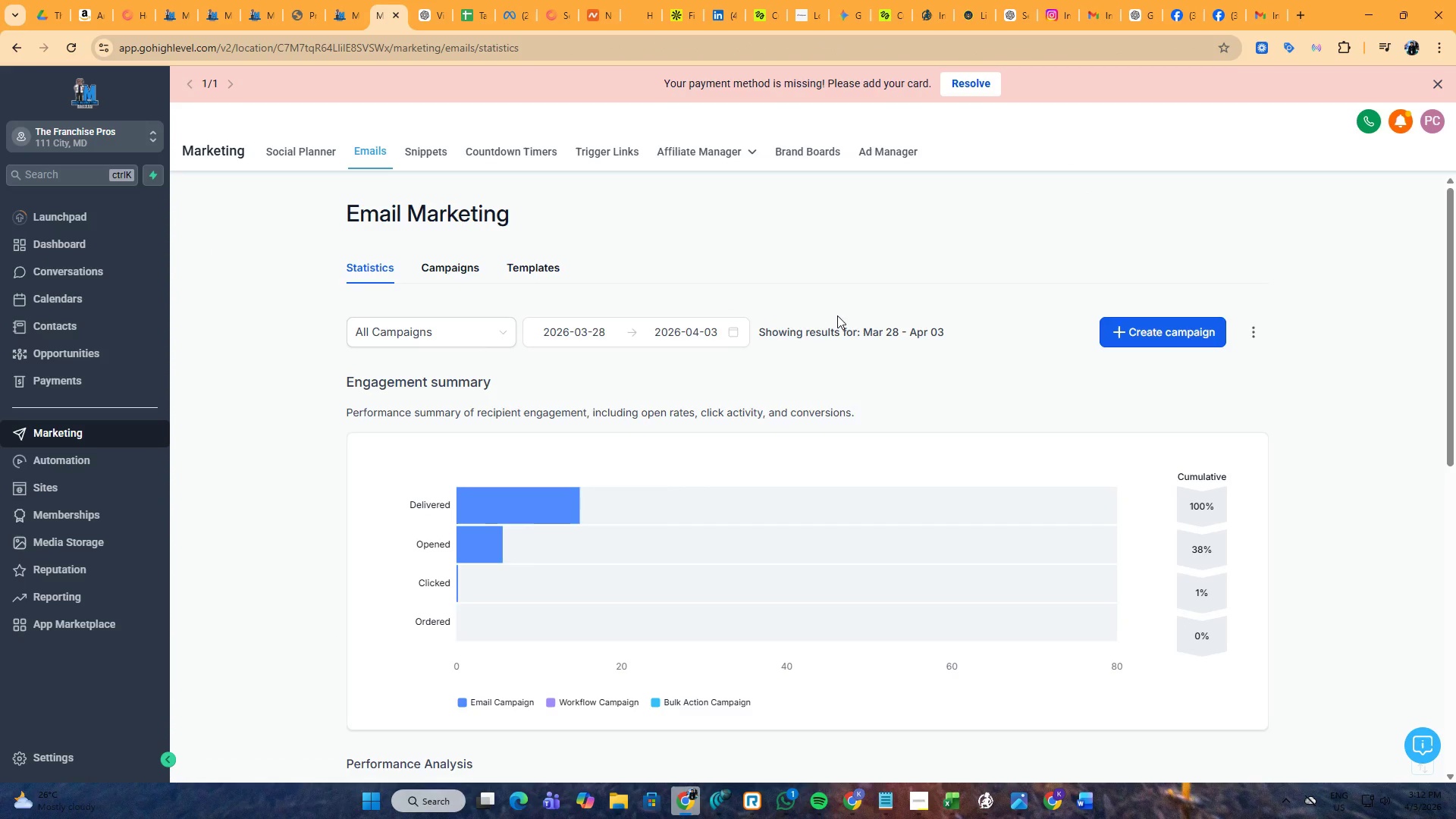 
left_click([457, 271])
 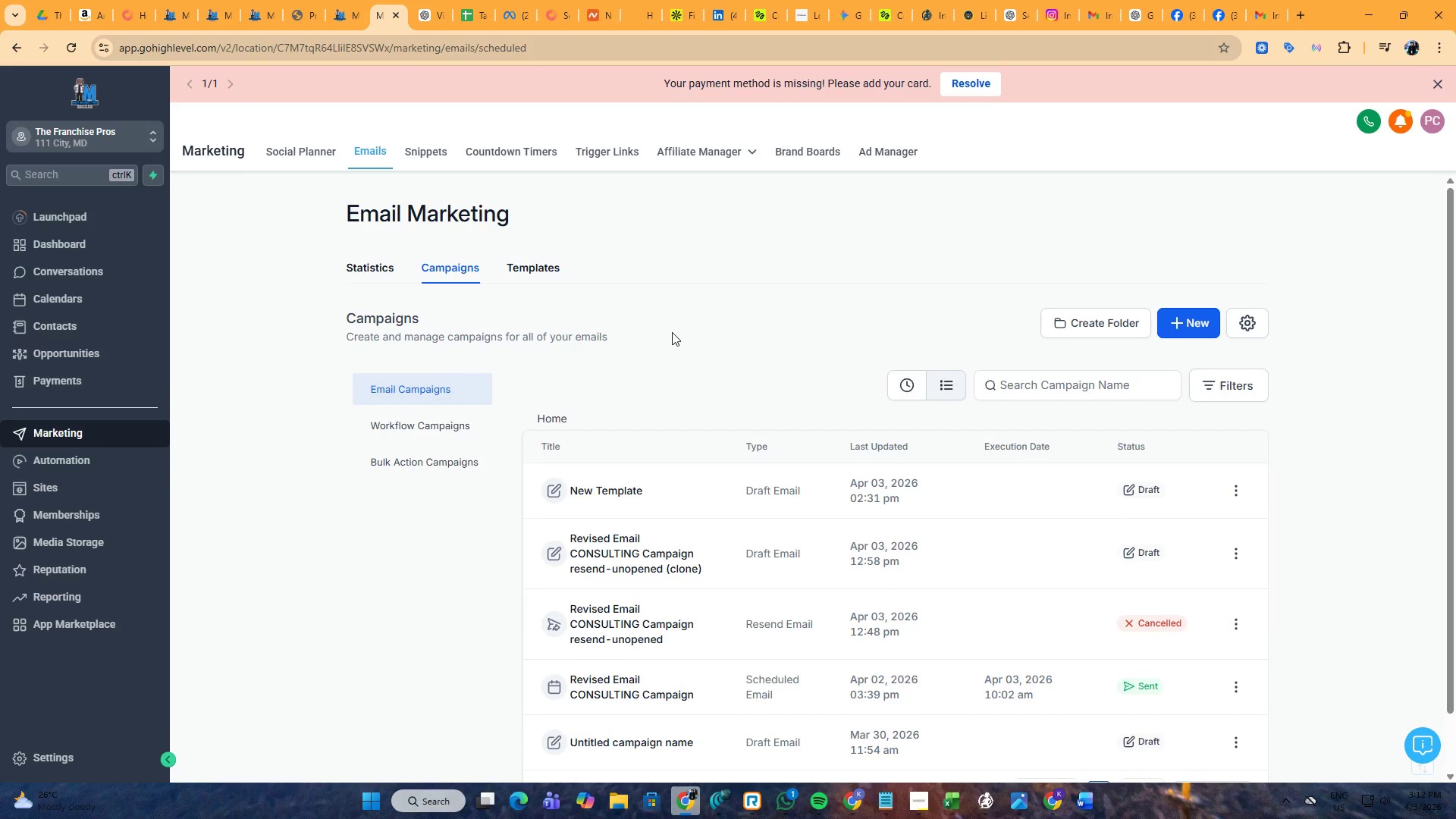 
wait(8.16)
 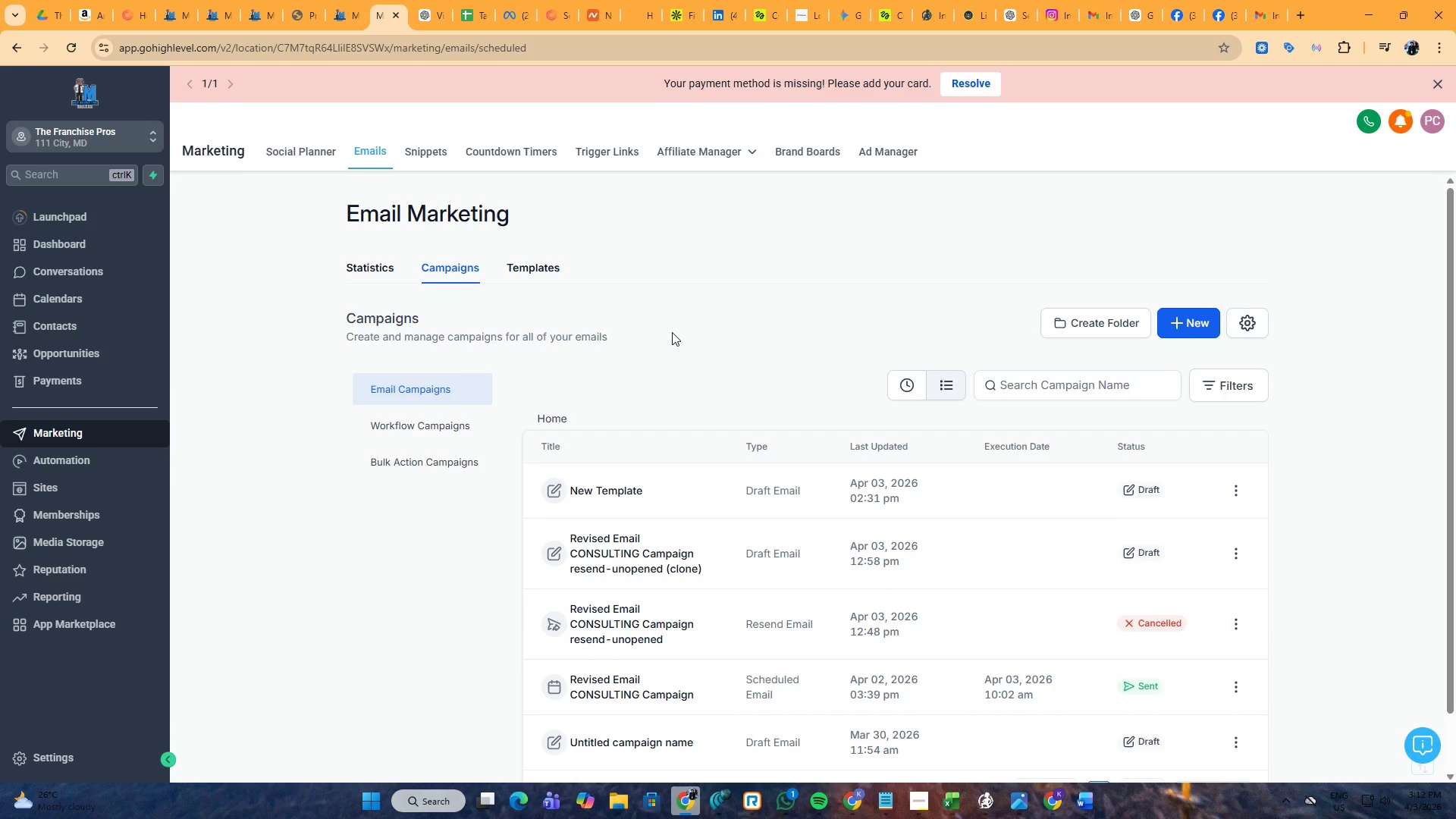 
left_click([77, 328])
 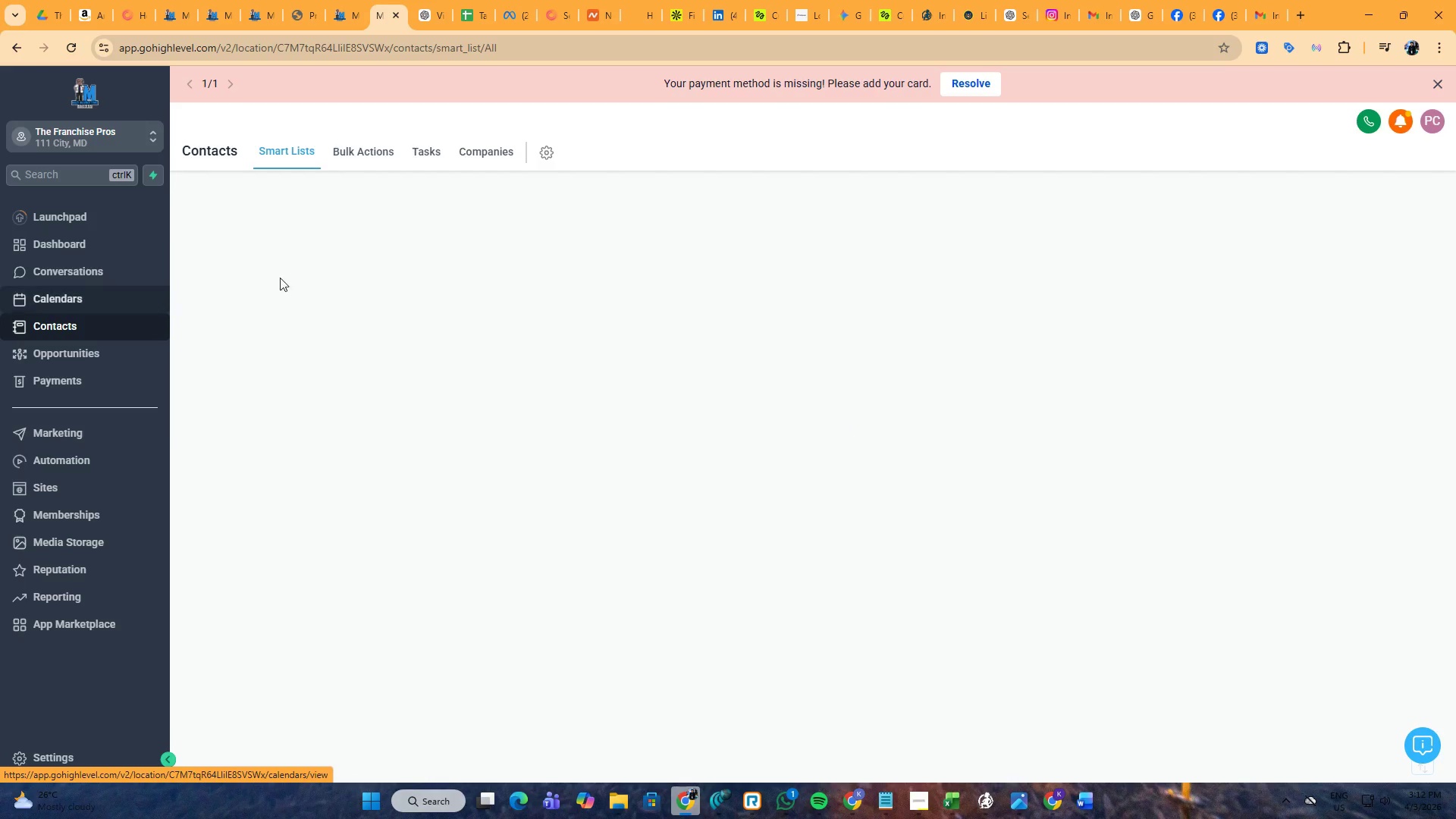 
mouse_move([378, 242])
 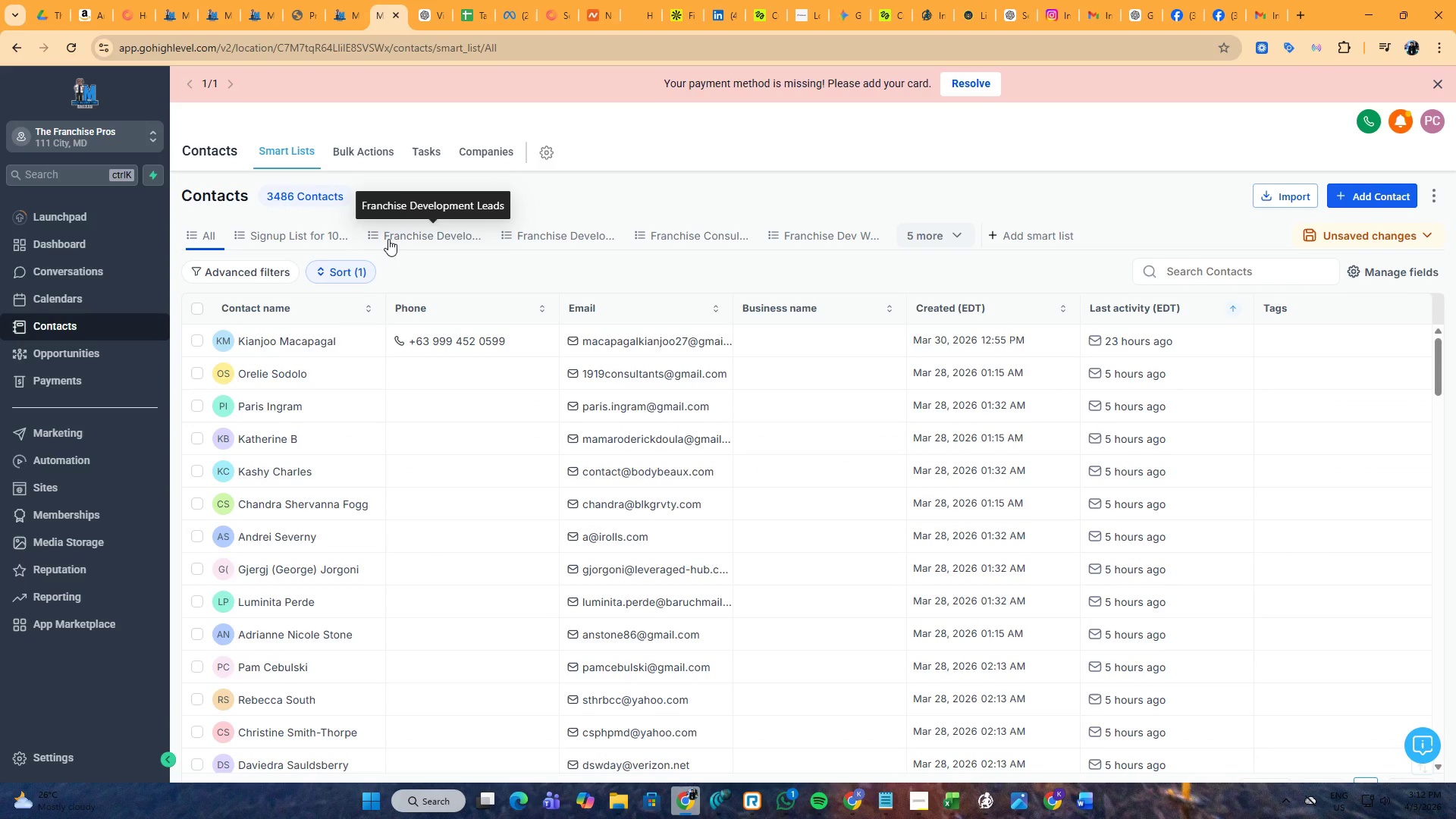 
left_click([388, 239])
 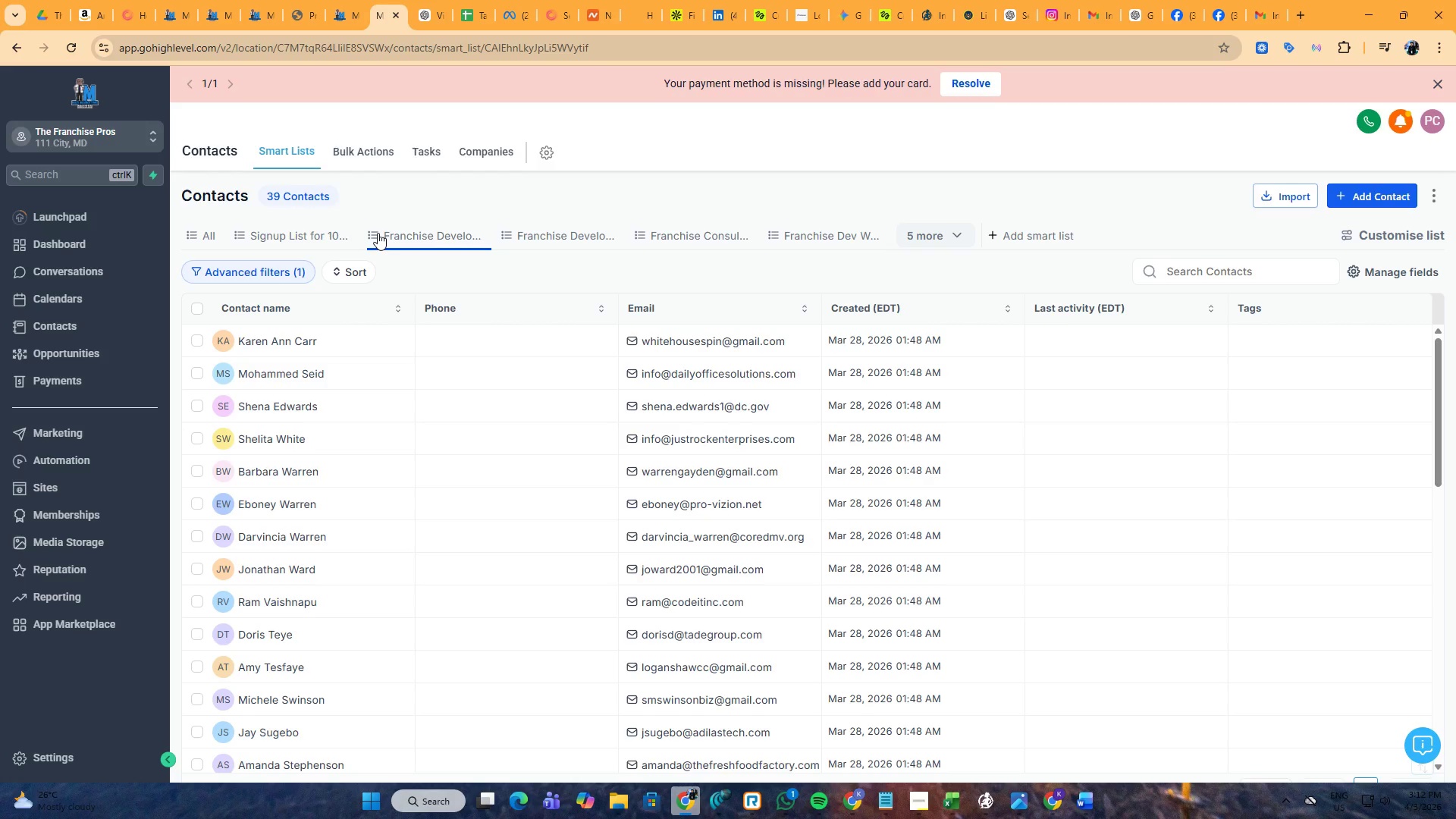 
wait(6.36)
 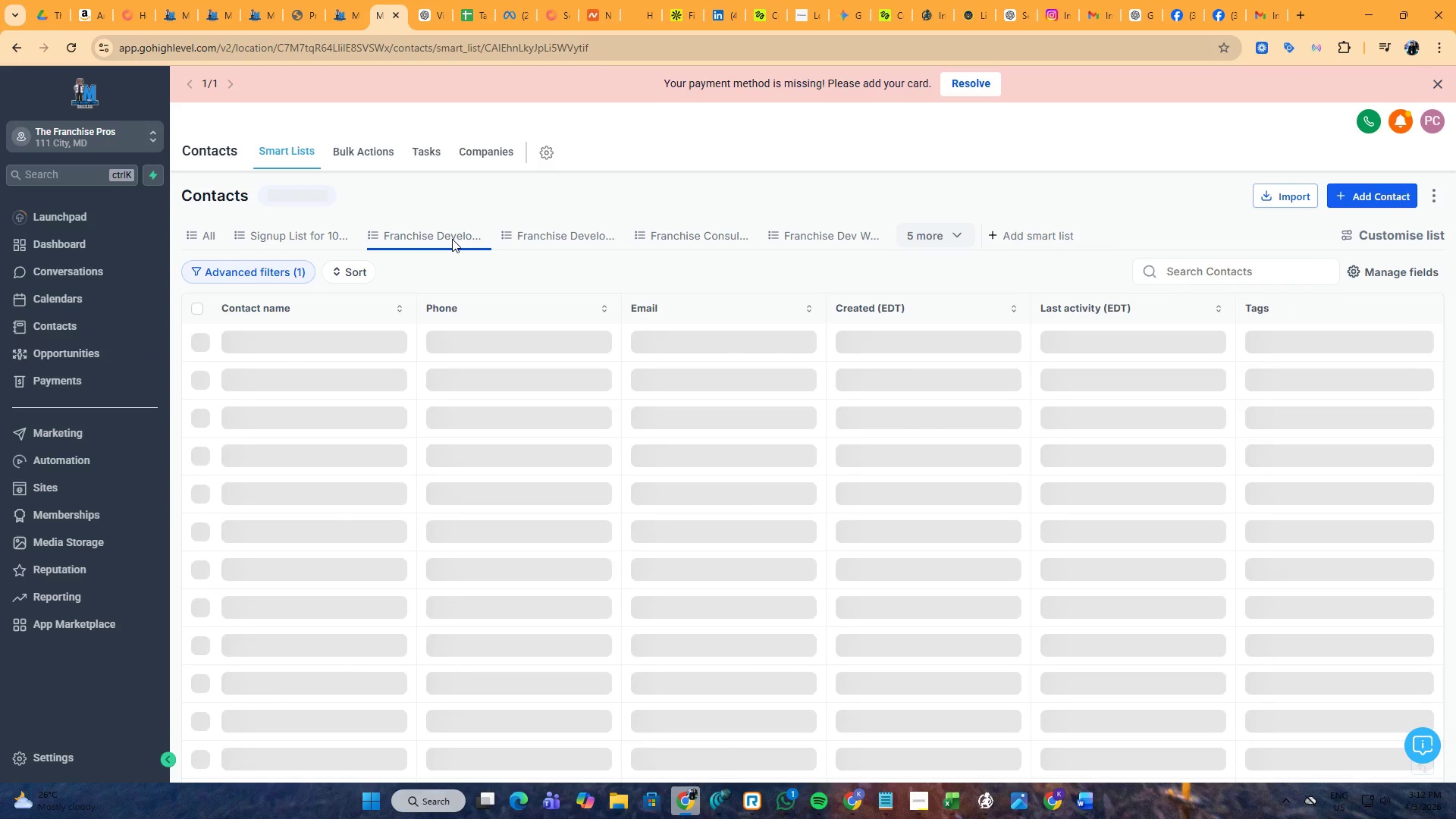 
left_click([639, 233])
 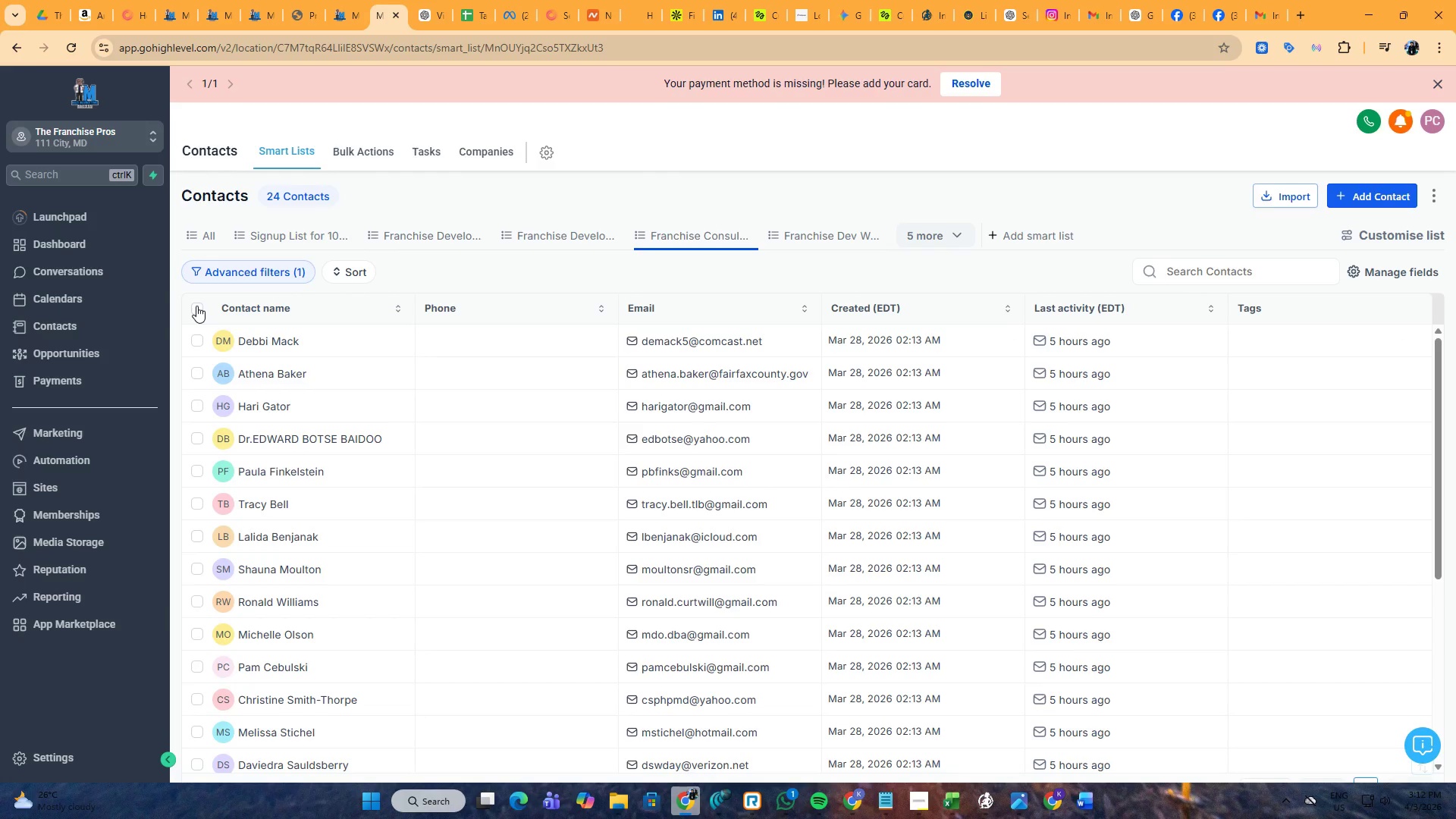 
left_click([196, 306])
 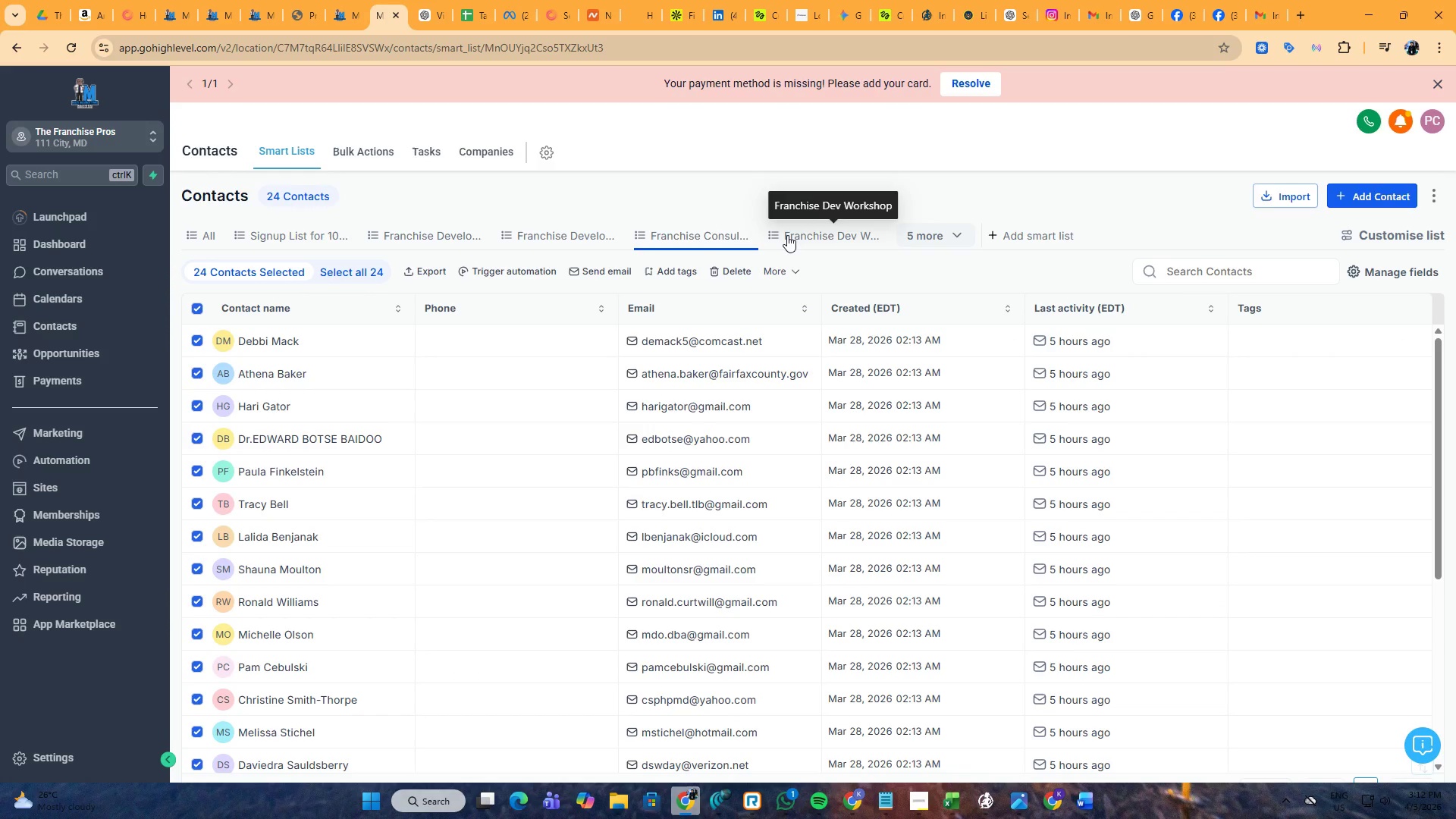 
left_click([949, 234])
 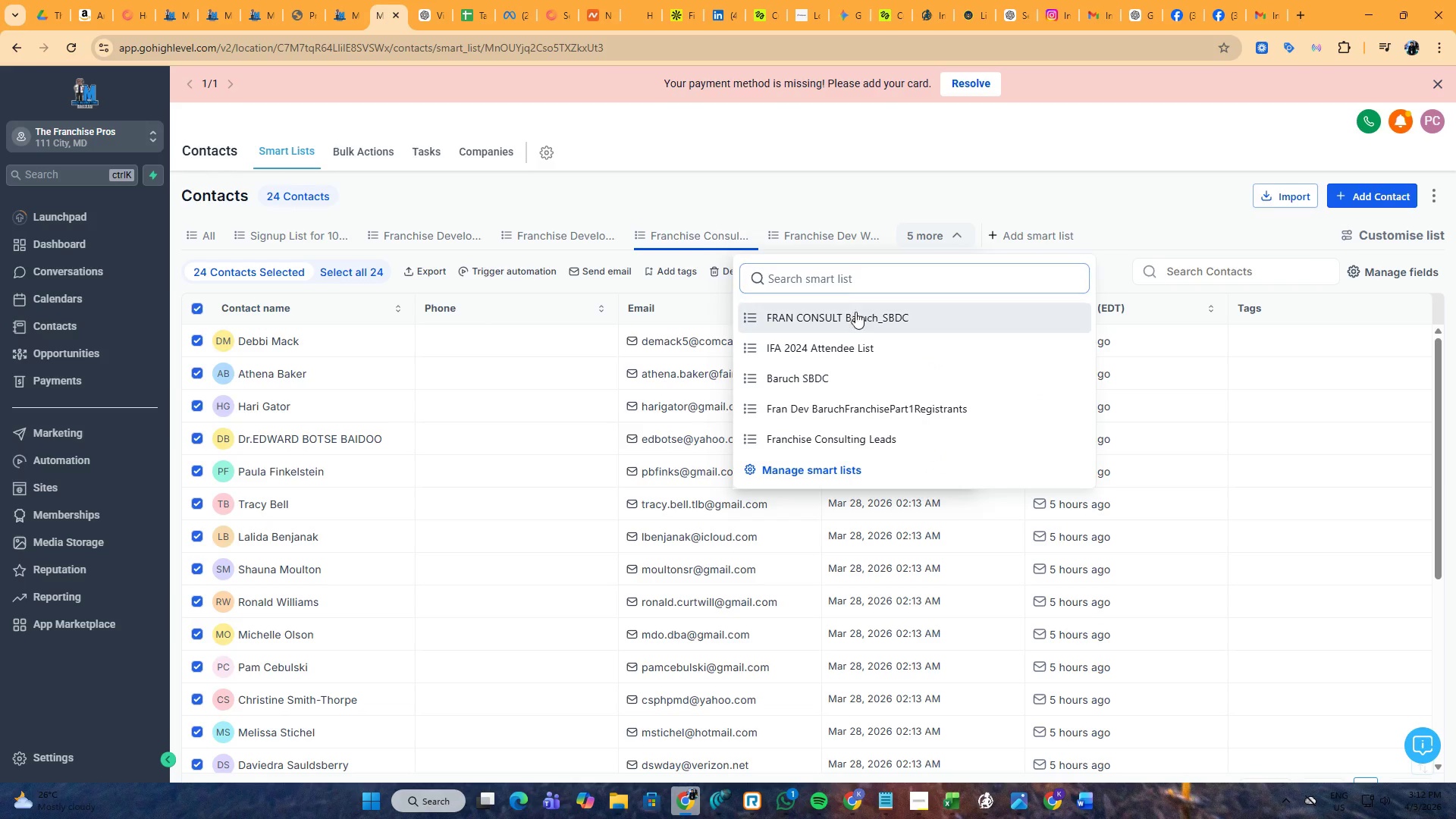 
left_click([845, 320])
 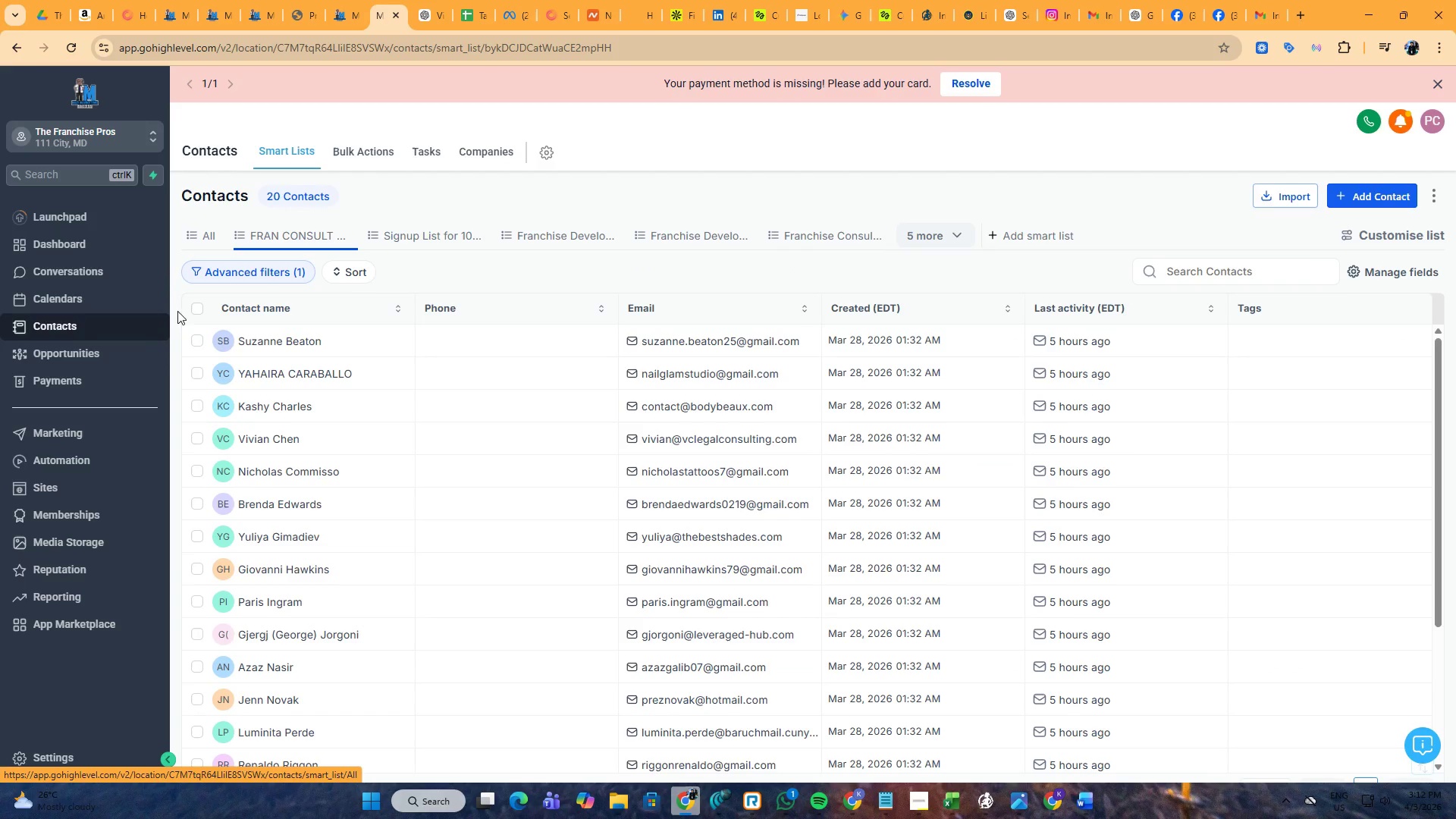 
left_click([189, 309])
 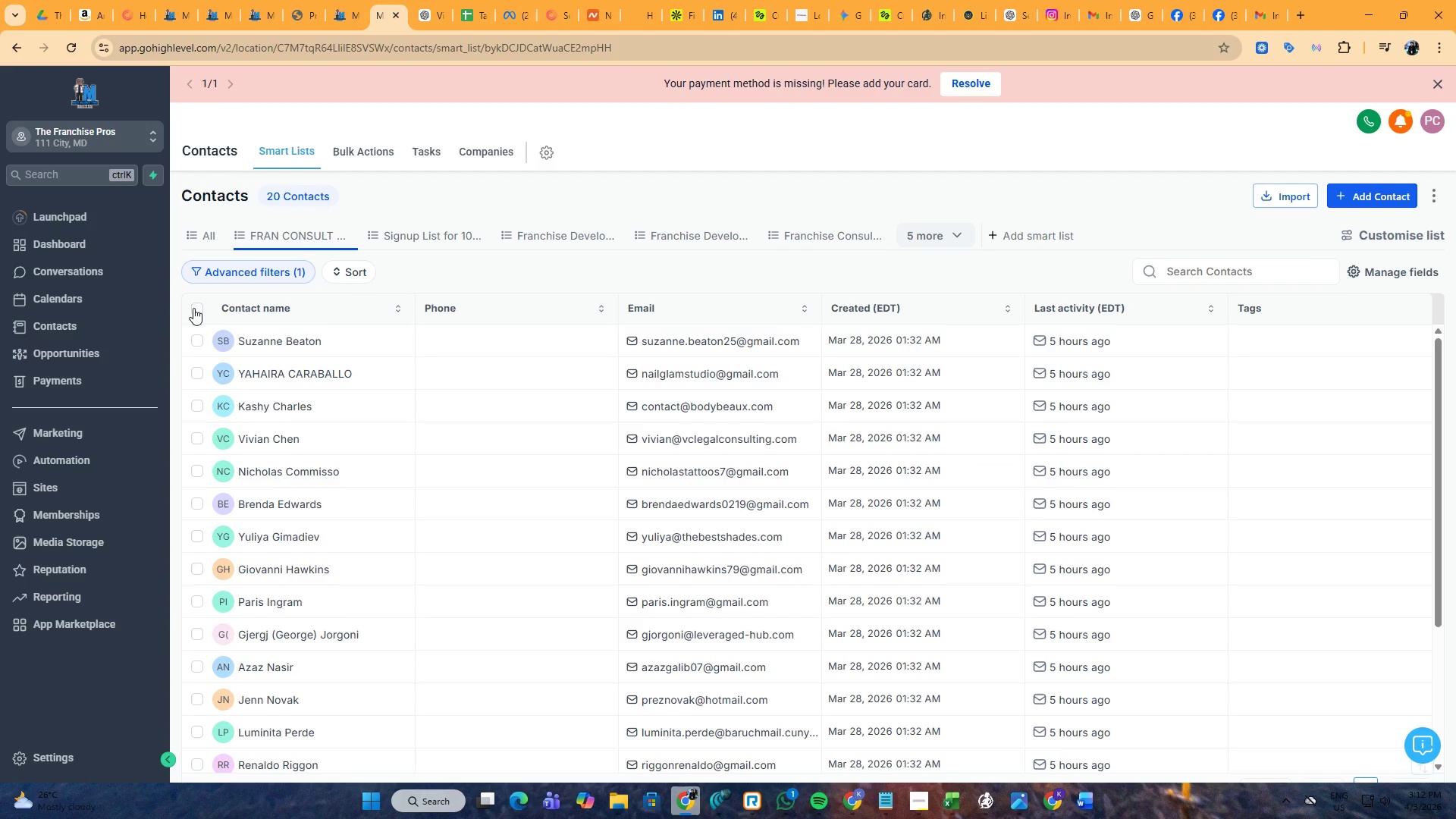 
left_click([193, 308])
 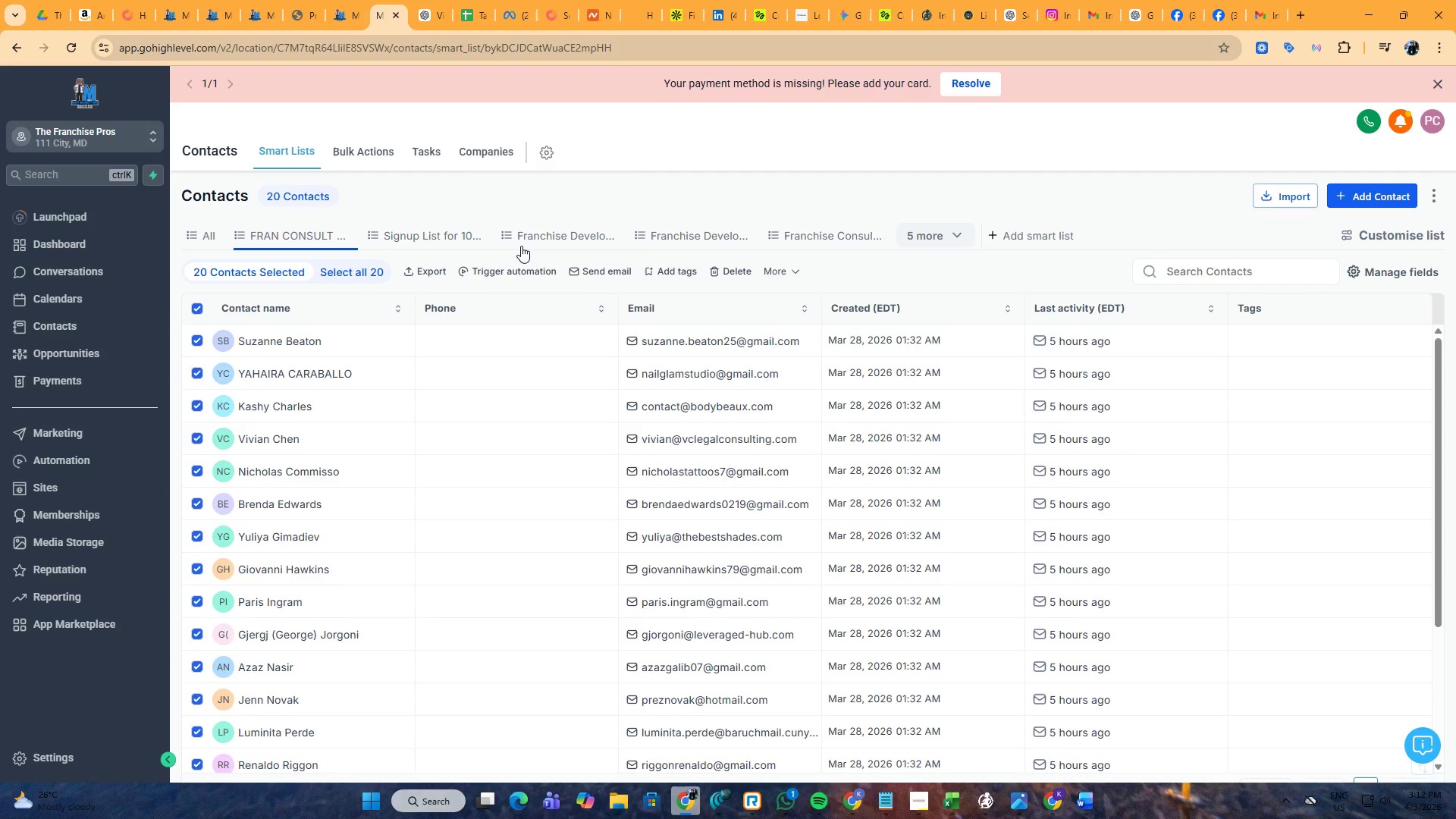 
left_click([594, 267])
 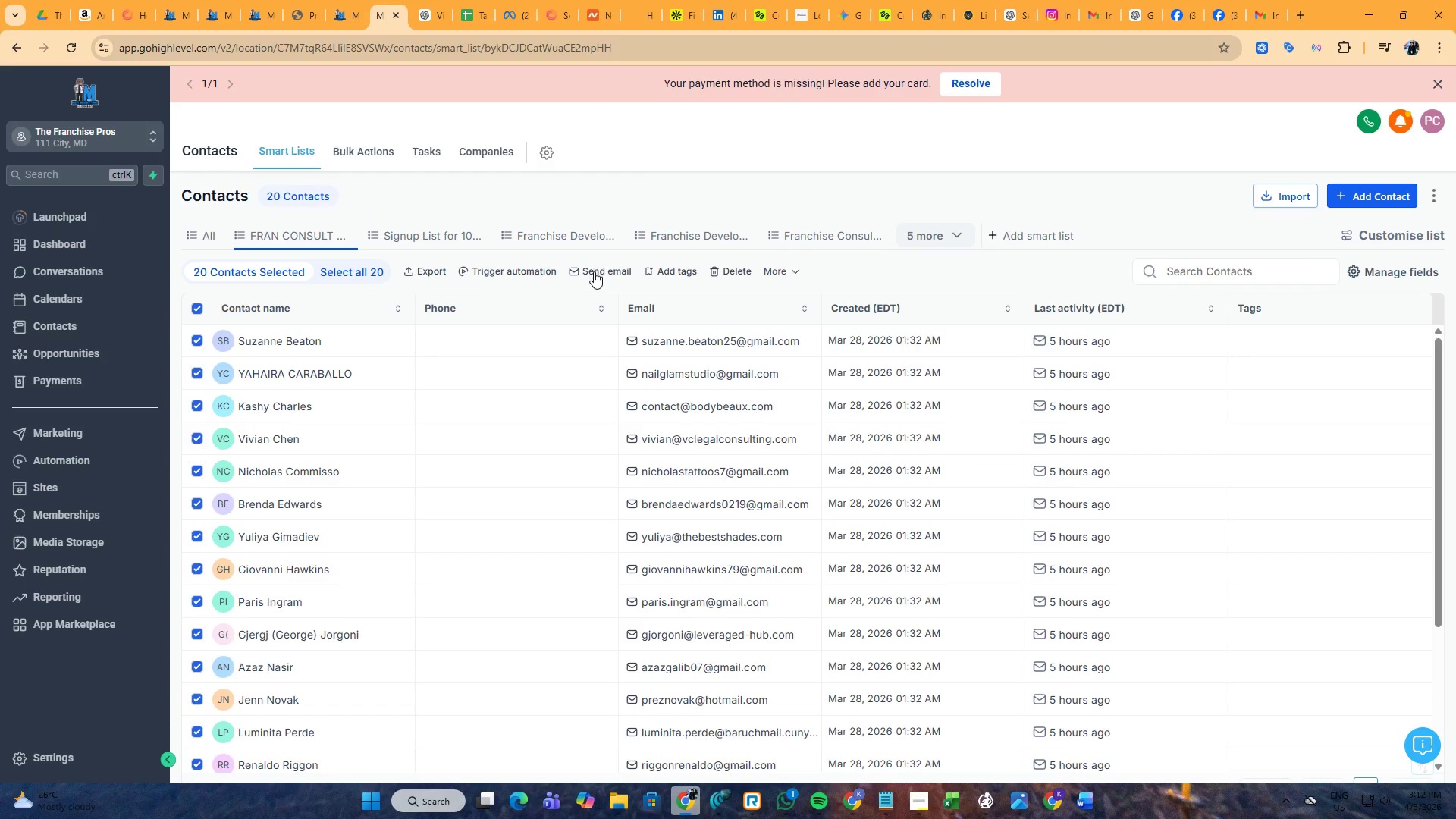 
mouse_move([610, 276])
 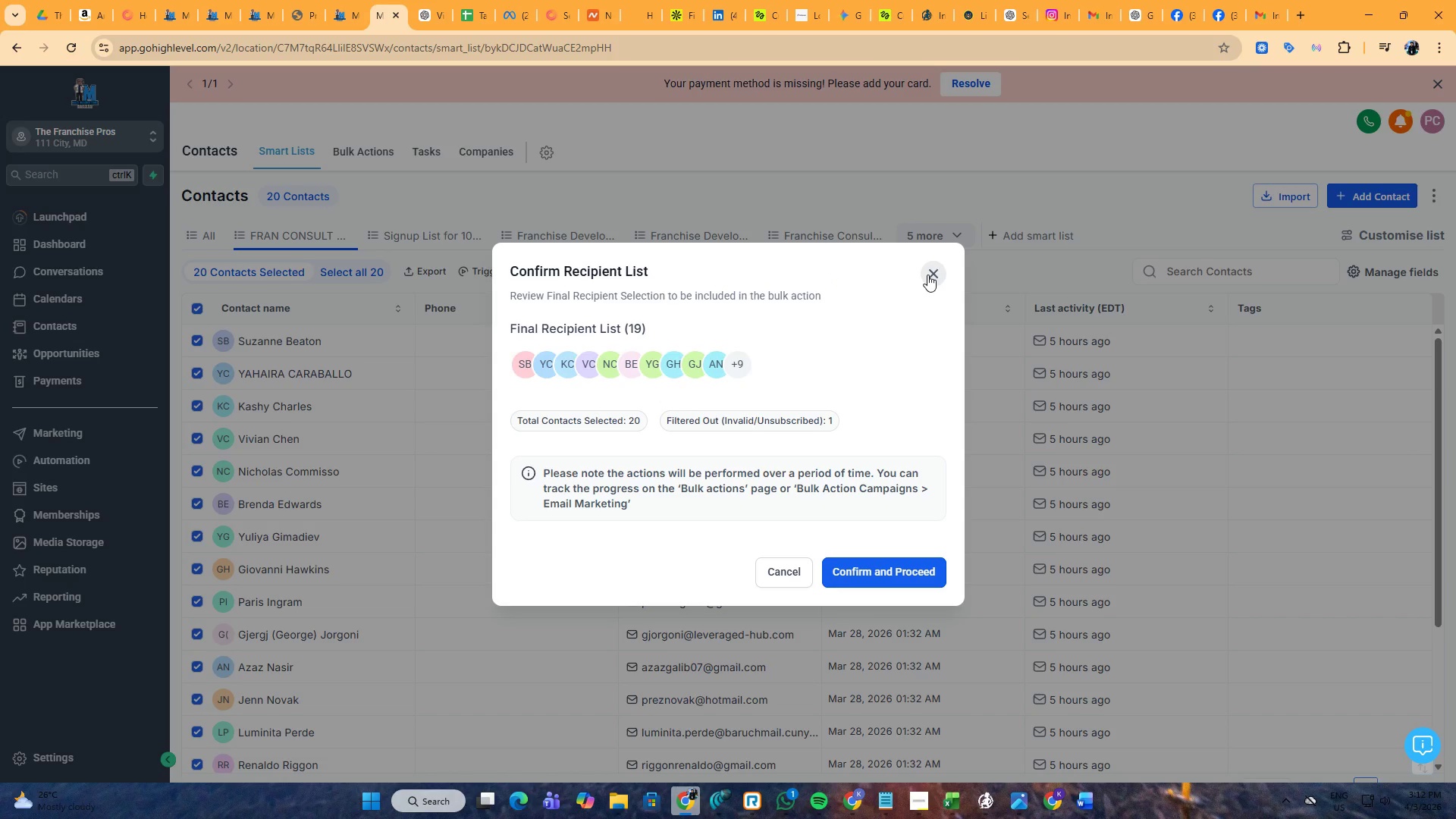 
left_click([927, 275])
 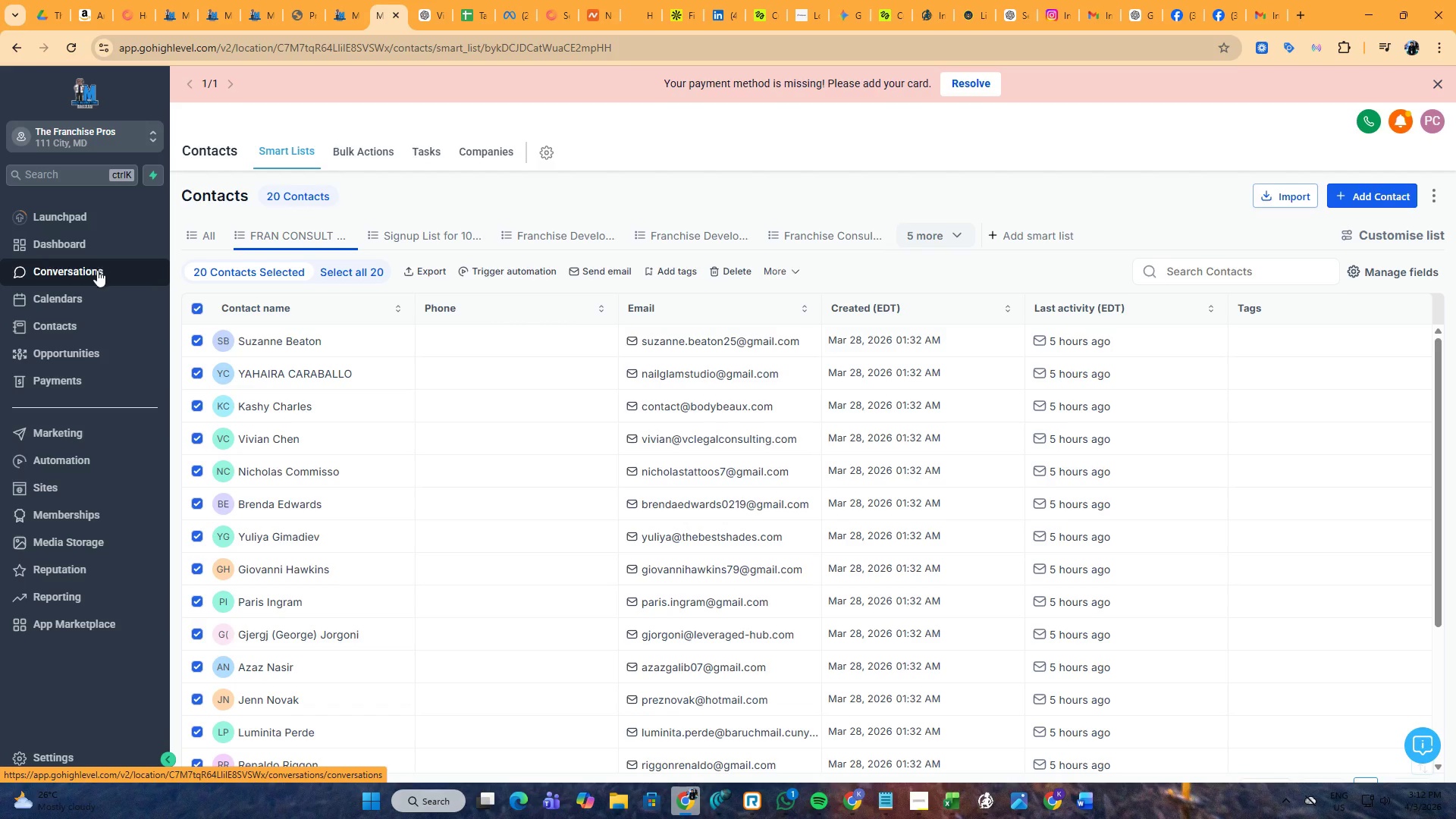 
left_click([96, 274])
 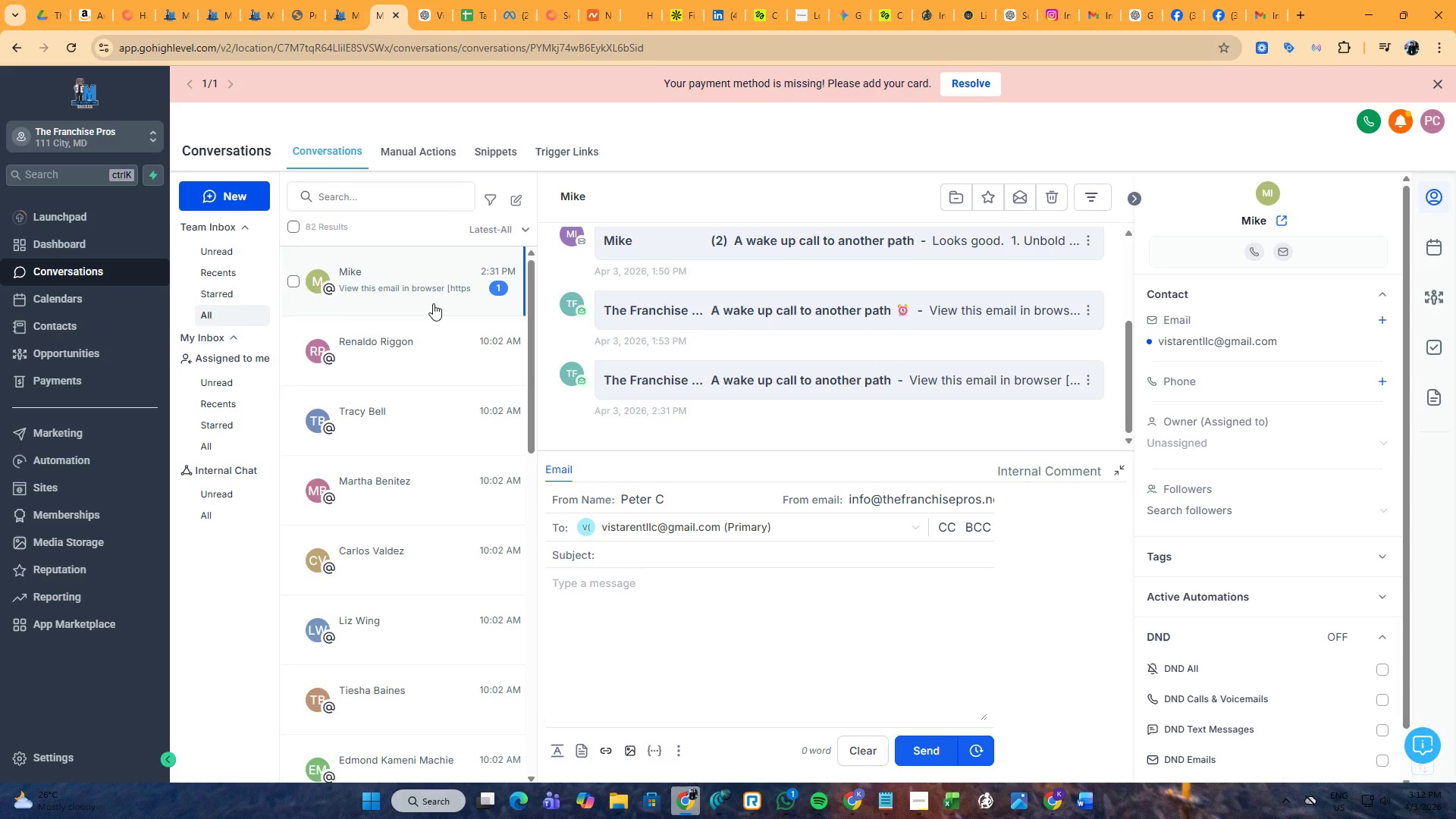 
scroll: coordinate [429, 361], scroll_direction: up, amount: 3.0
 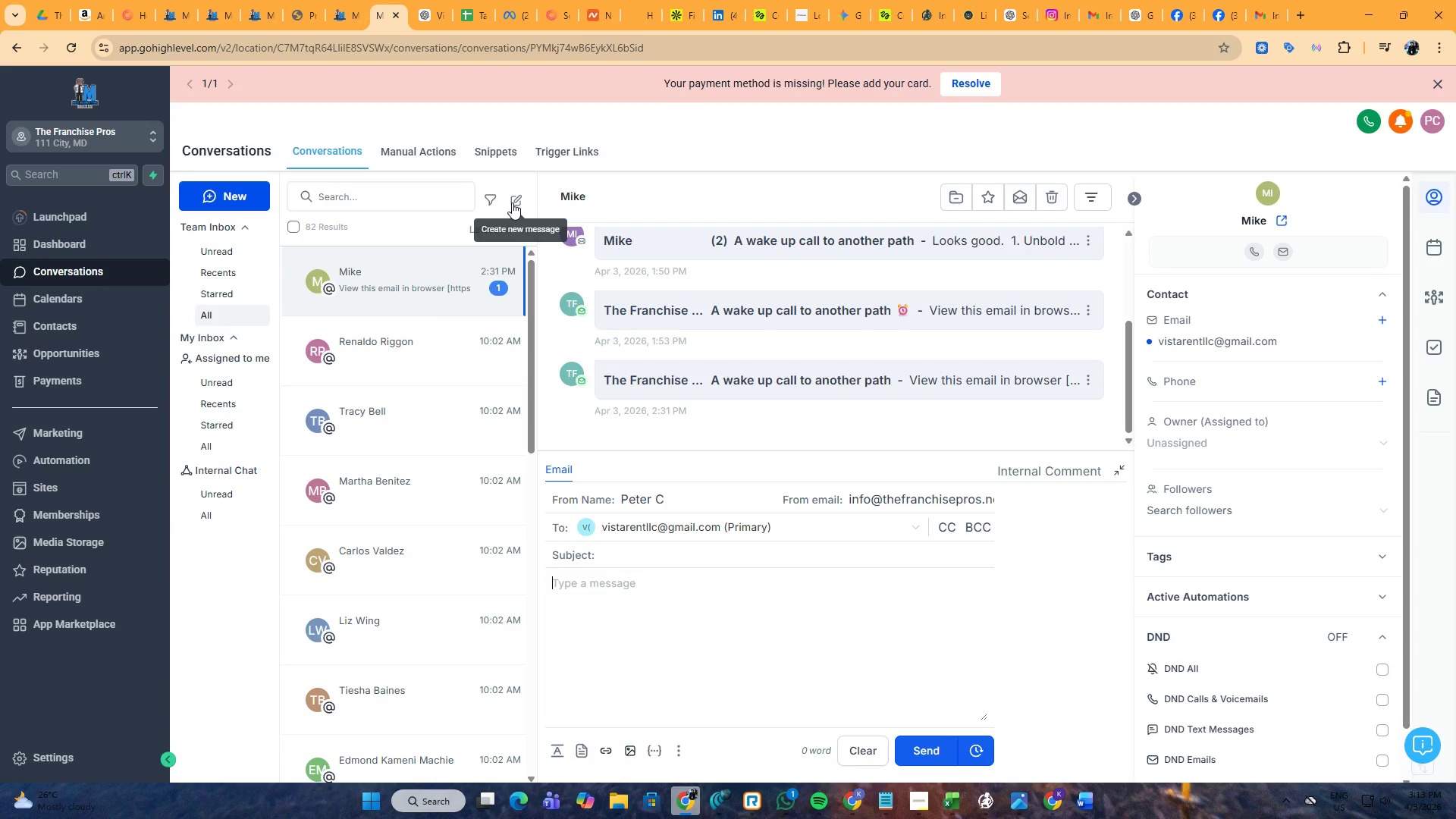 
left_click([512, 202])
 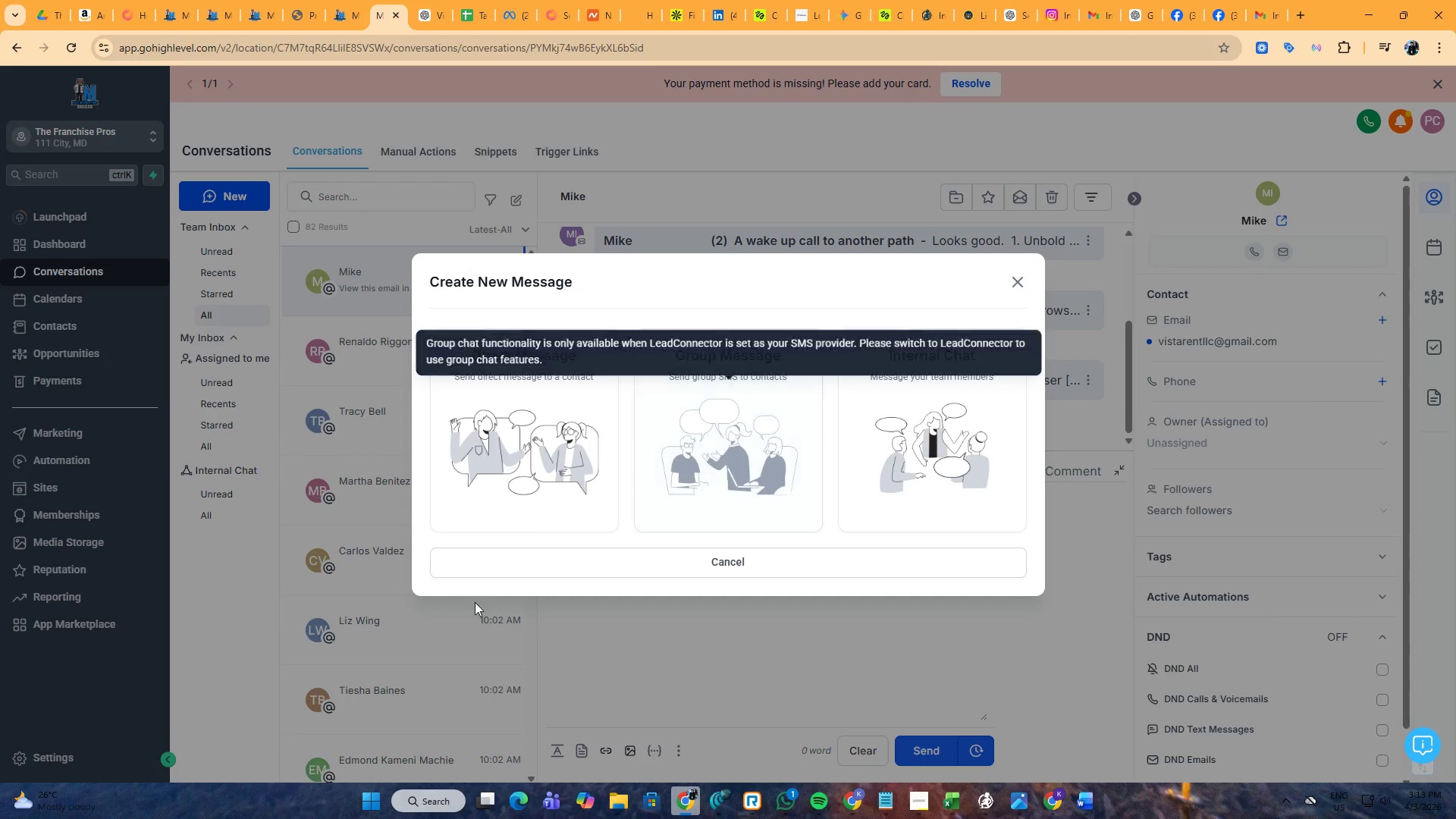 
left_click([750, 417])
 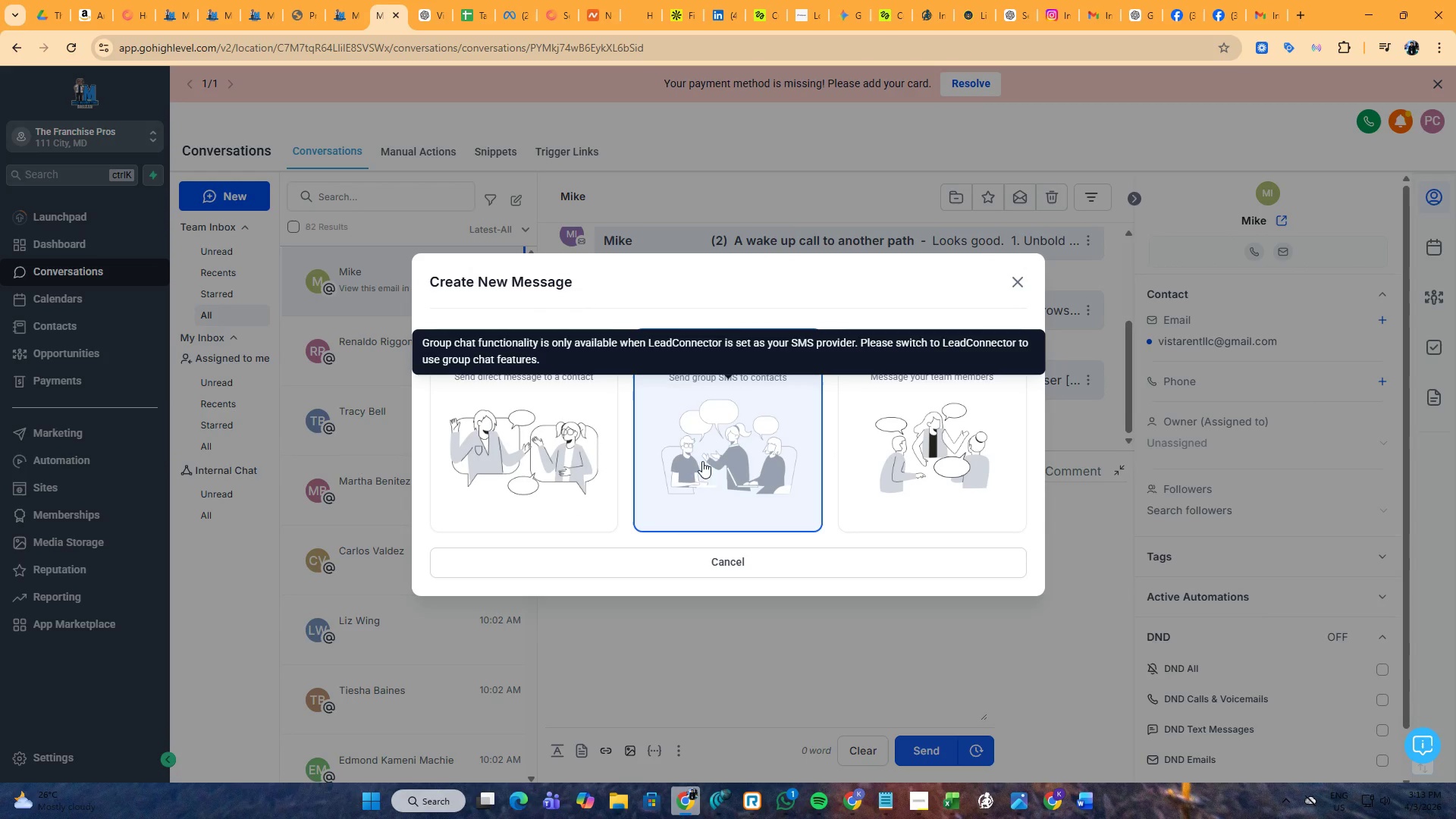 
left_click([694, 491])
 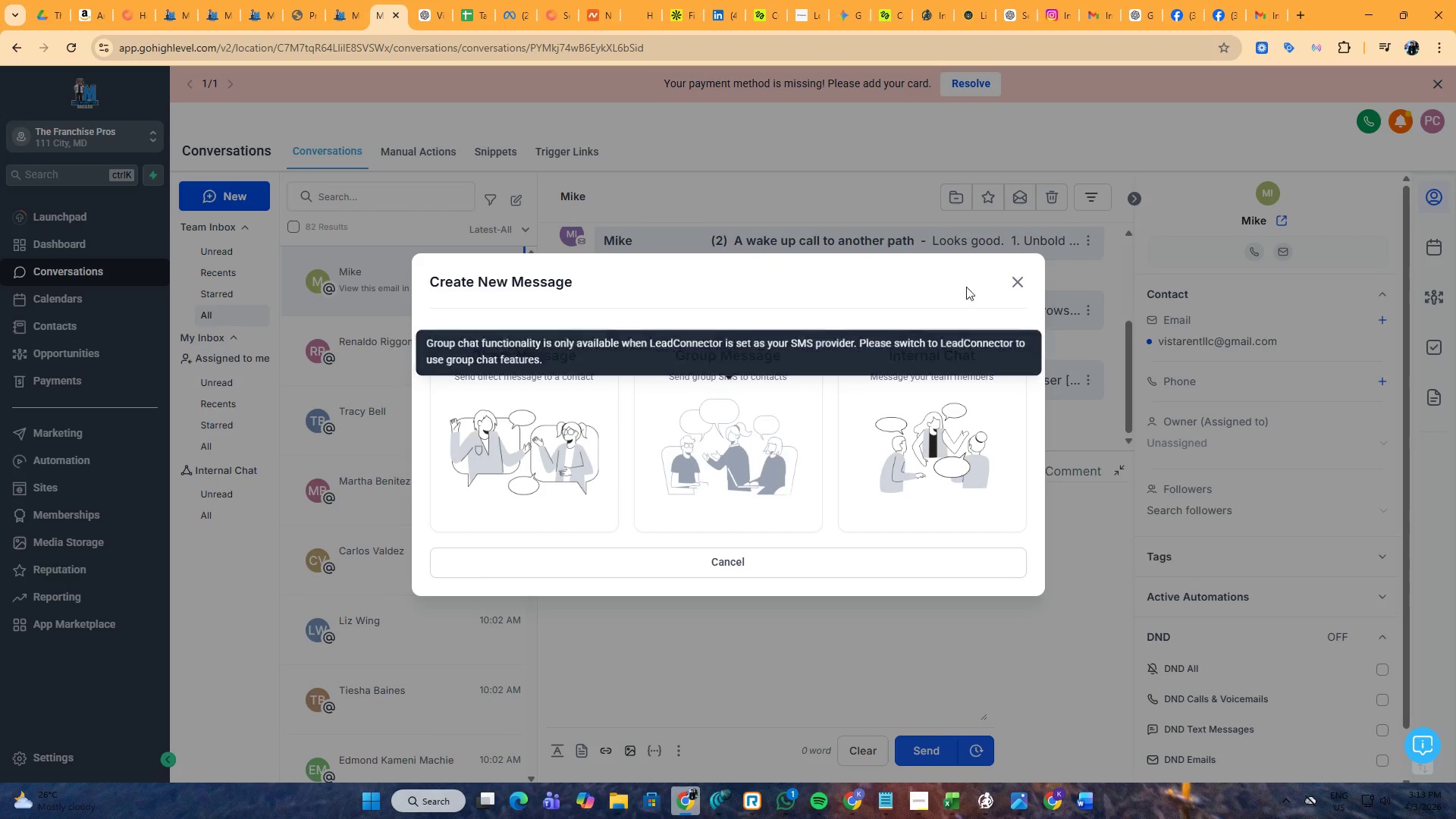 
left_click([1019, 279])
 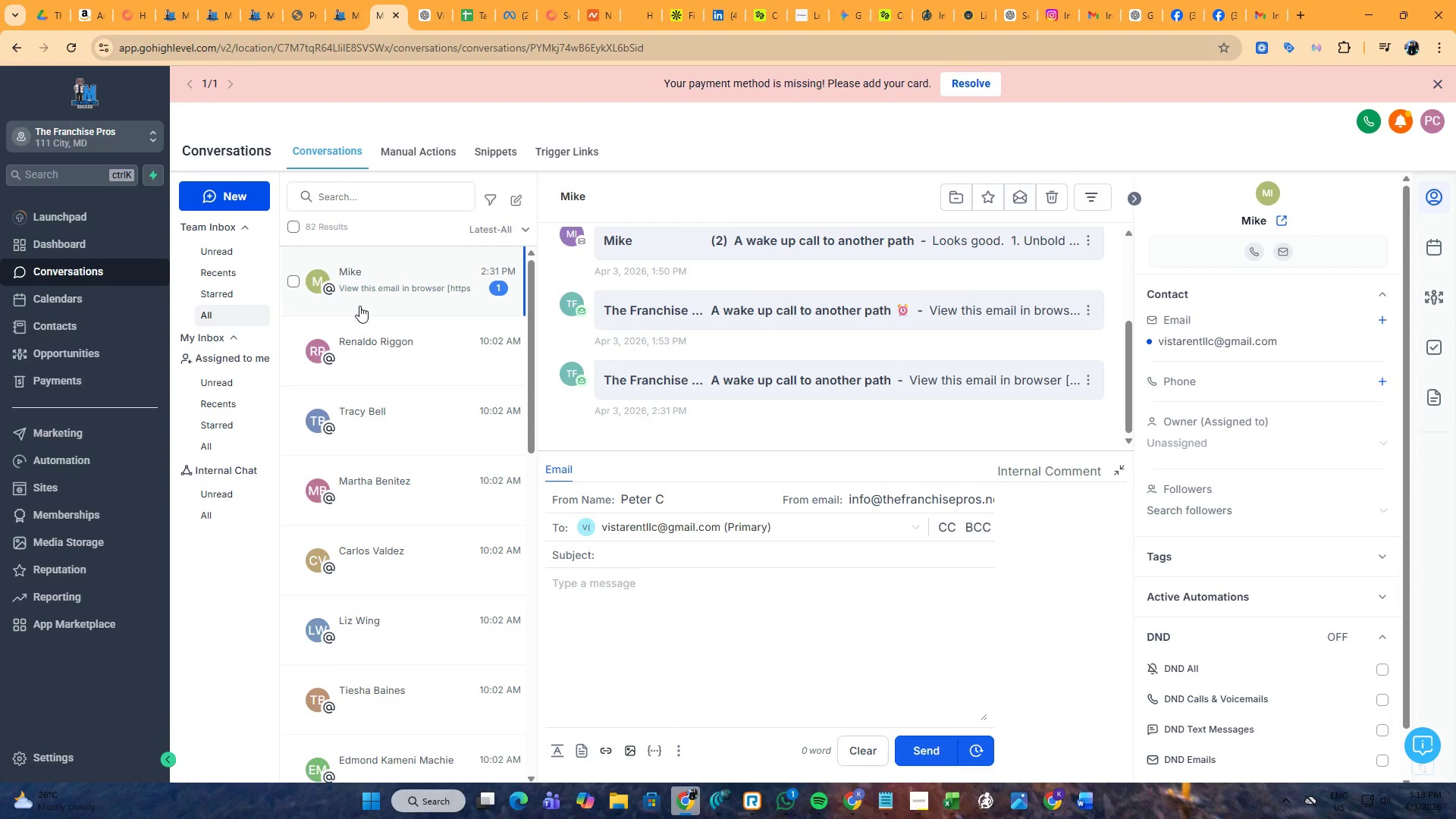 
wait(5.2)
 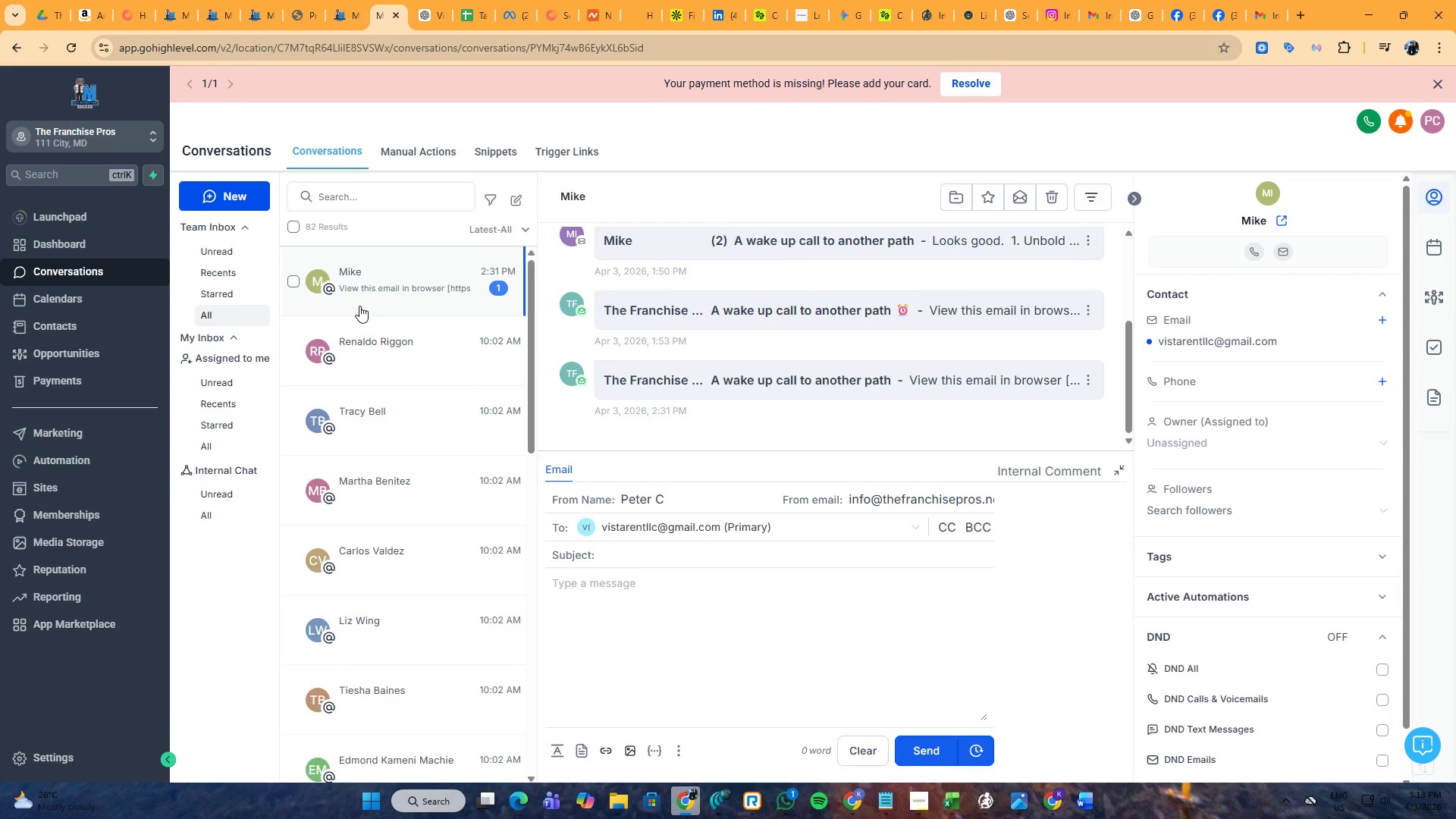 
key(Alt+AltLeft)
 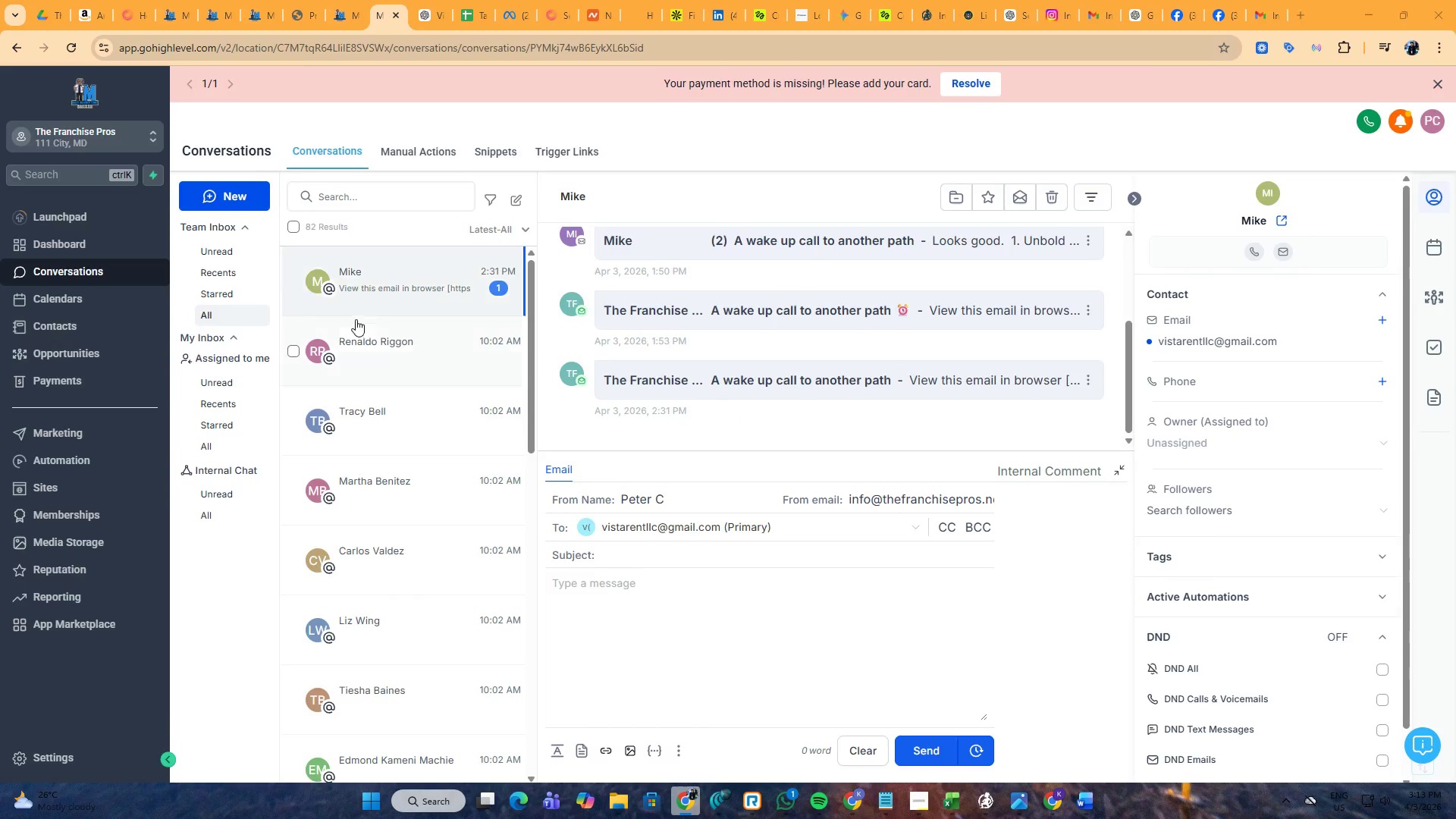 
key(Alt+Tab)
 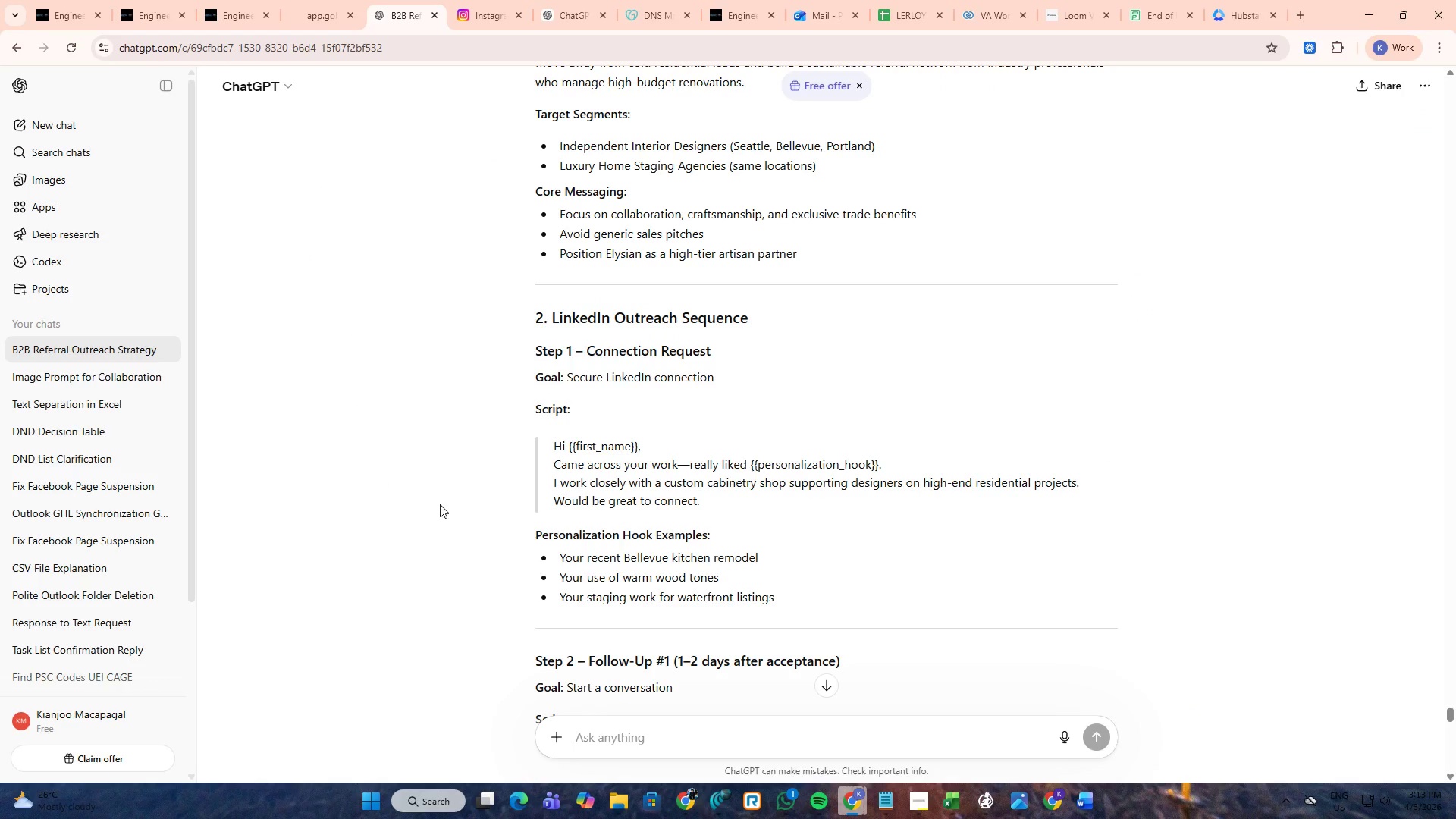 
key(Alt+AltLeft)
 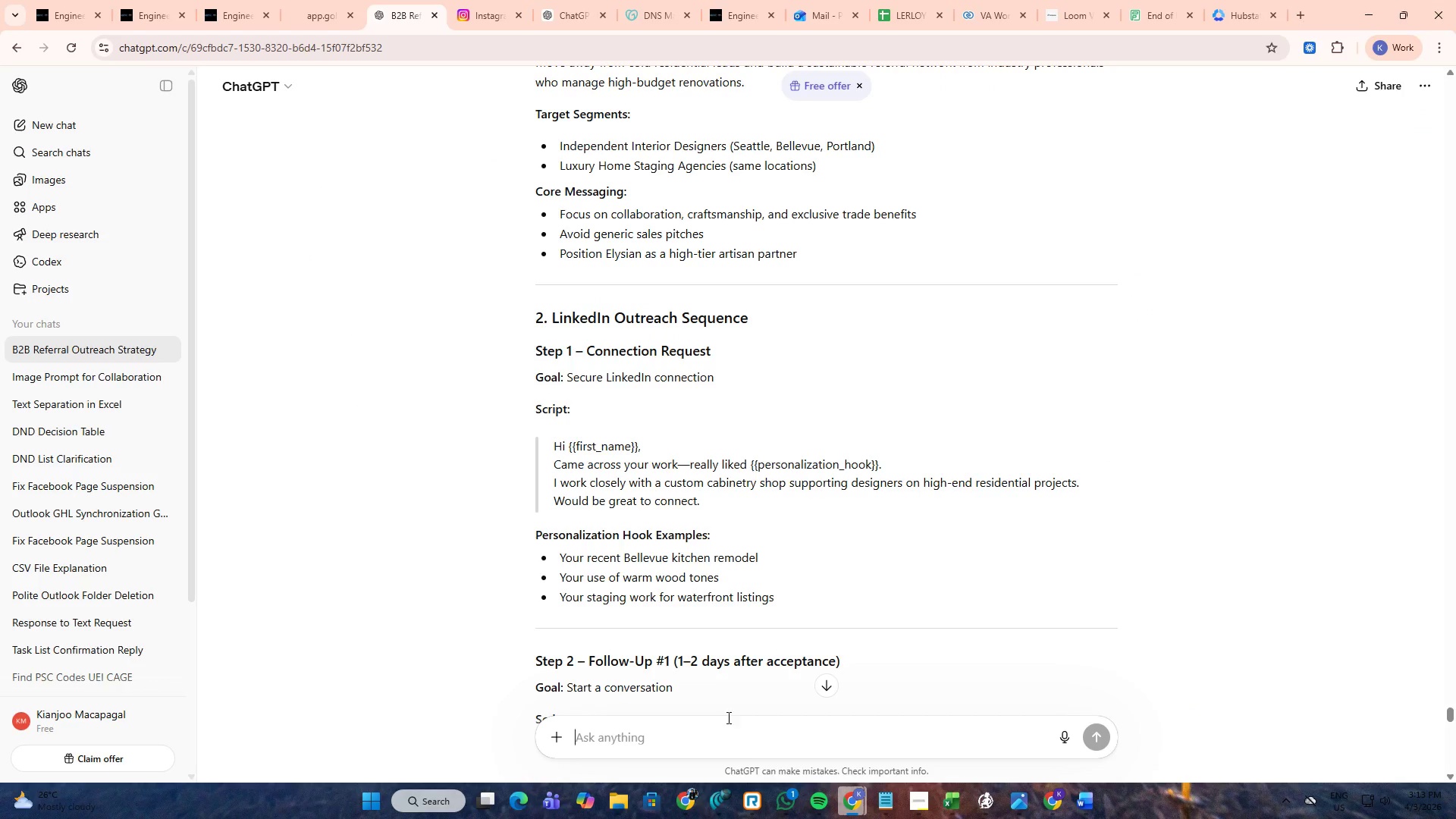 
key(Alt+Tab)
 